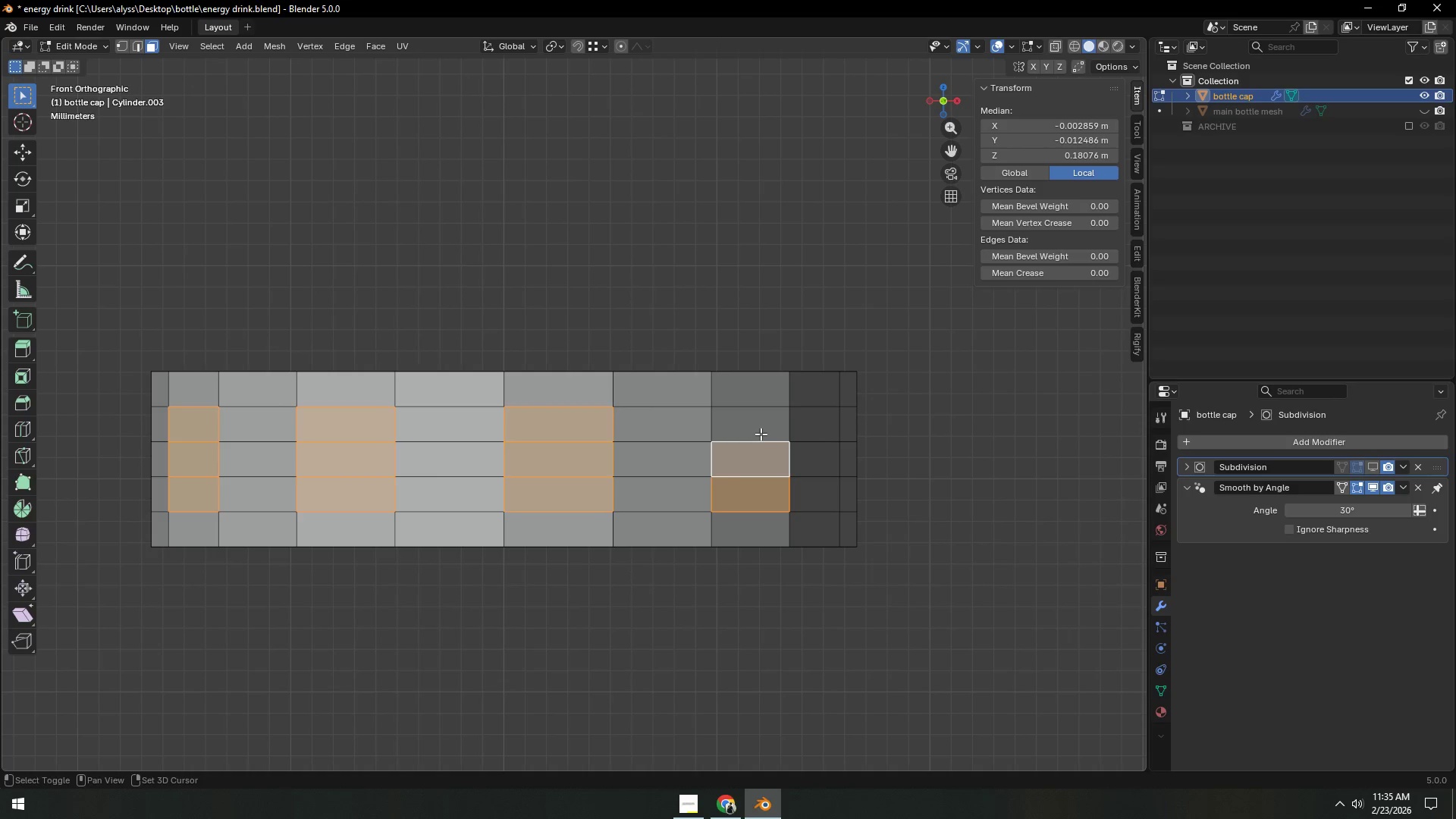 
left_click([761, 431])
 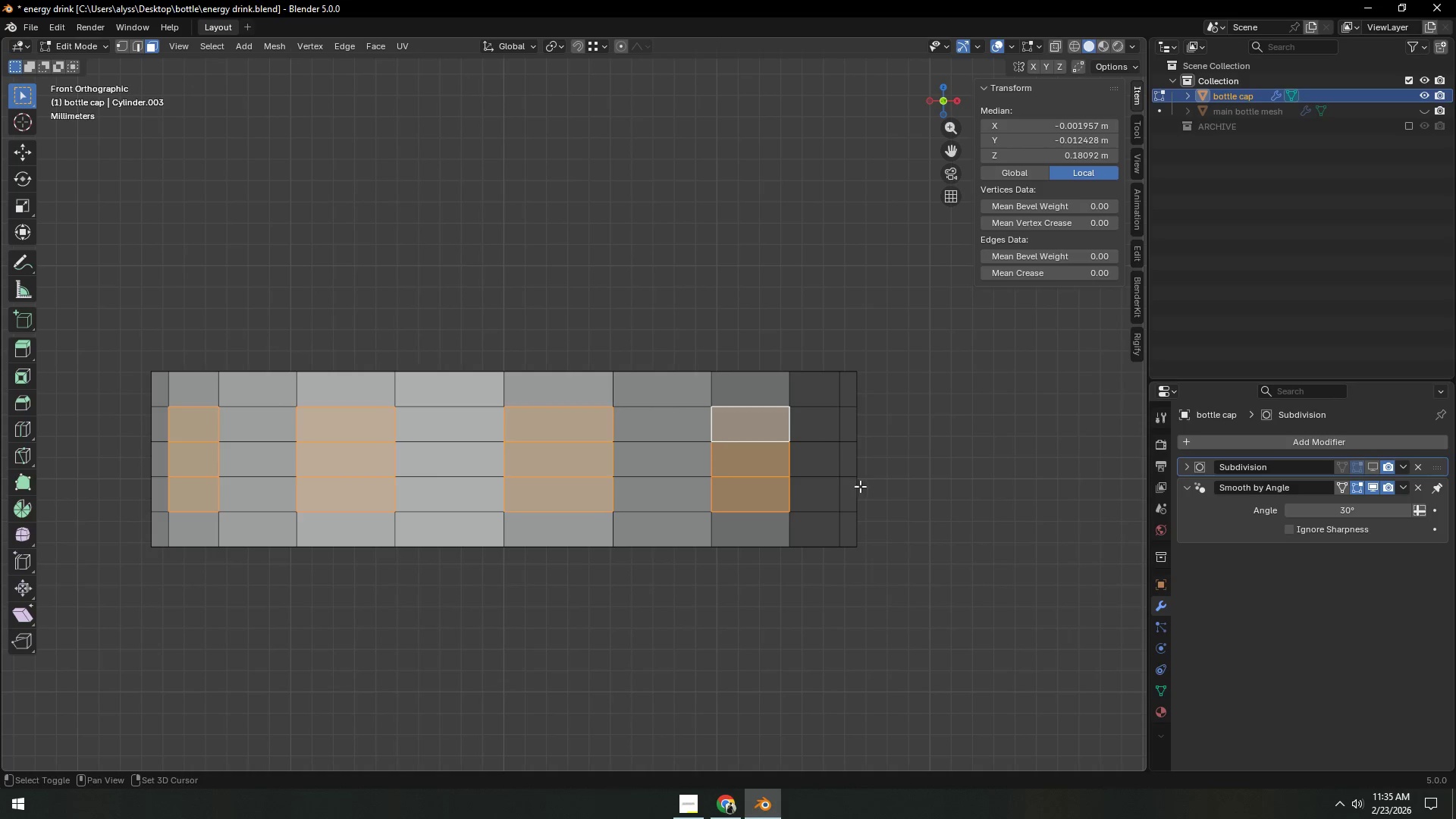 
hold_key(key=ShiftLeft, duration=1.52)
left_click_drag(start_coordinate=[849, 490], to_coordinate=[849, 485])
 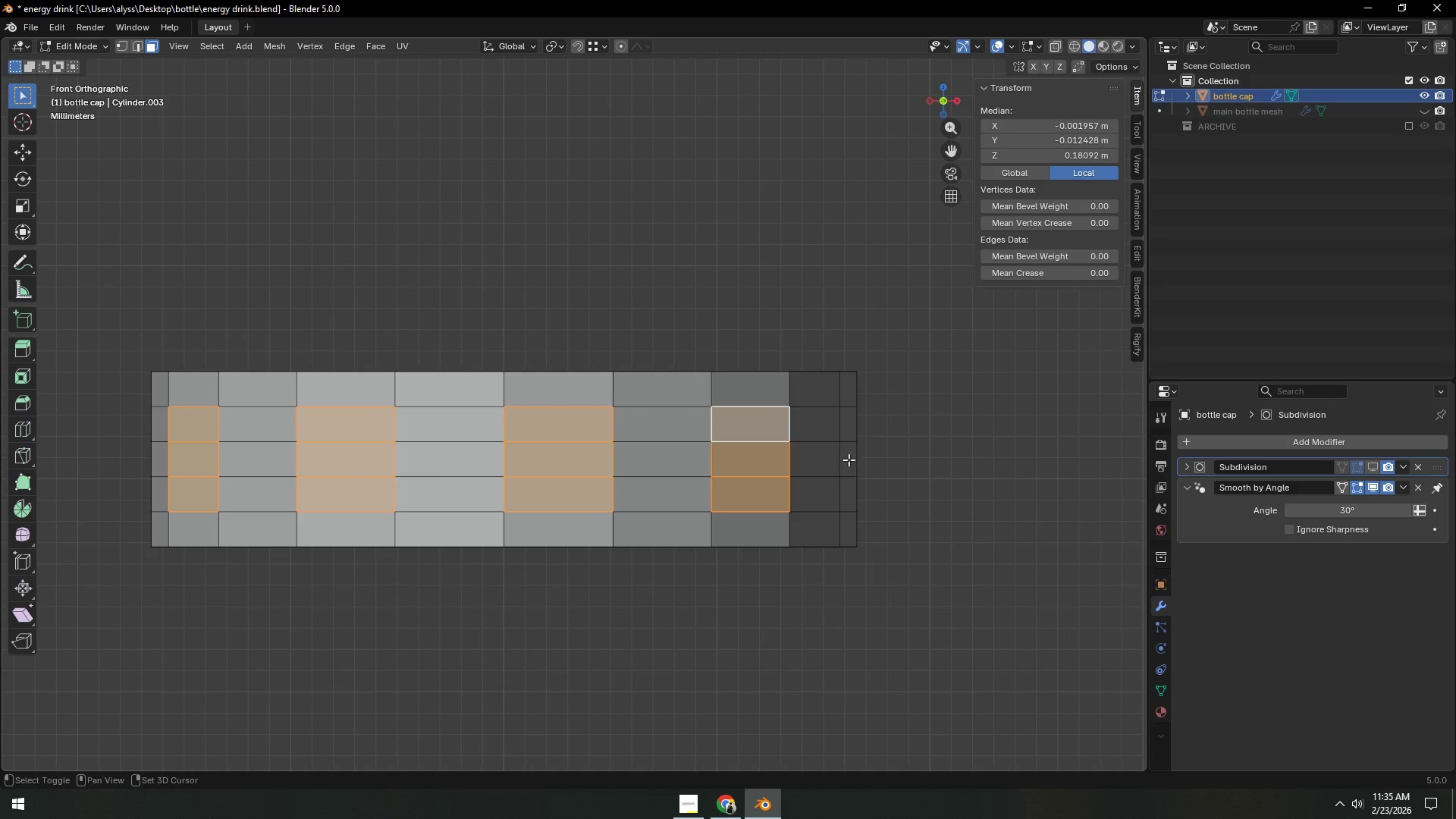 
double_click([849, 460])
 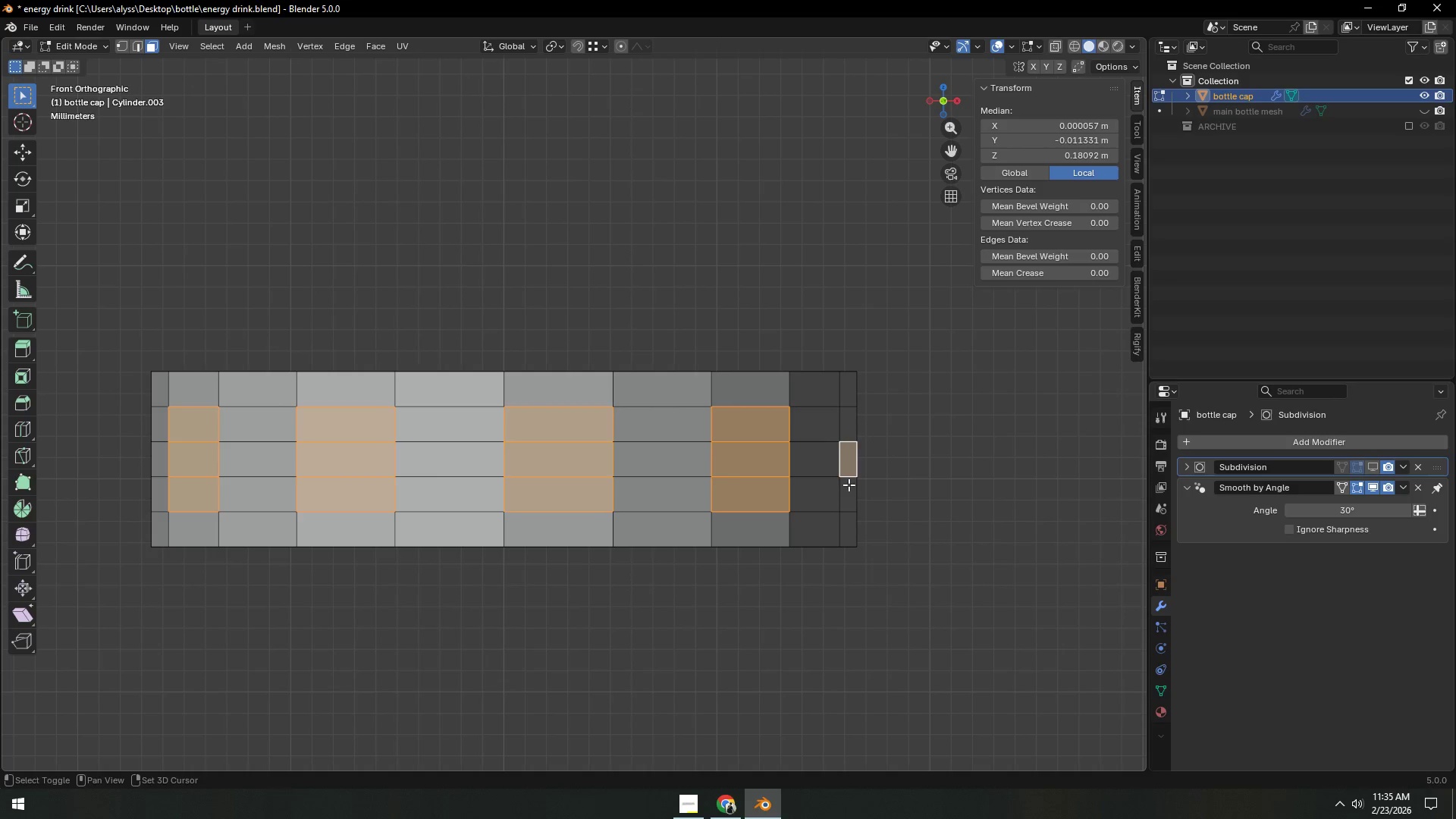 
left_click([849, 494])
 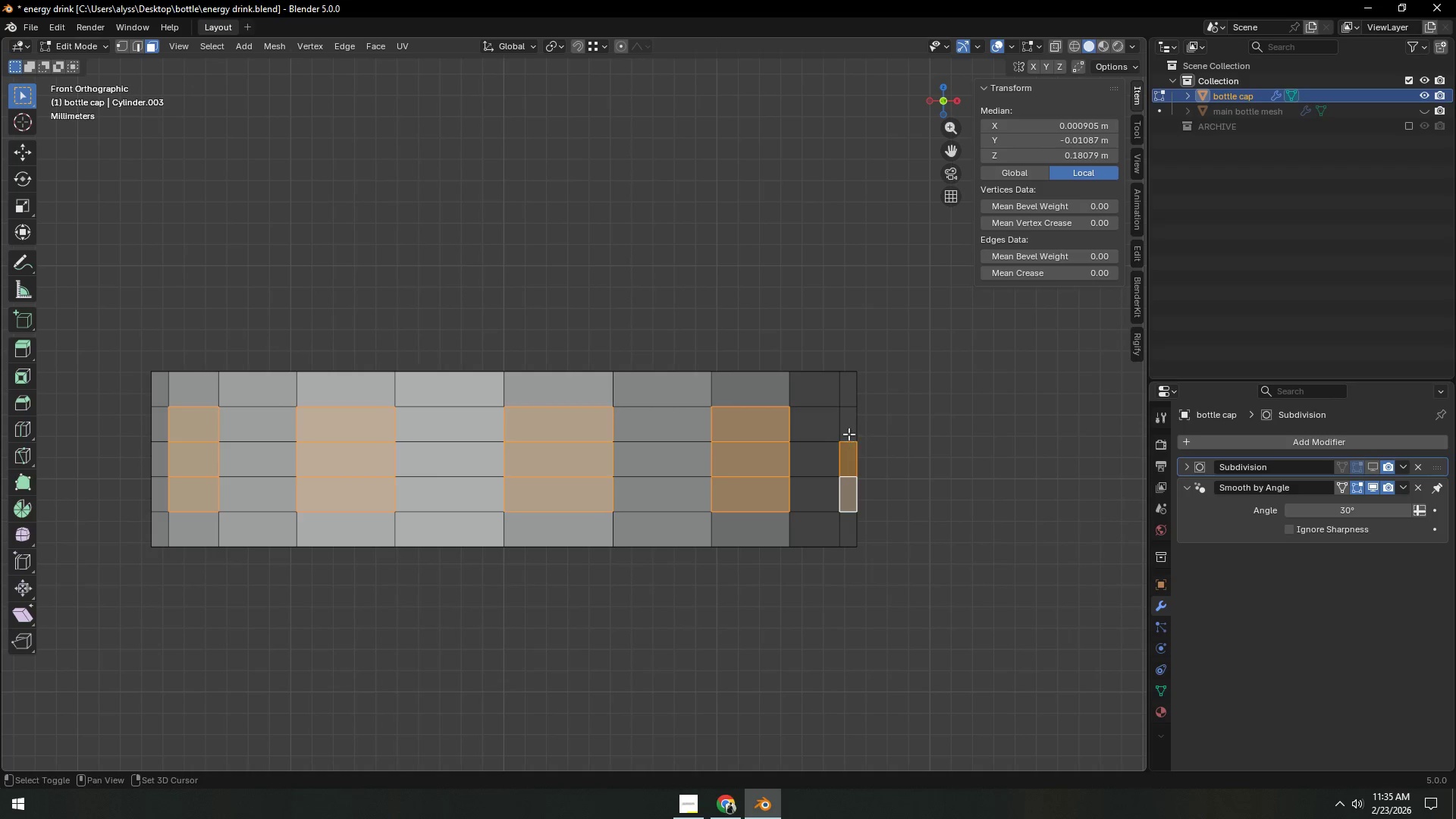 
double_click([848, 428])
 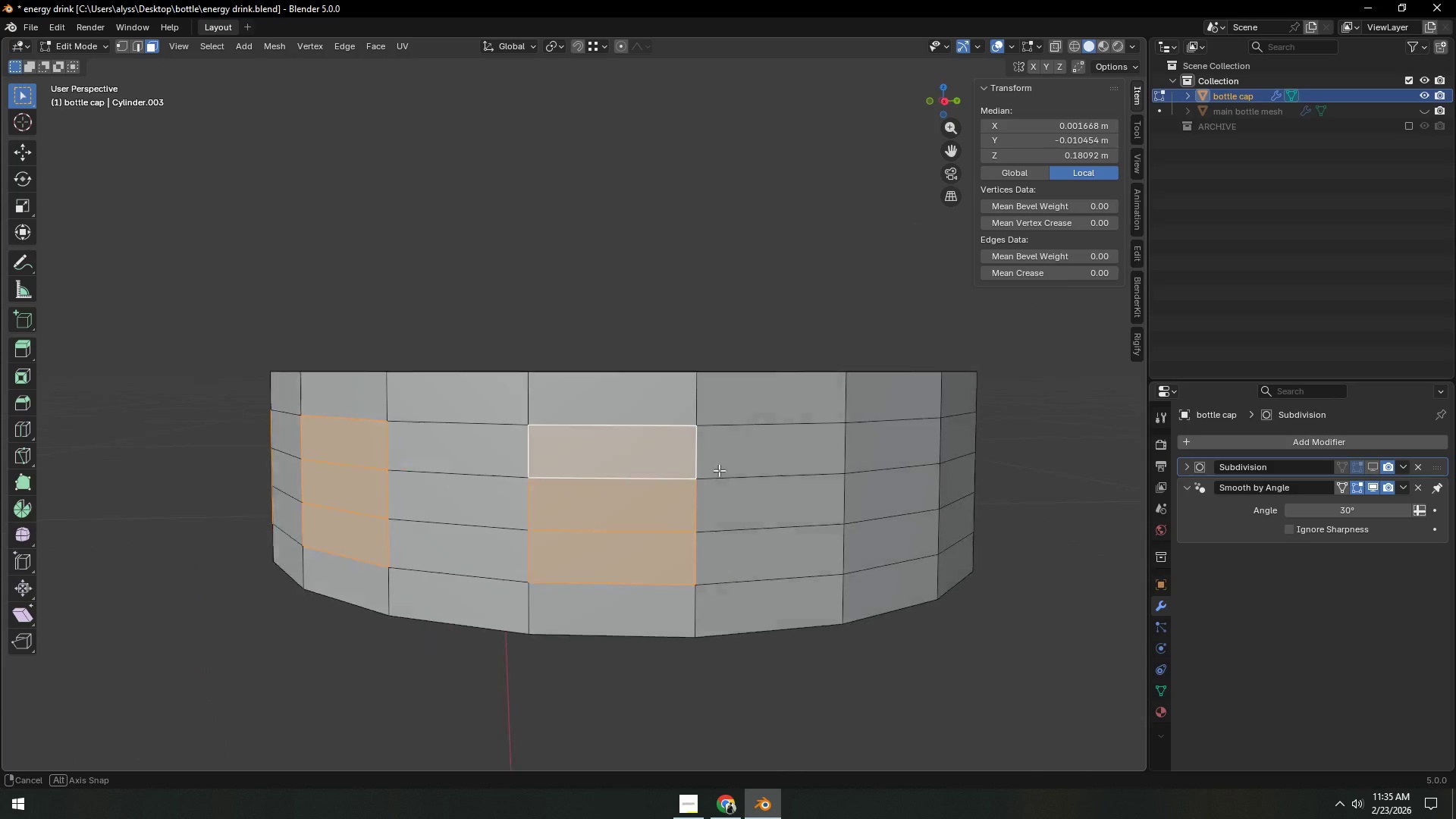 
hold_key(key=ShiftLeft, duration=1.03)
double_click([808, 527])
 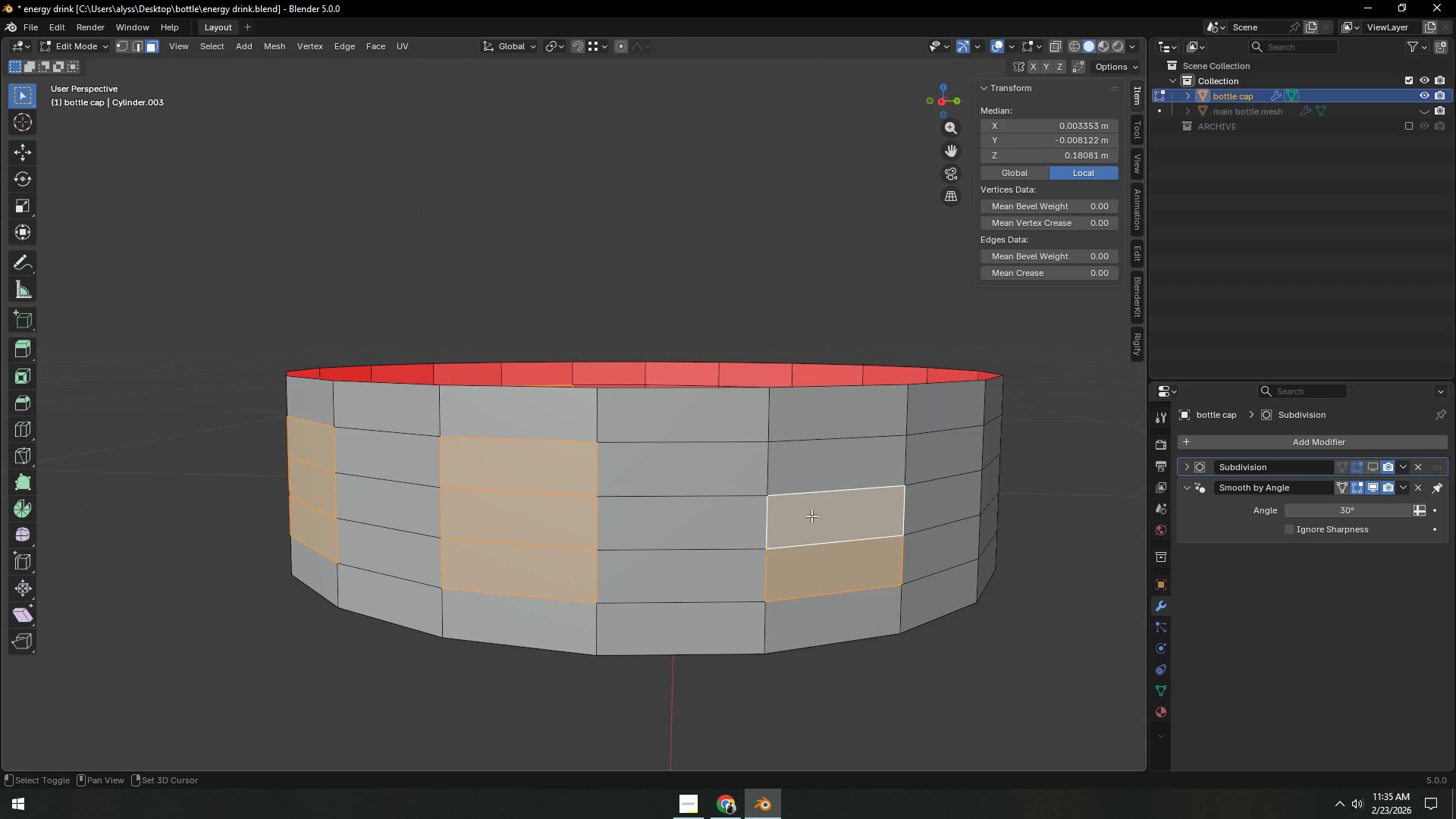 
triple_click([817, 473])
 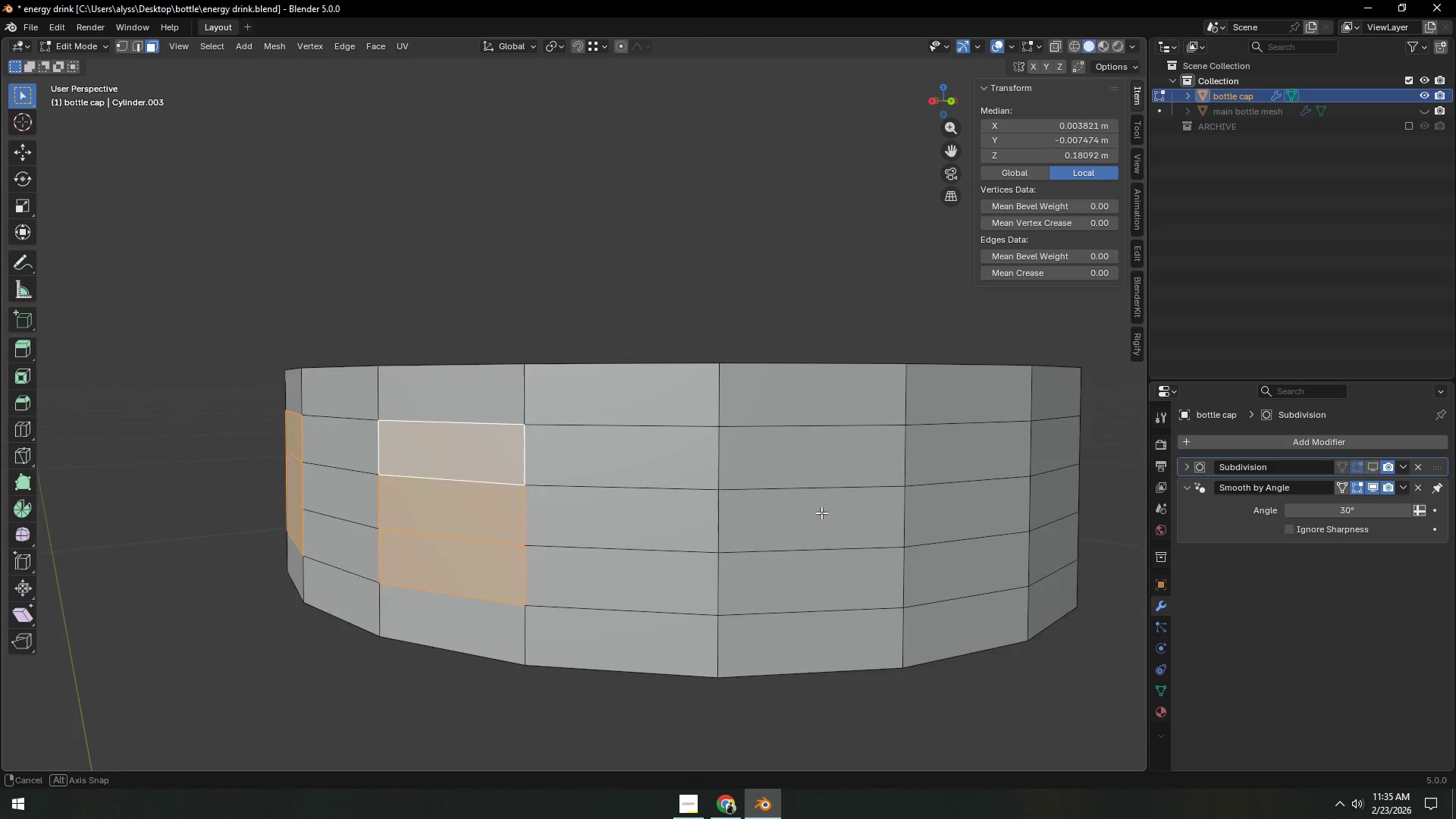 
hold_key(key=ShiftLeft, duration=1.0)
double_click([739, 509])
 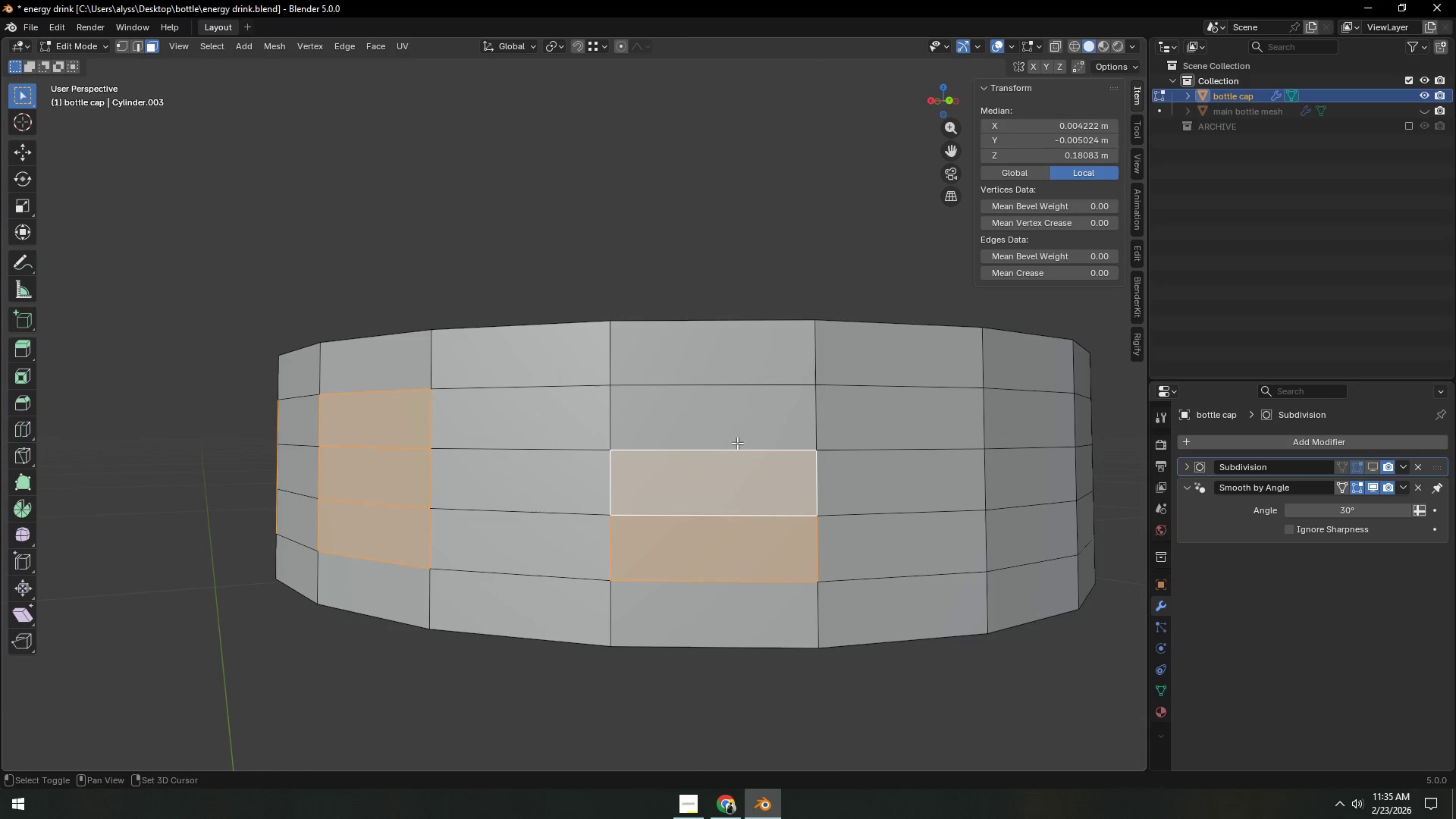 
triple_click([737, 431])
 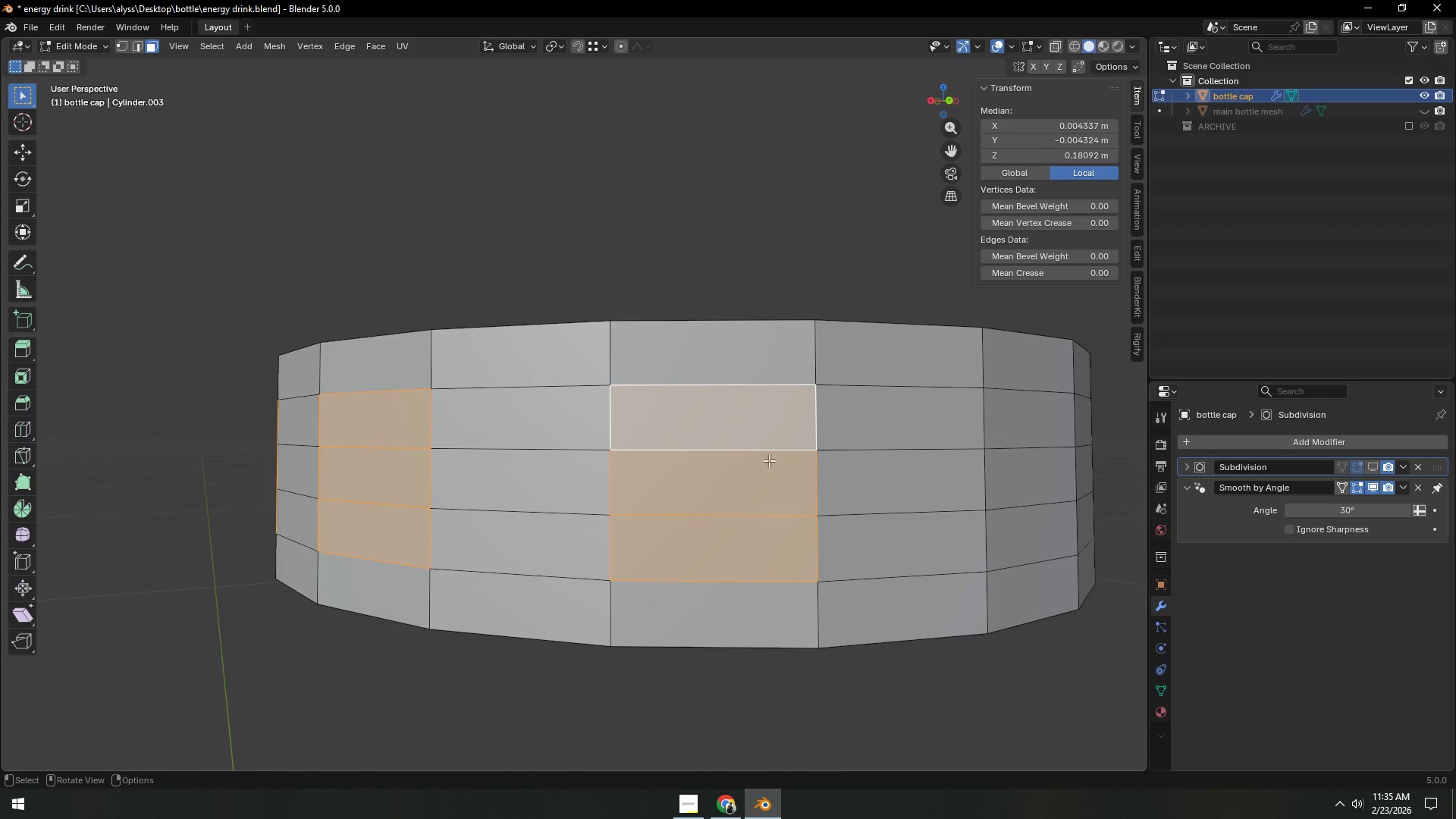 
hold_key(key=ShiftLeft, duration=0.44)
 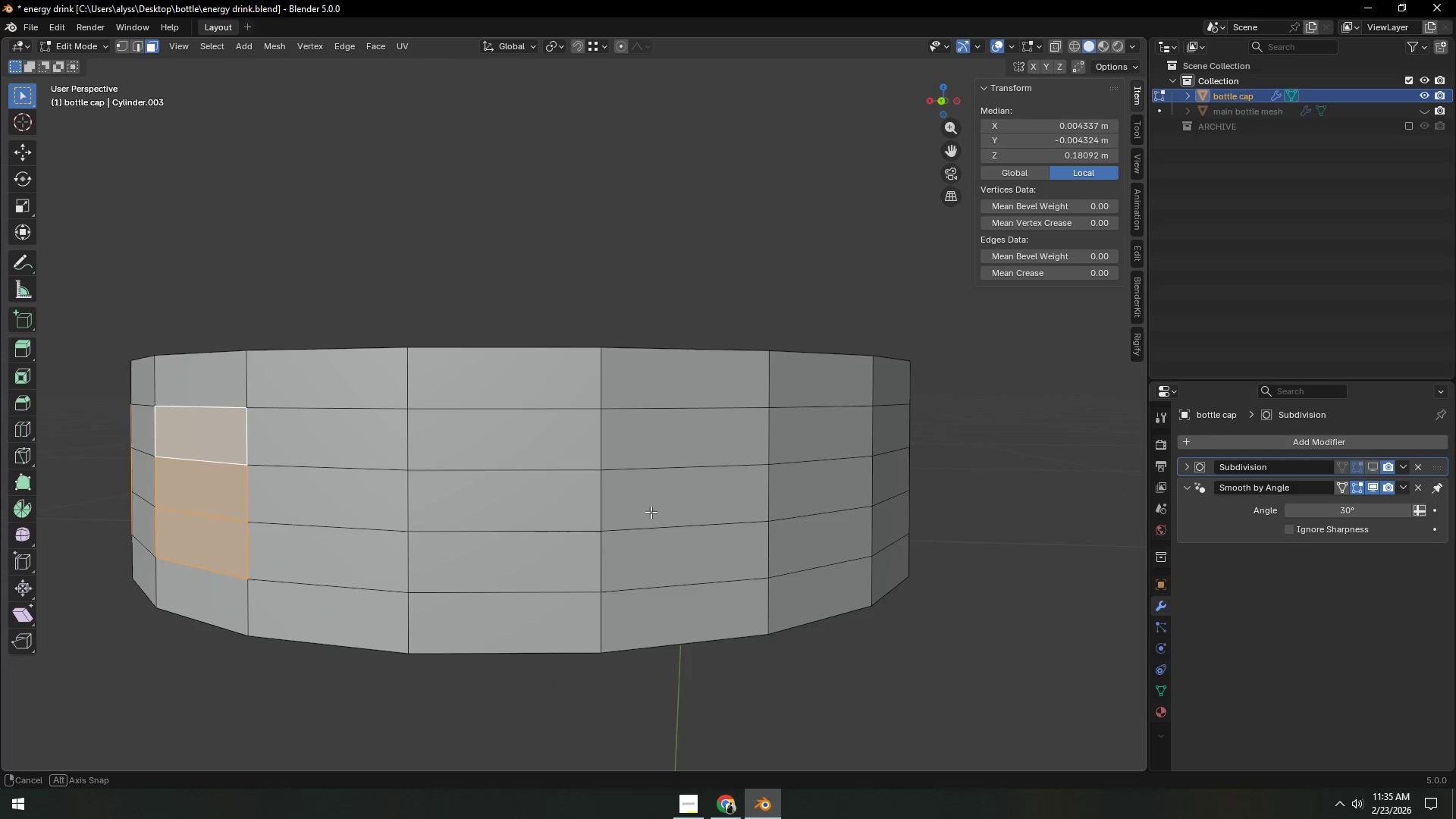 
hold_key(key=ShiftLeft, duration=1.5)
double_click([467, 510])
 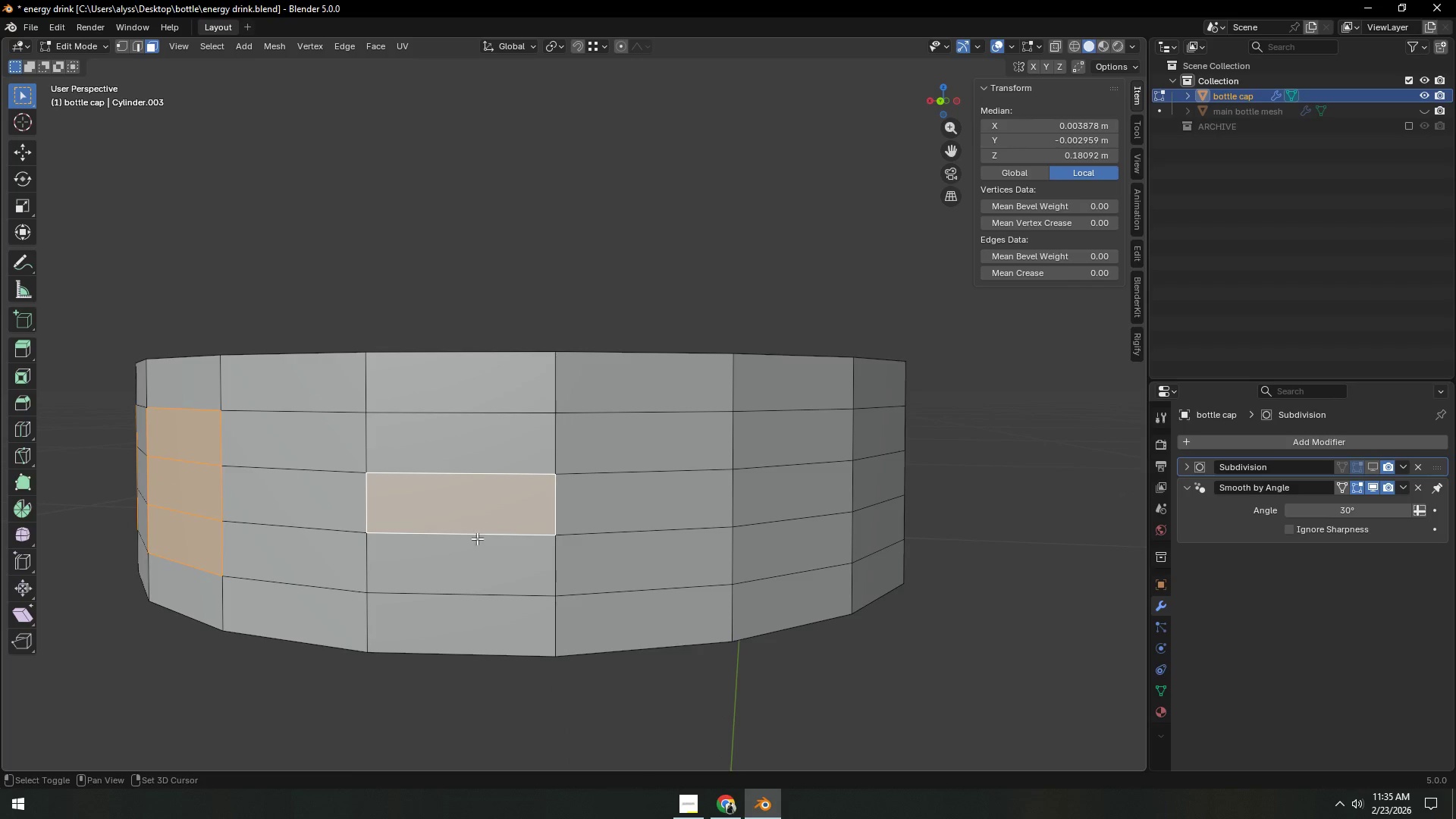 
triple_click([474, 557])
 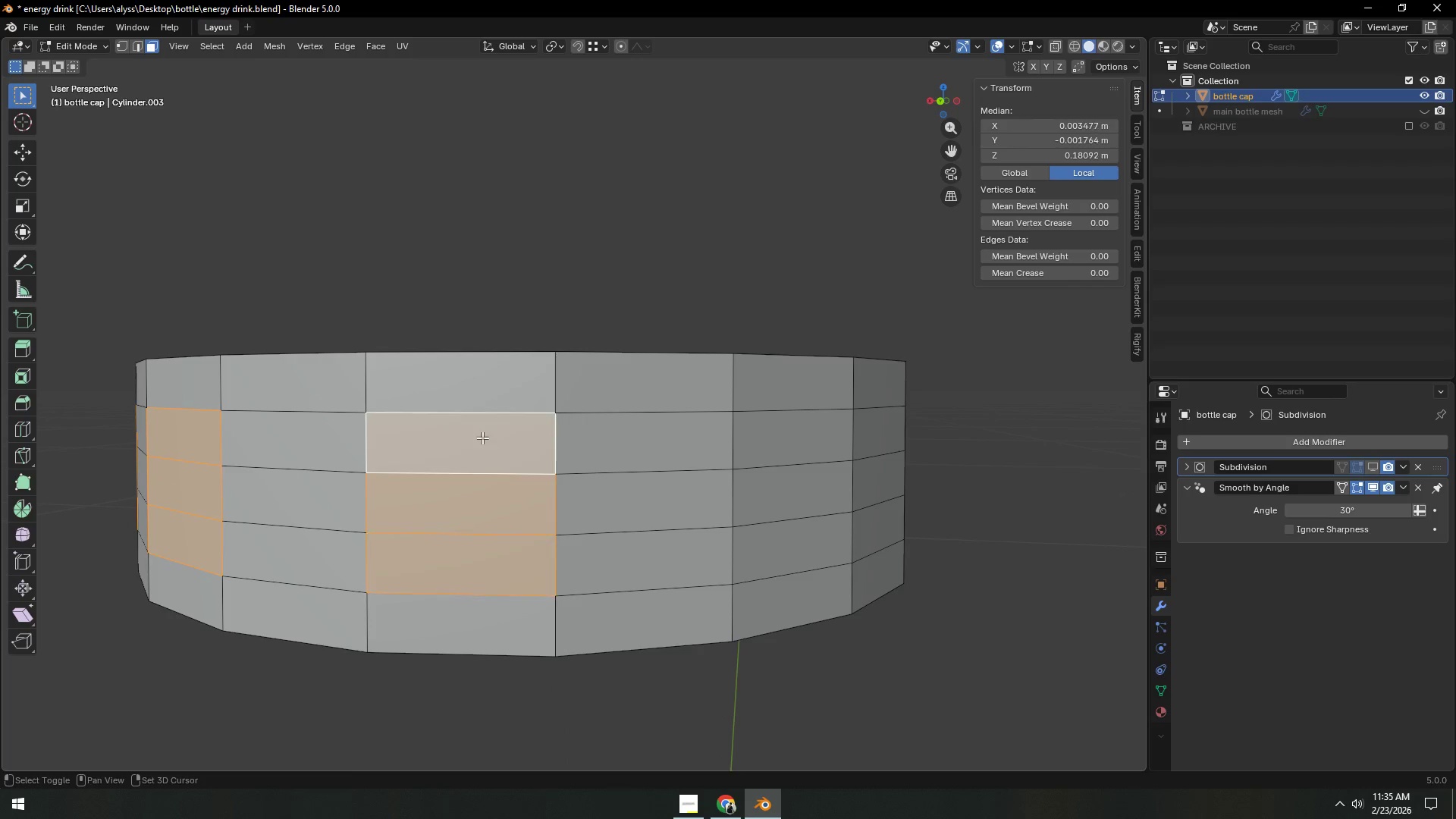 
hold_key(key=ShiftLeft, duration=1.56)
left_click([517, 541])
 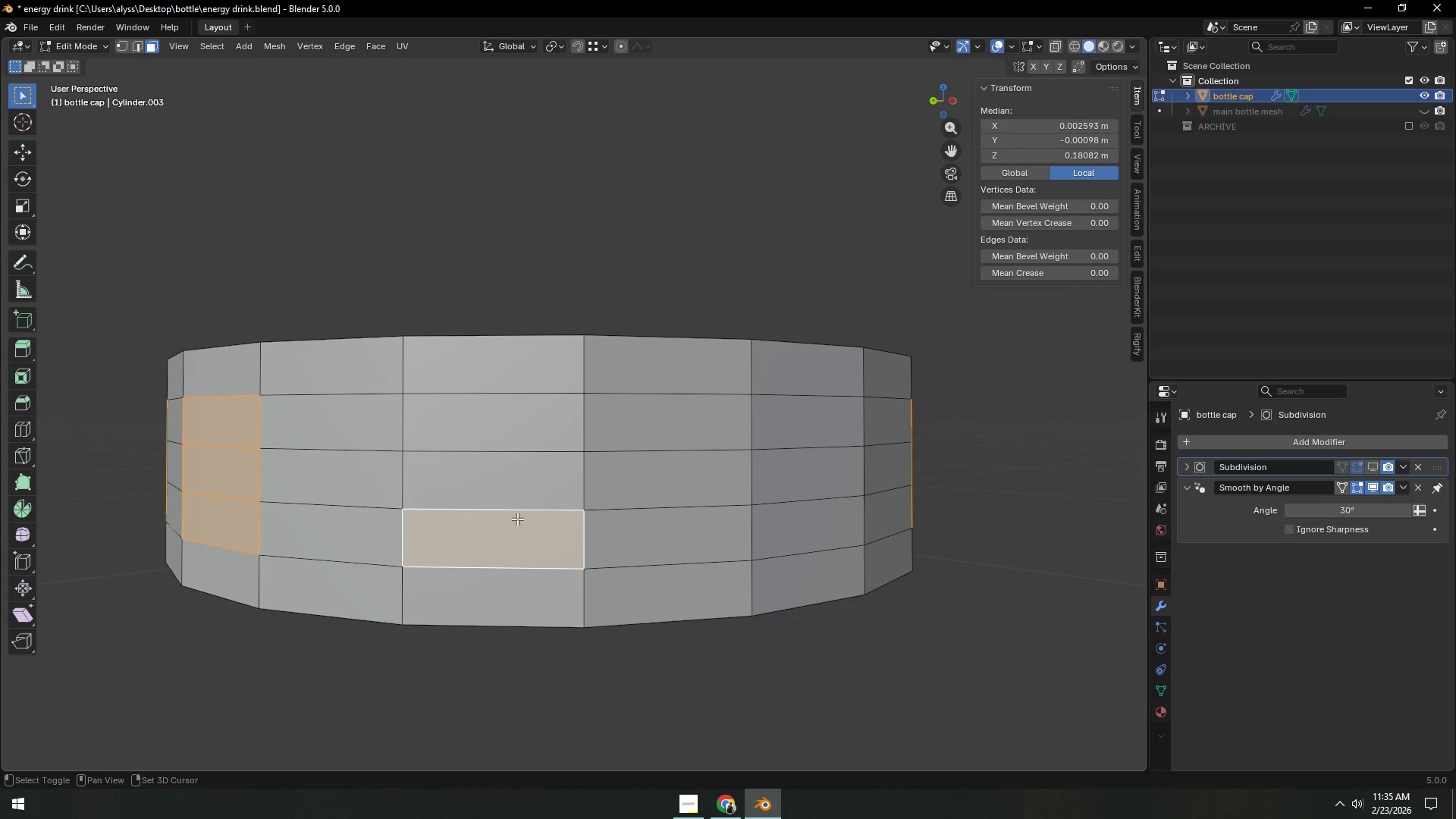 
hold_key(key=ShiftLeft, duration=0.62)
double_click([517, 498])
 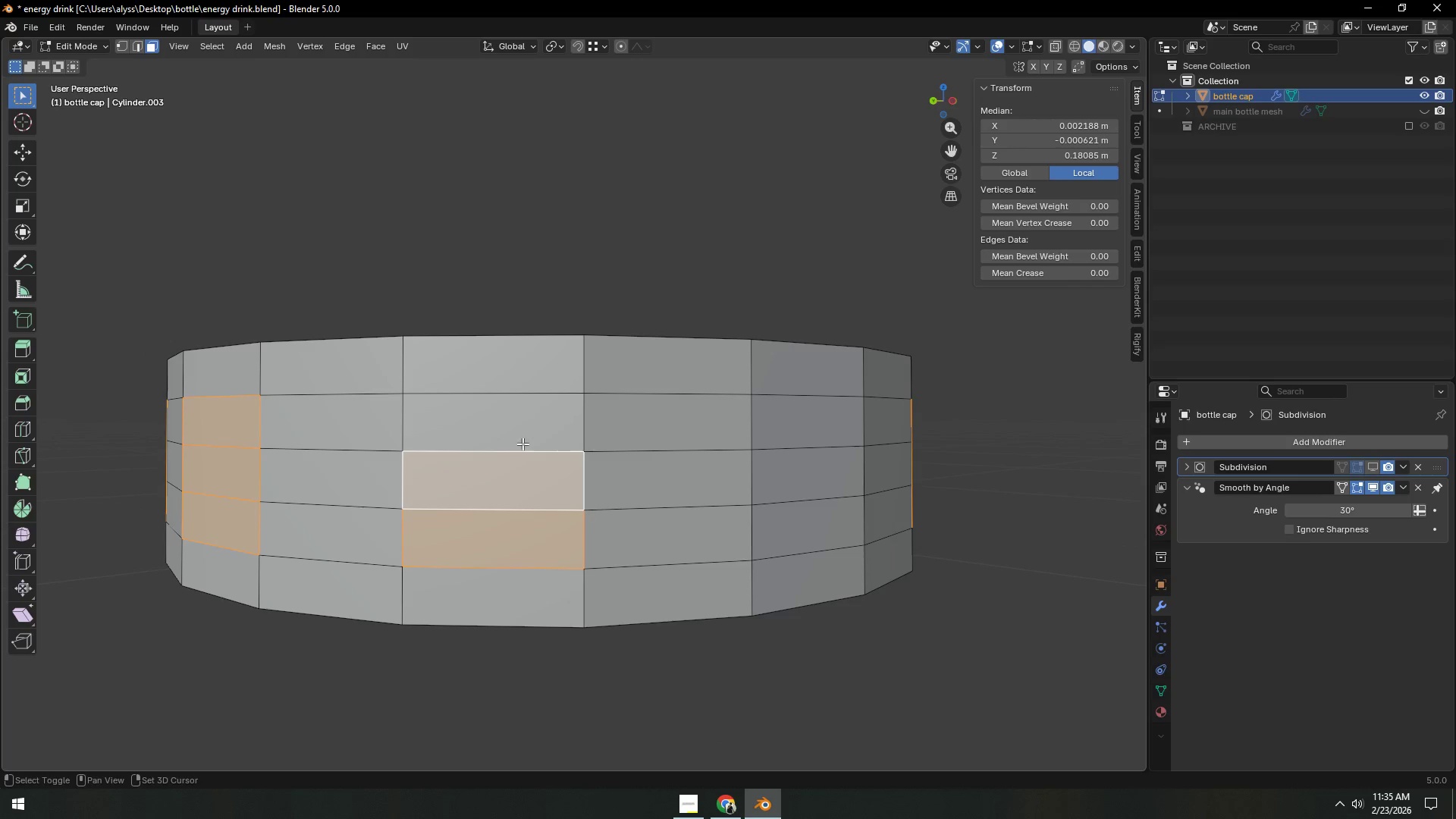 
triple_click([523, 434])
 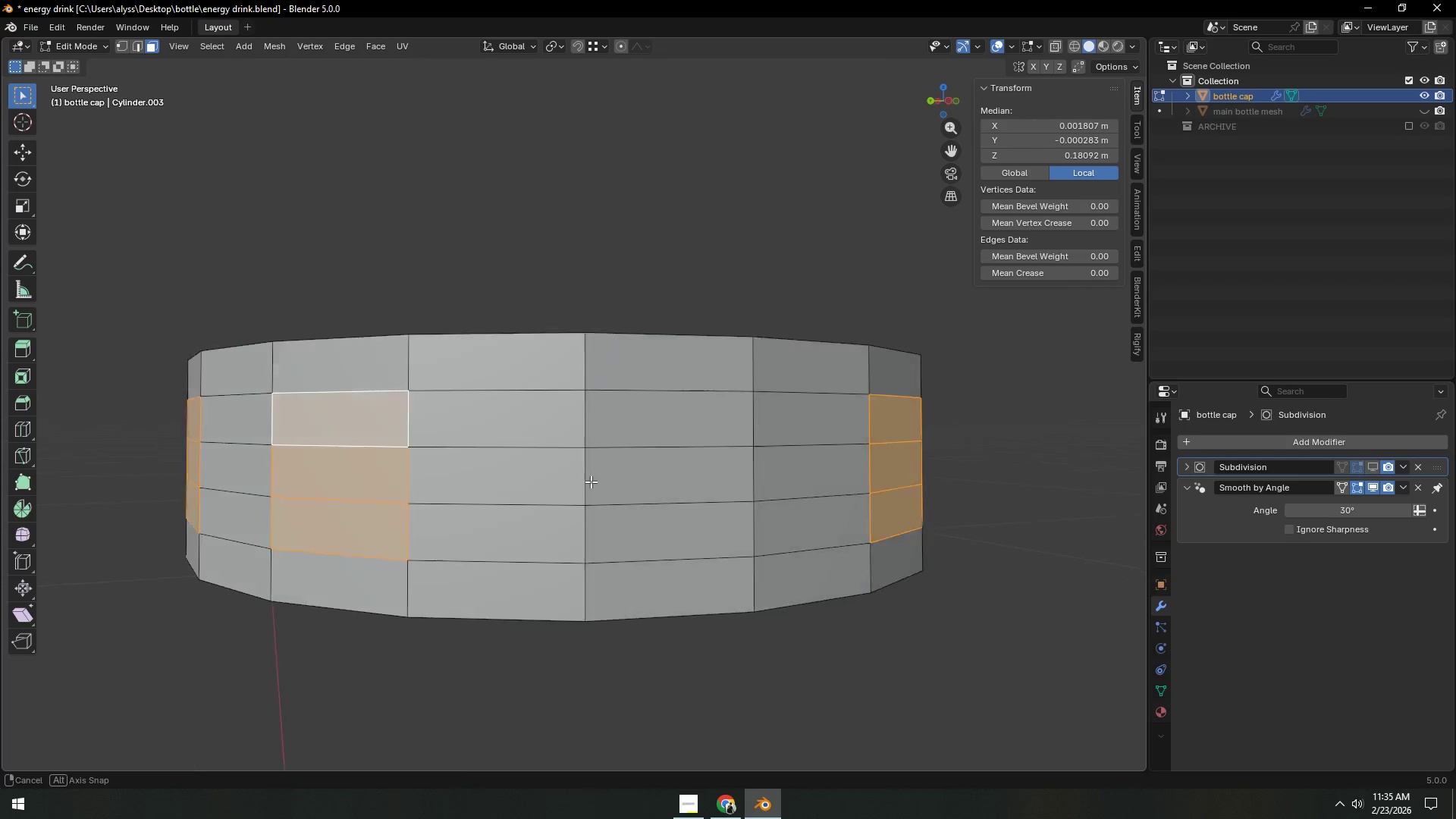 
hold_key(key=ShiftLeft, duration=1.17)
double_click([538, 480])
 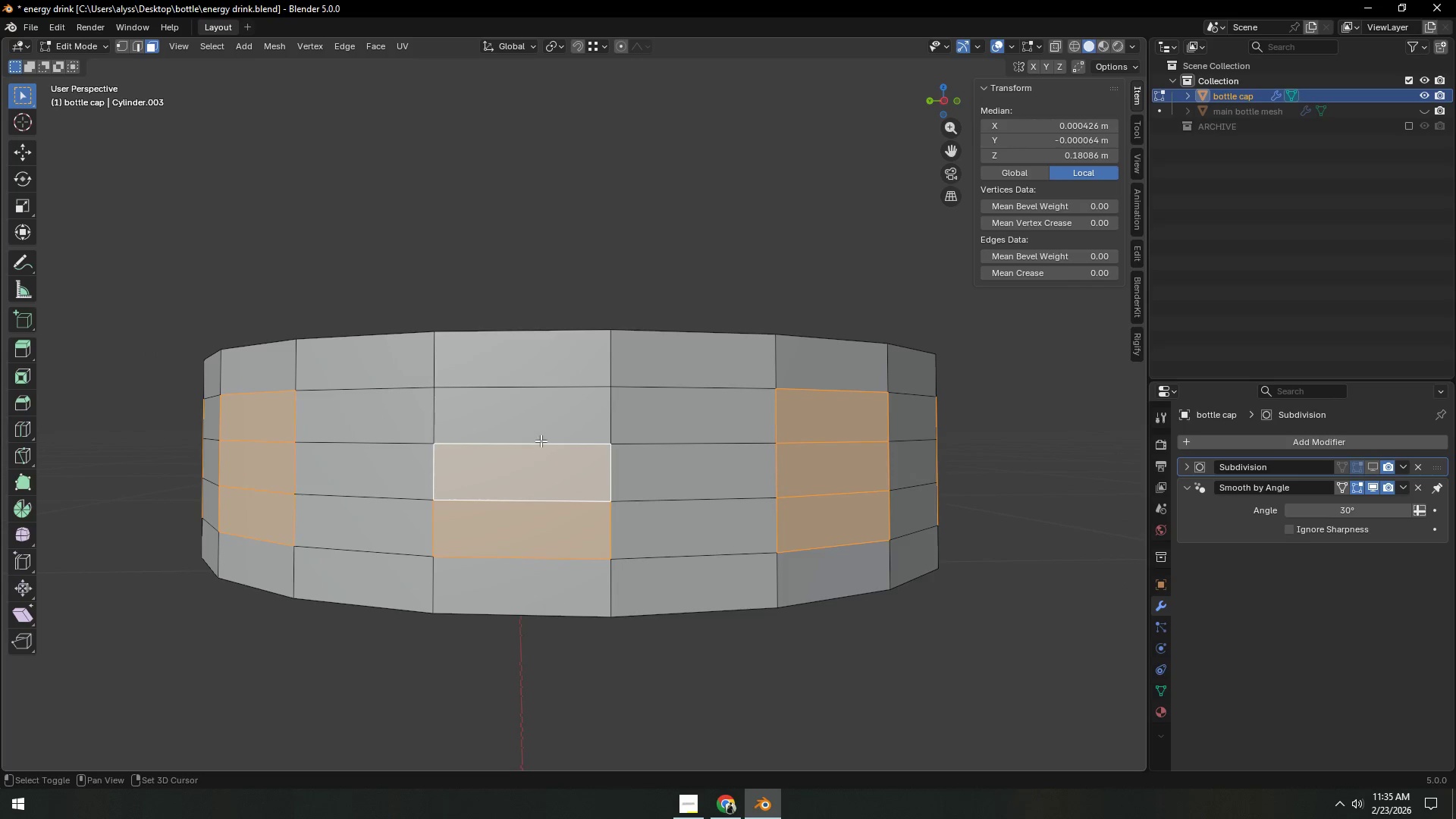 
triple_click([541, 429])
 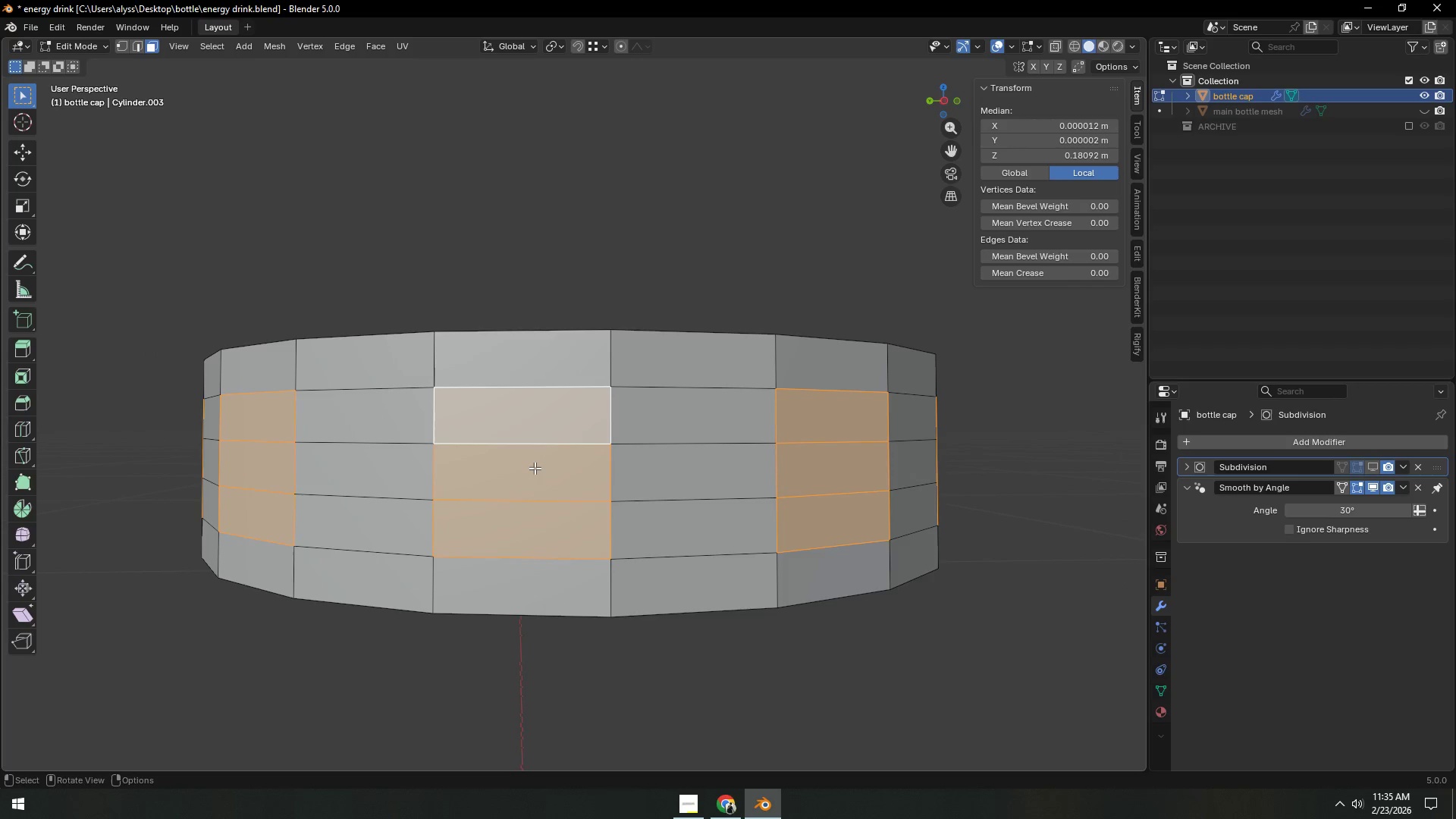 
scroll: coordinate [535, 479], scroll_direction: down, amount: 3.0
 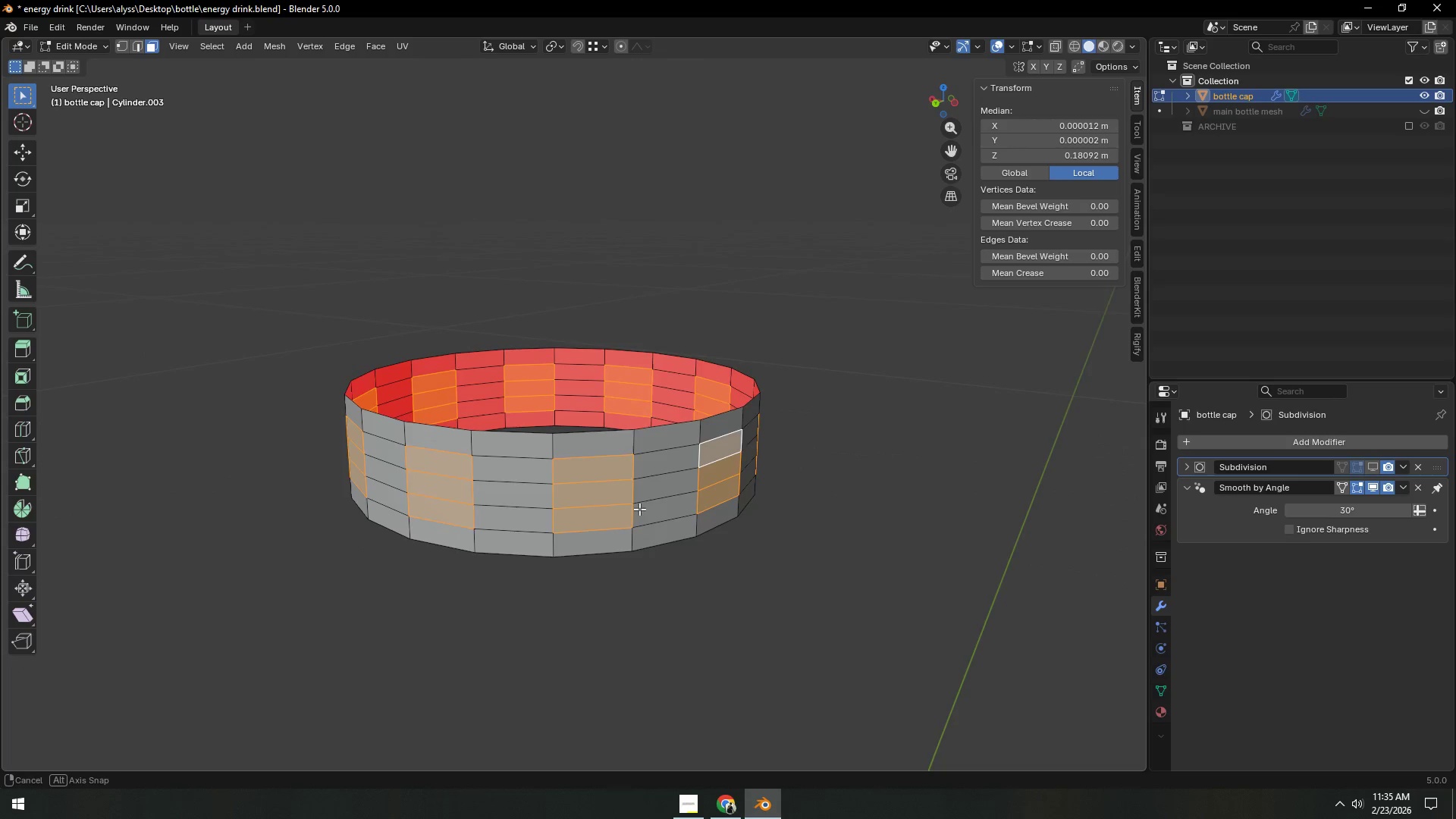 
key(Shift+ShiftLeft)
 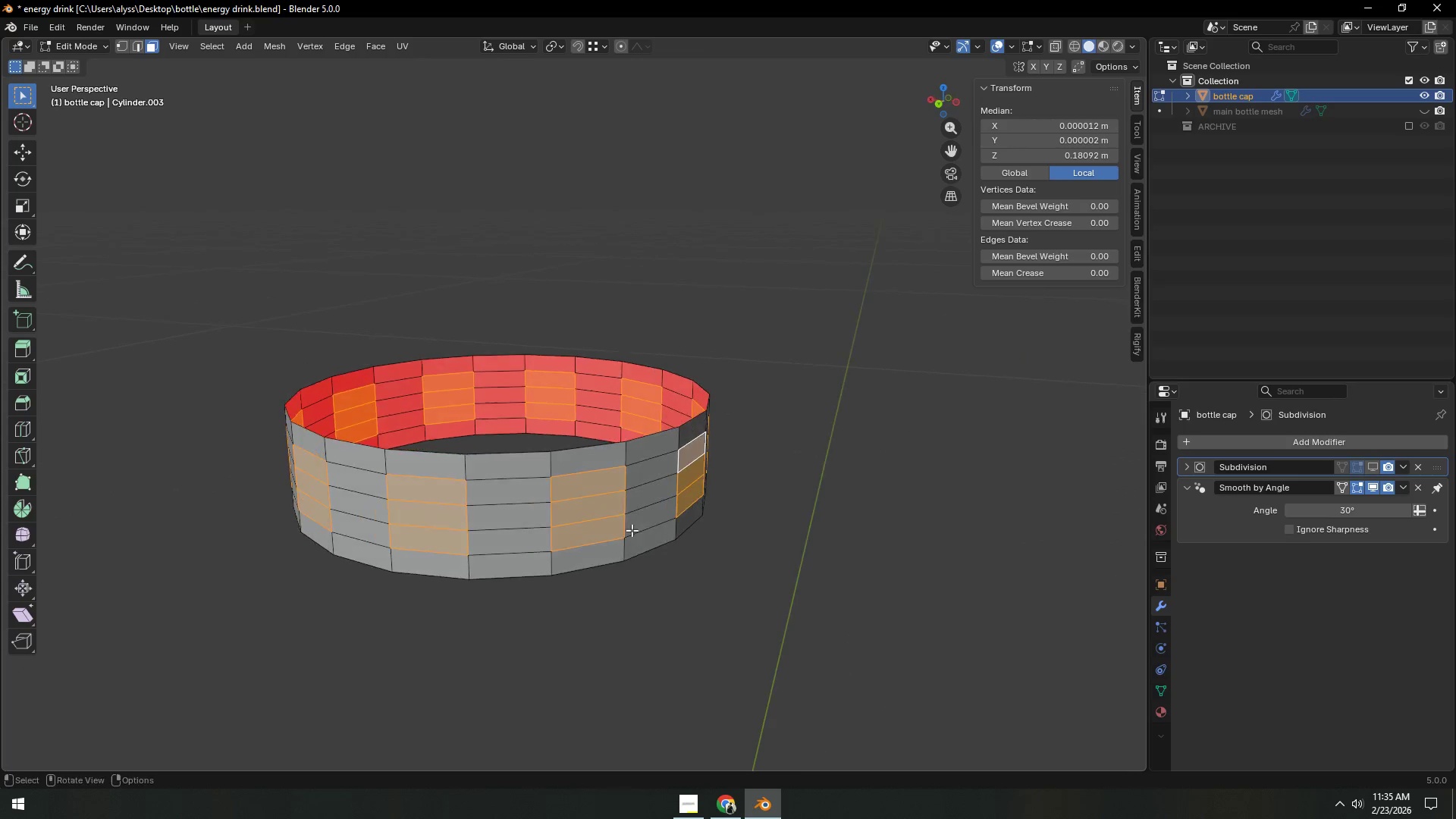 
scroll: coordinate [824, 581], scroll_direction: up, amount: 2.0
 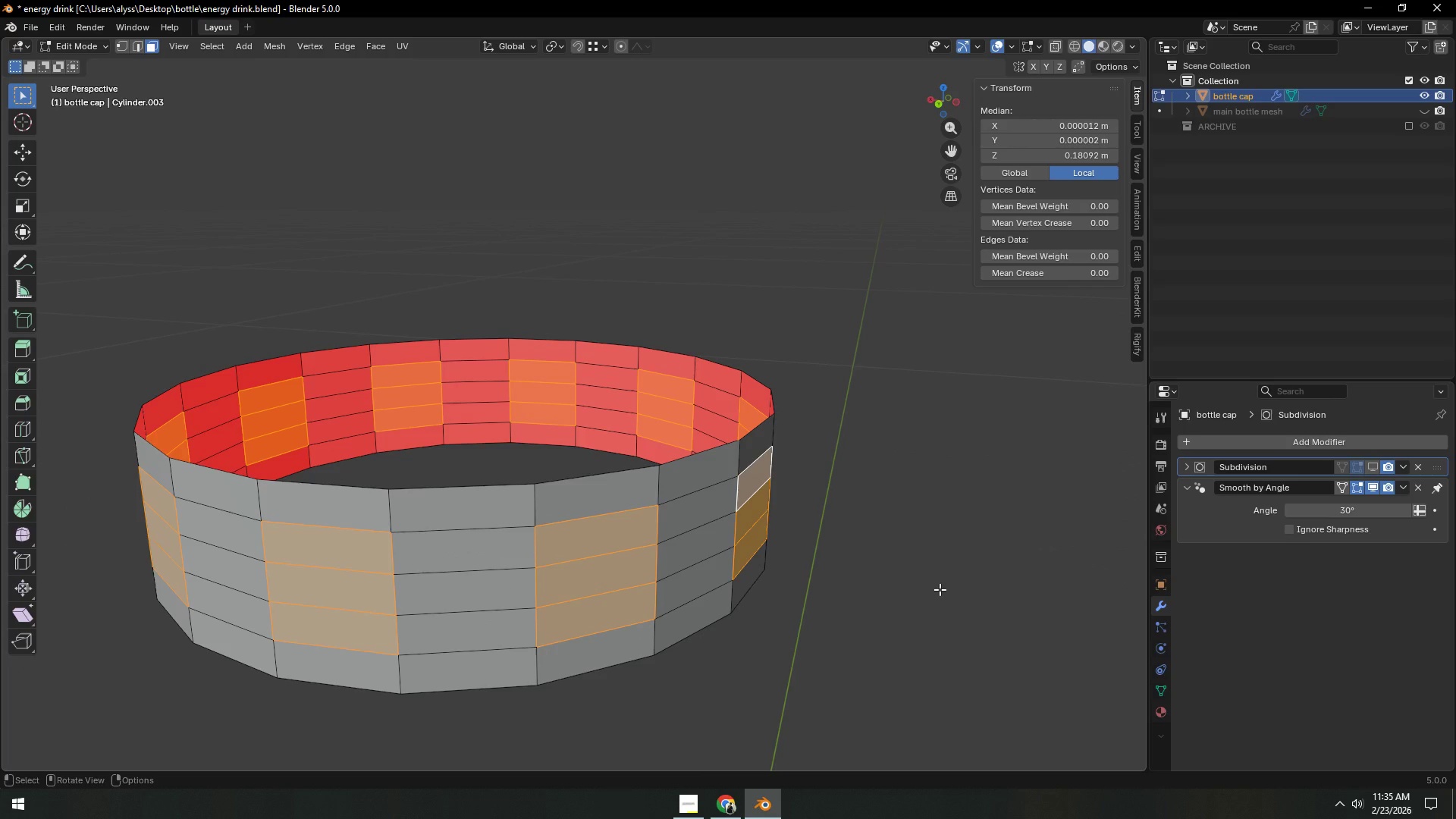 
type(ii)
 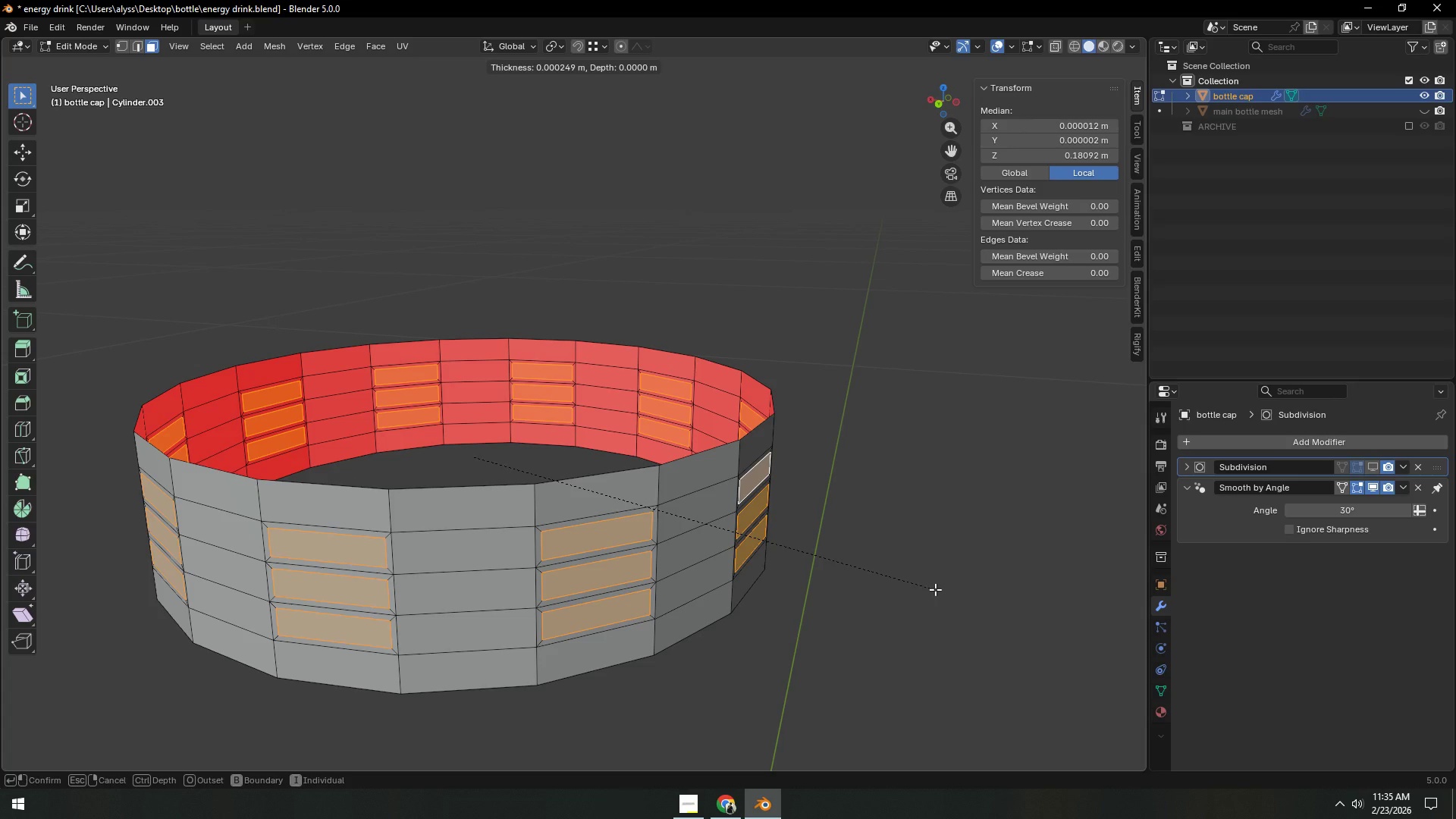 
wait(8.61)
 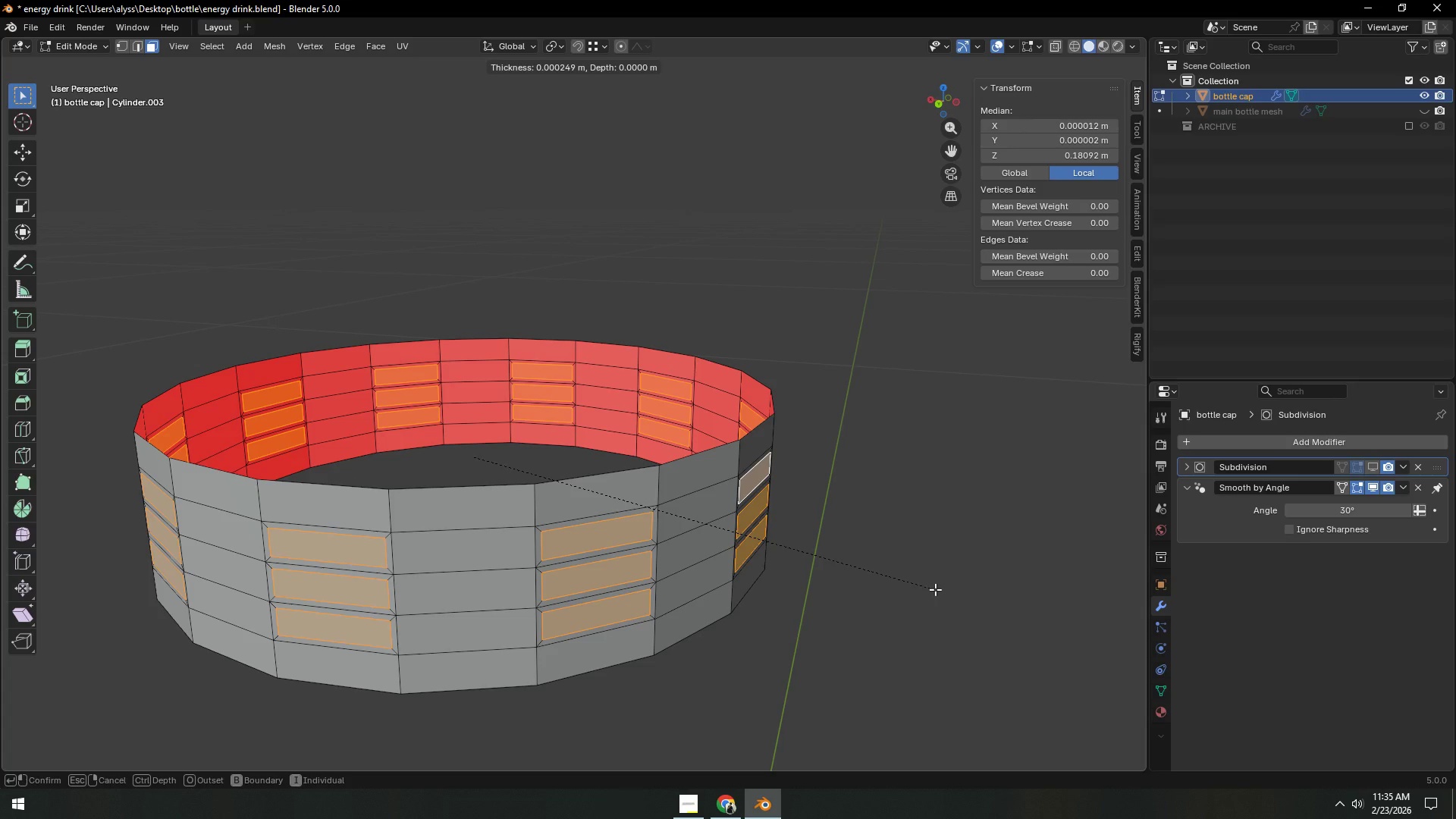 
left_click([935, 589])
 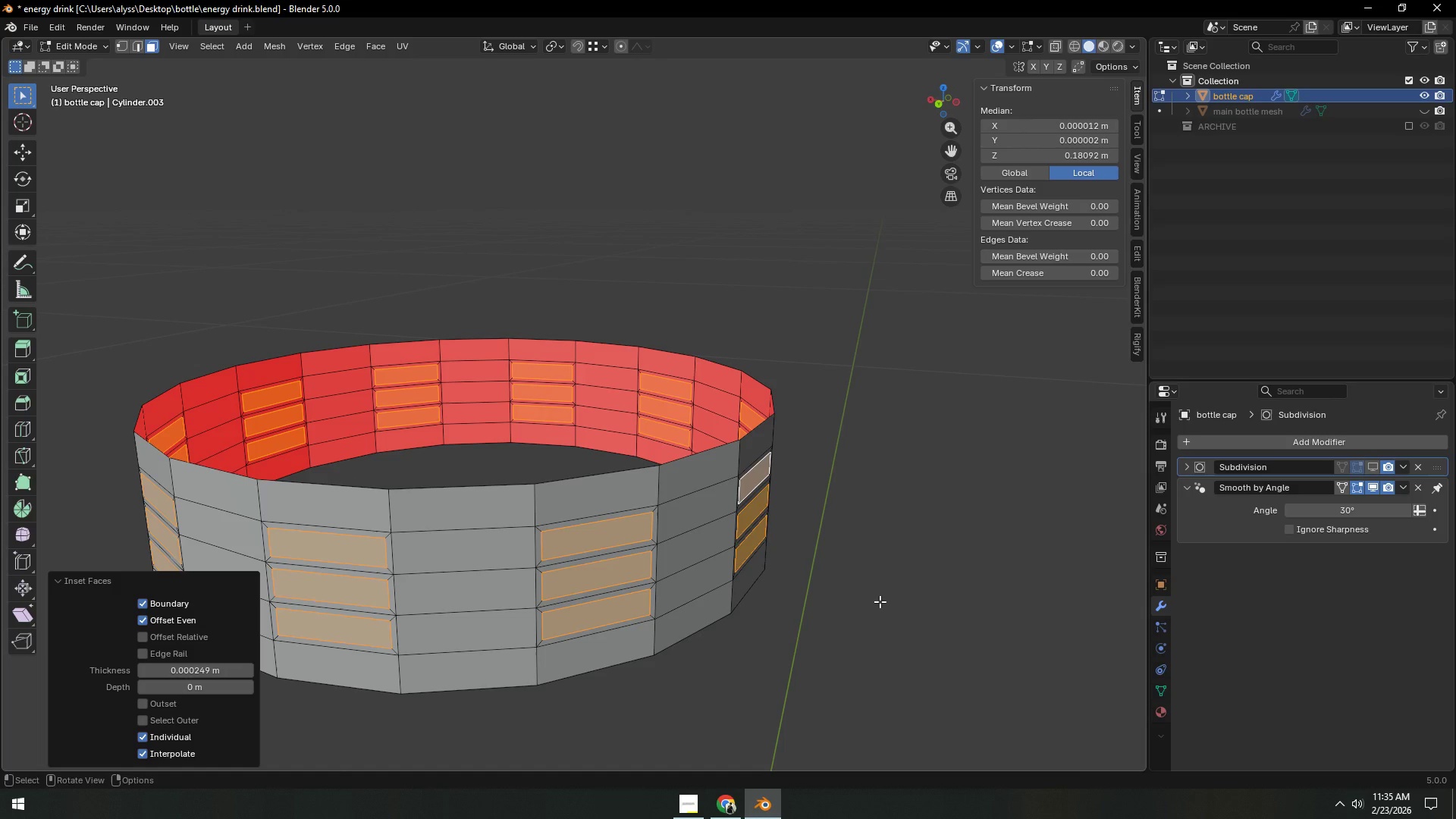 
key(E)
 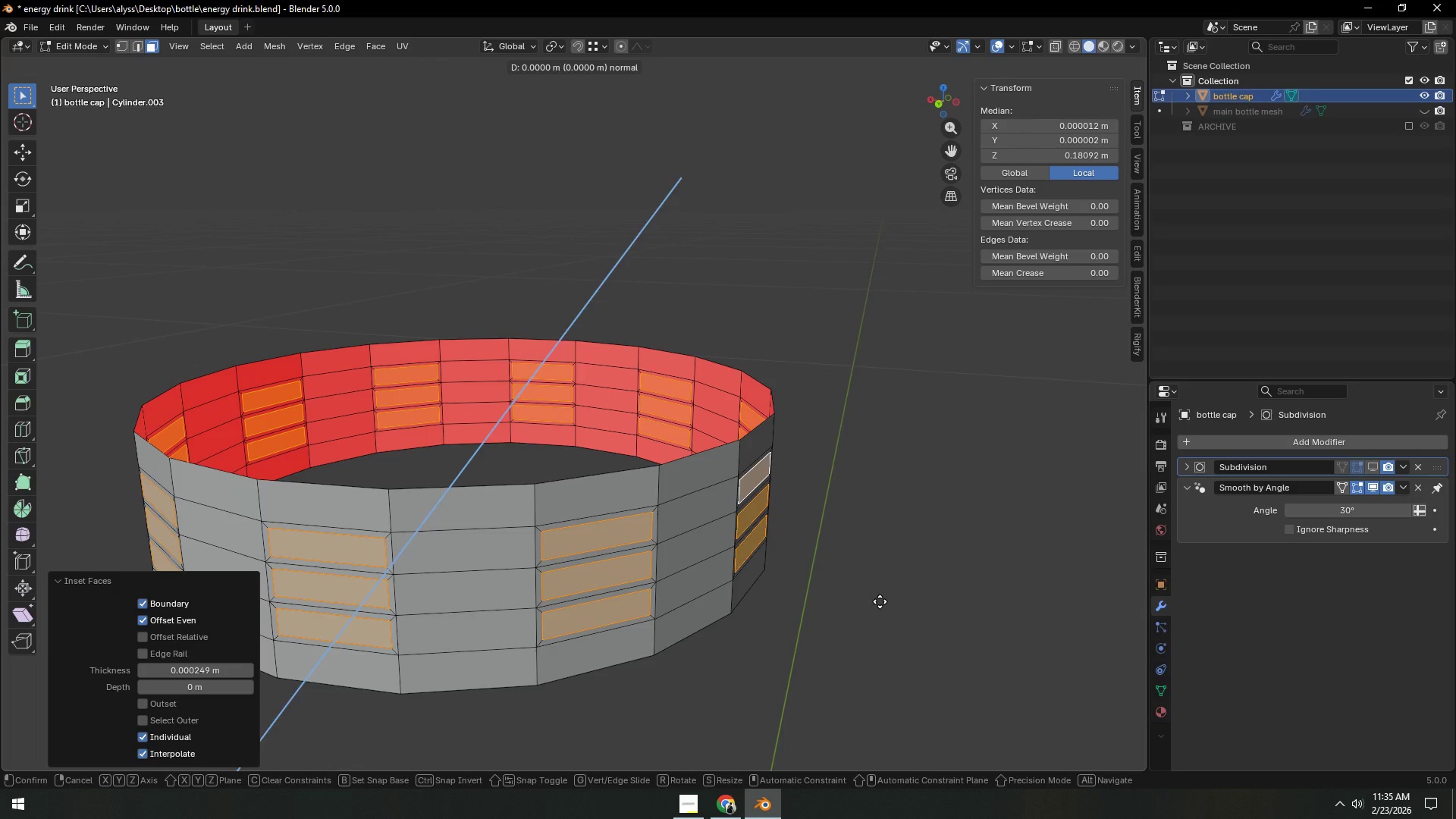 
right_click([880, 601])
 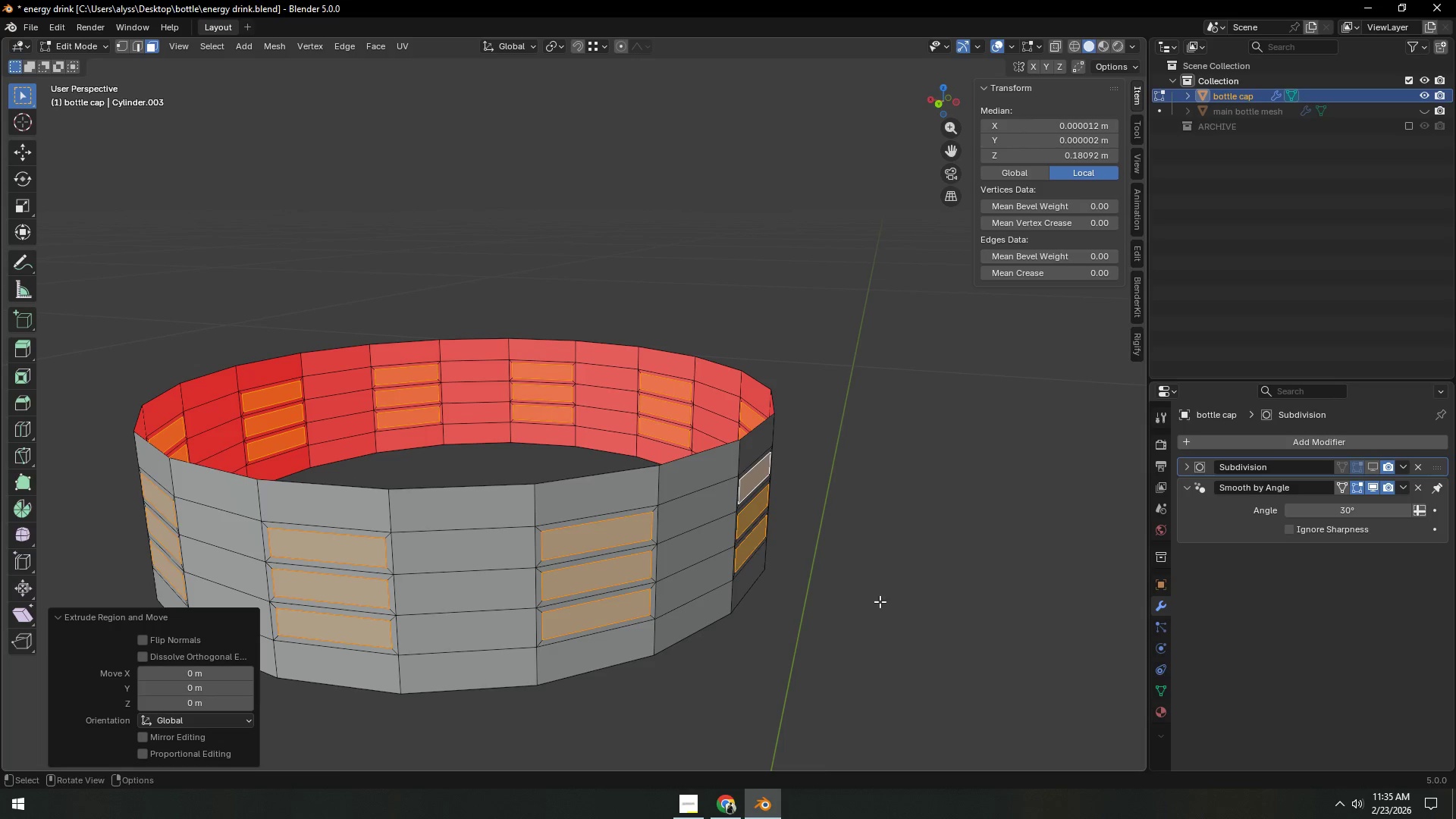 
type(sZ)
 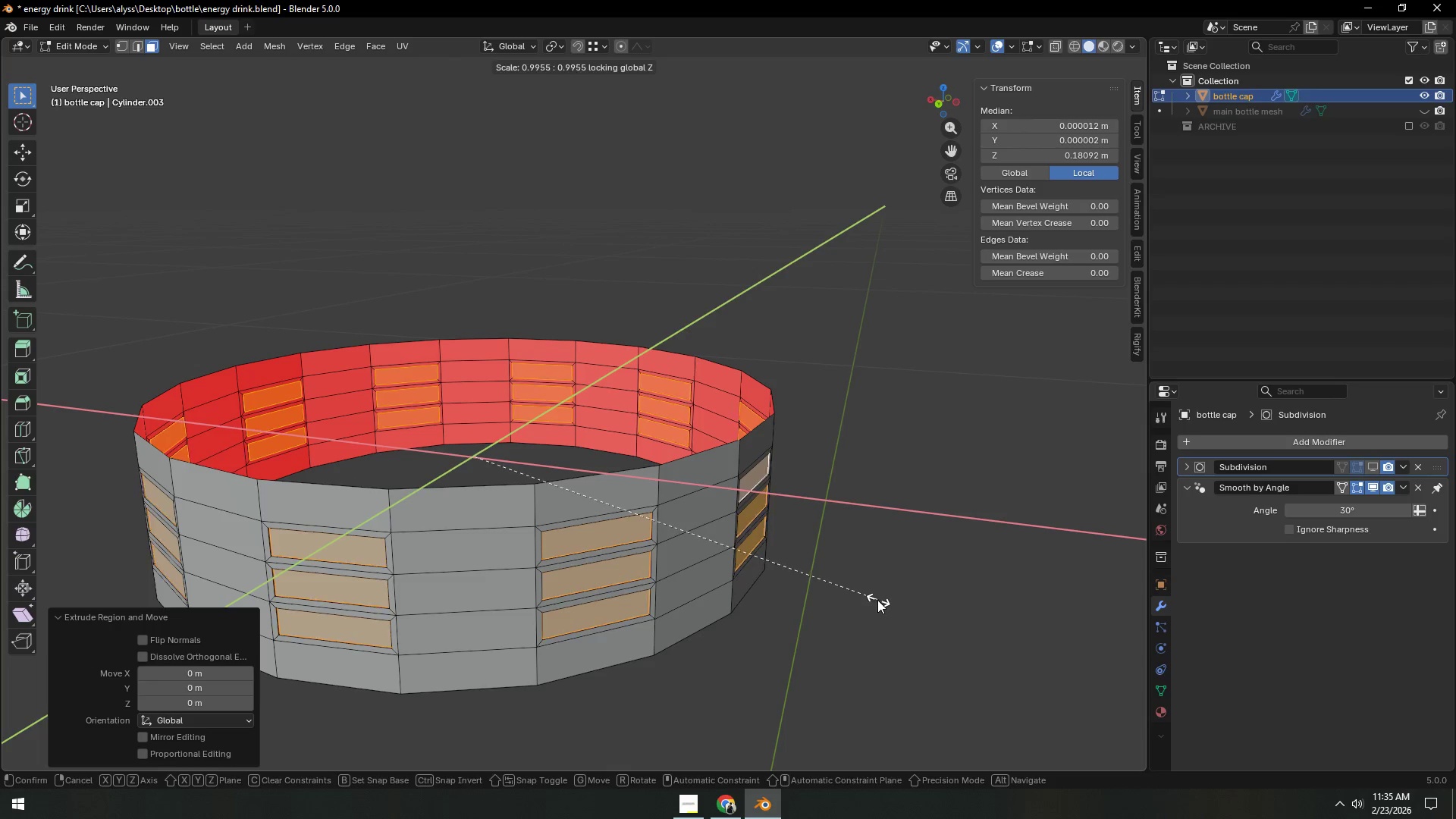 
left_click([846, 592])
 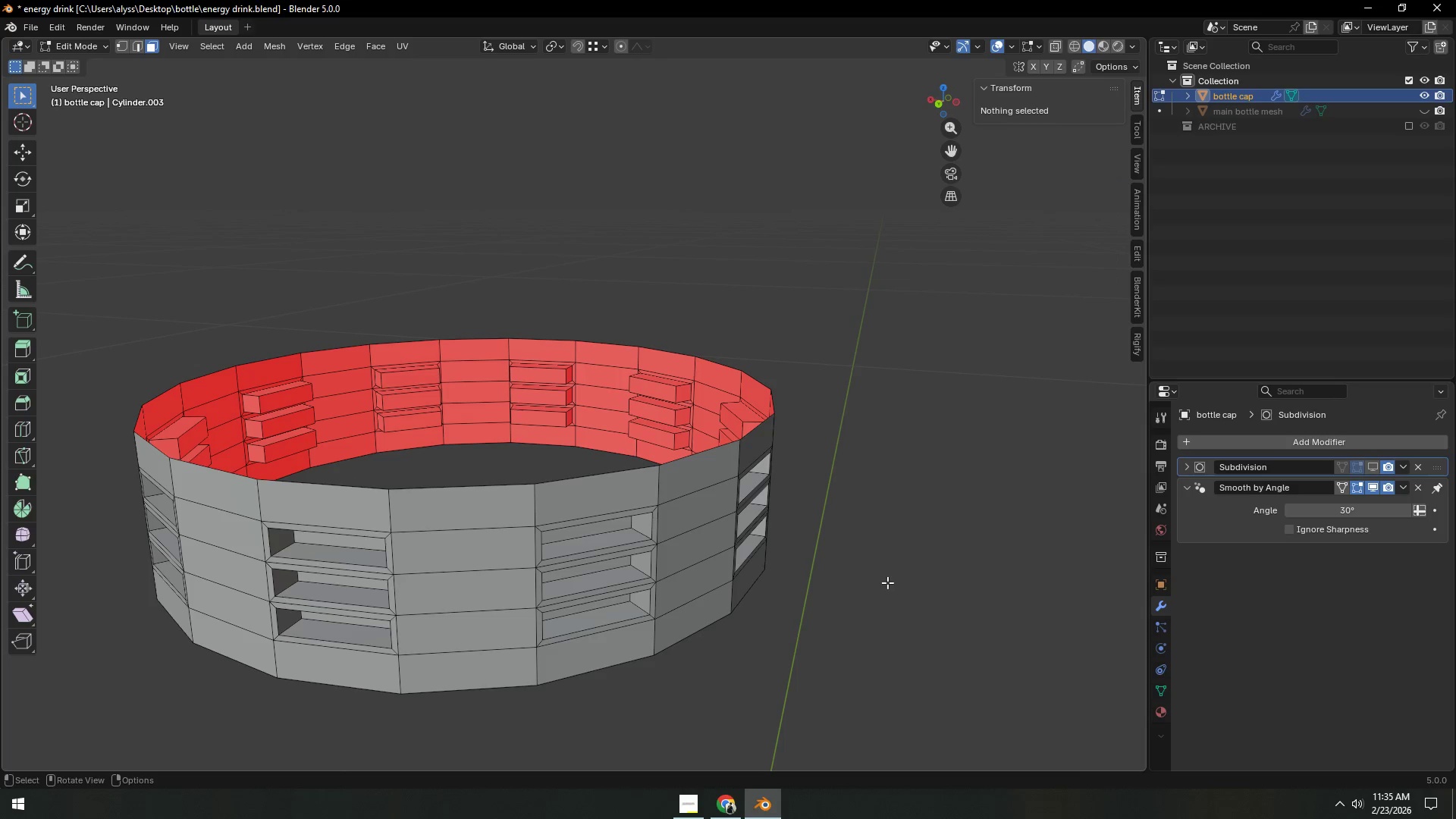 
key(Tab)
 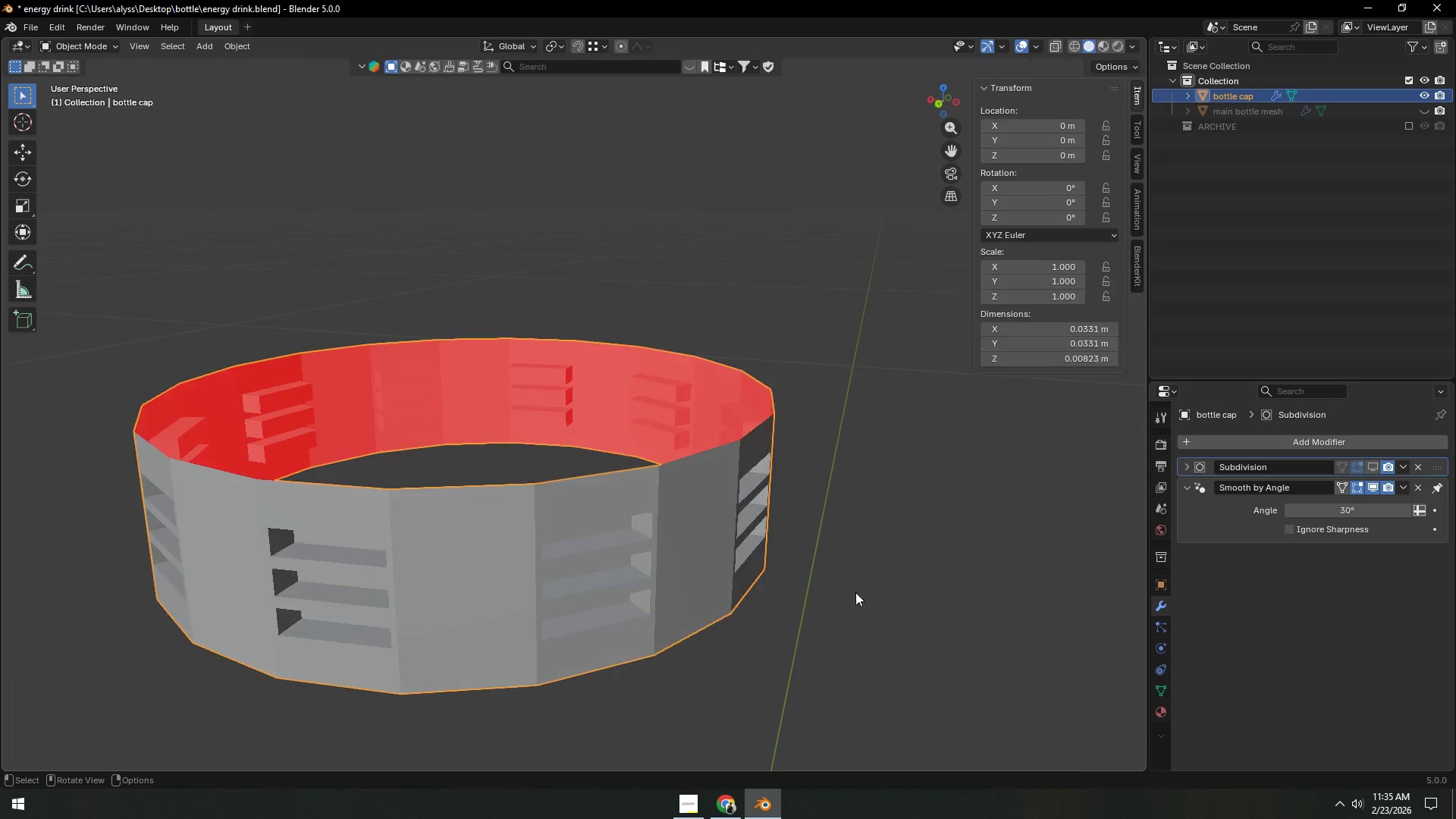 
scroll: coordinate [846, 598], scroll_direction: down, amount: 4.0
 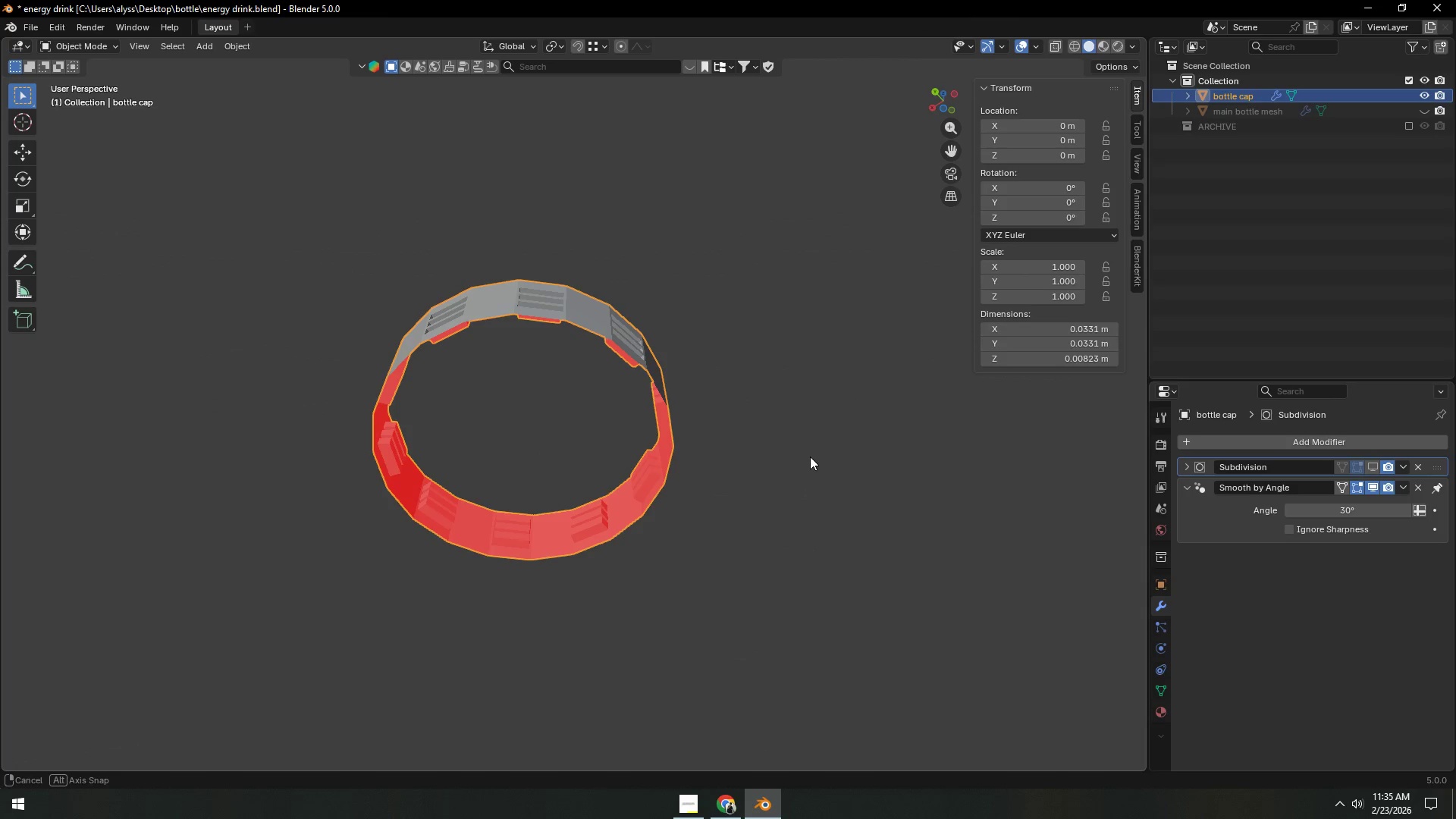 
scroll: coordinate [808, 463], scroll_direction: up, amount: 2.0
 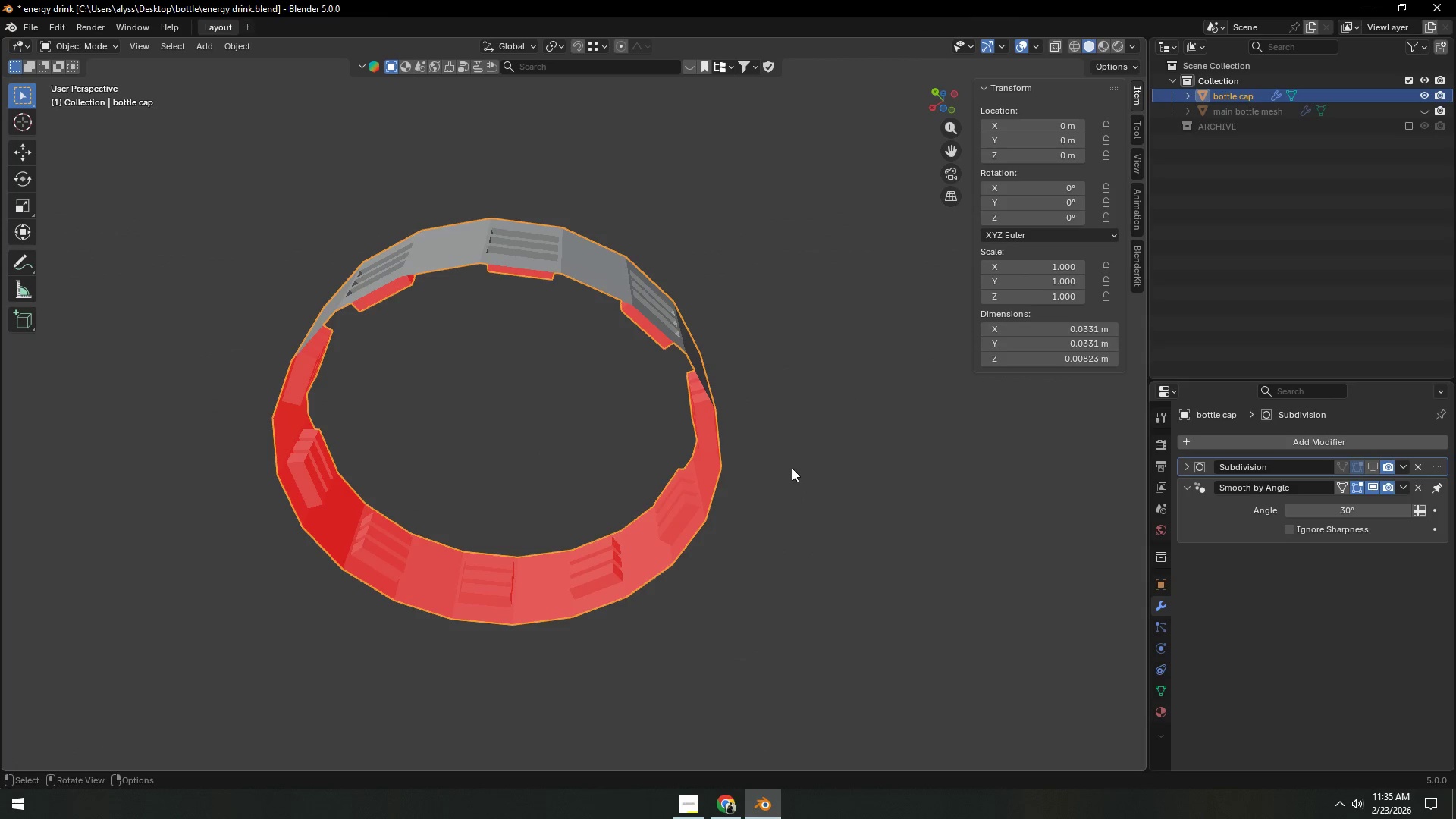 
type(a)
key(Tab)
type(aN)
 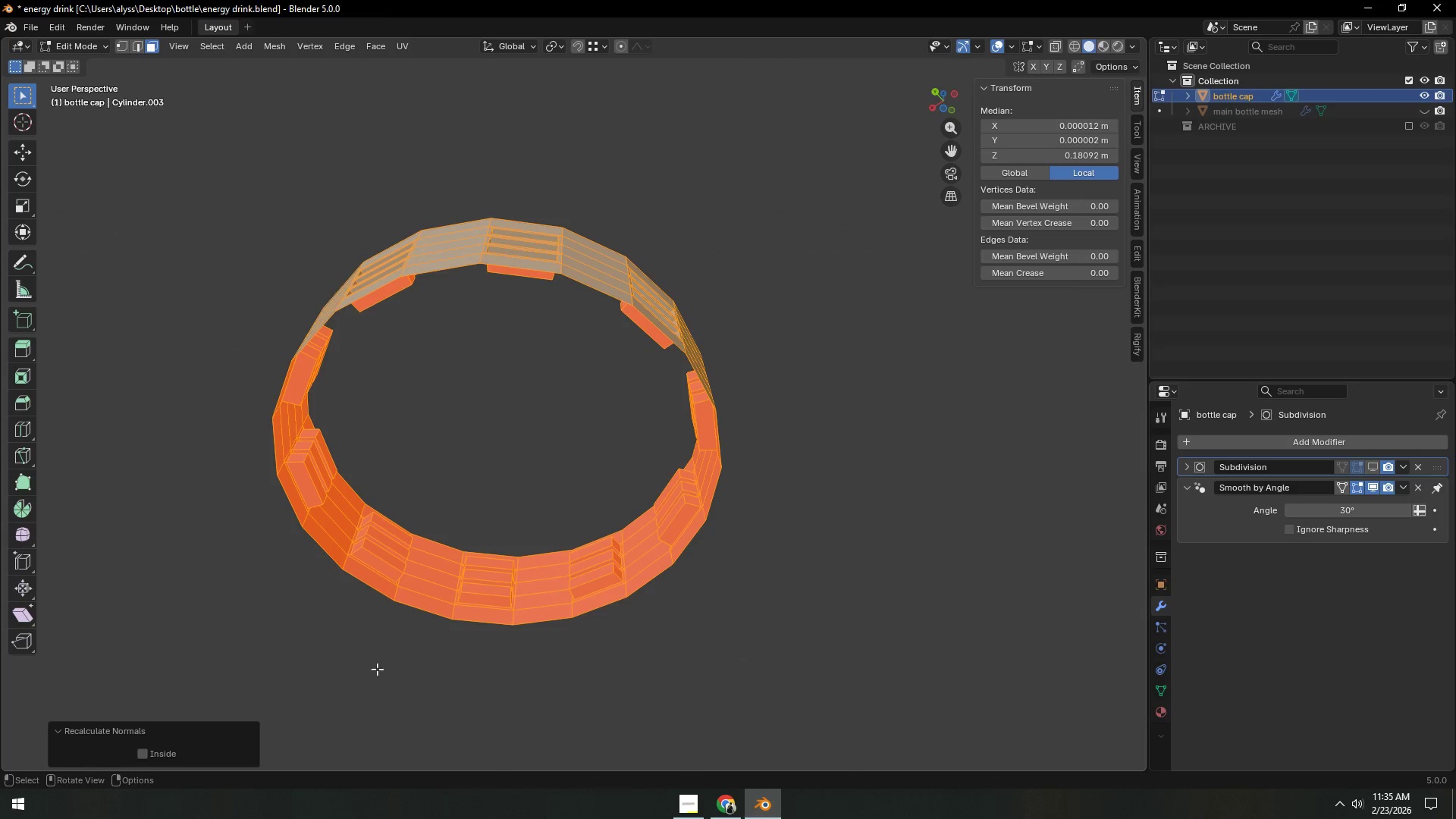 
double_click([679, 661])
 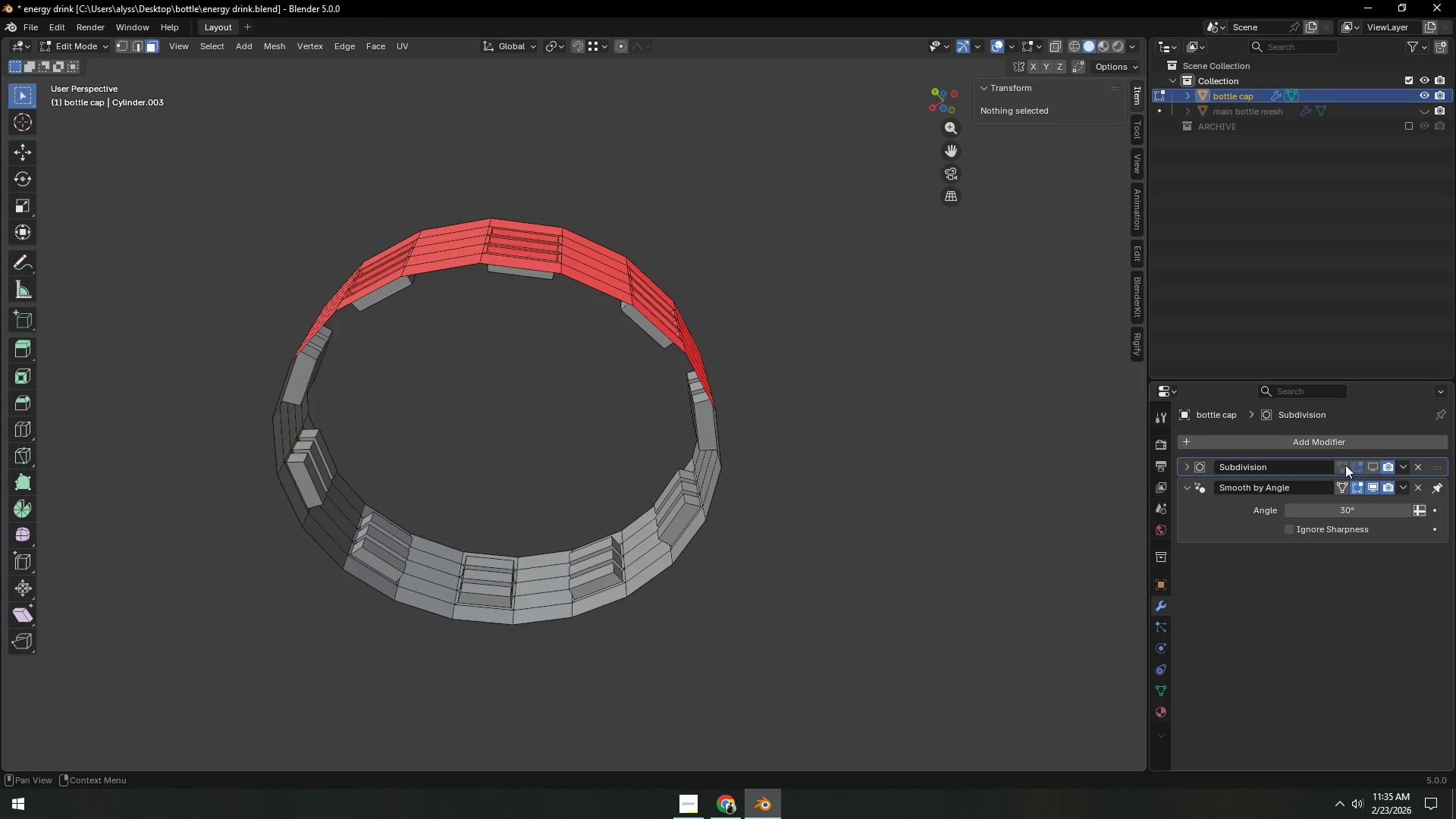 
left_click([1370, 466])
 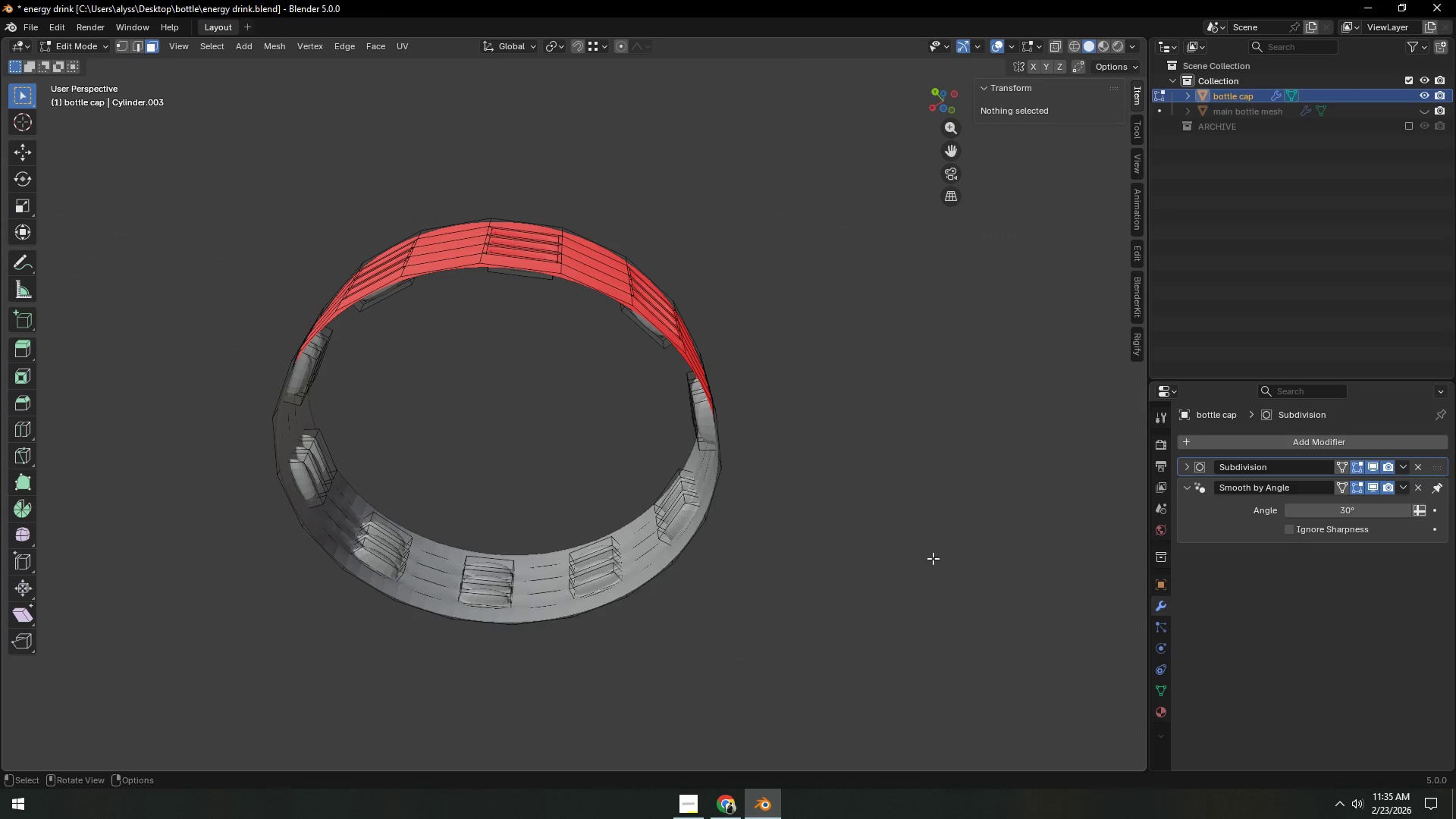 
left_click([777, 573])
 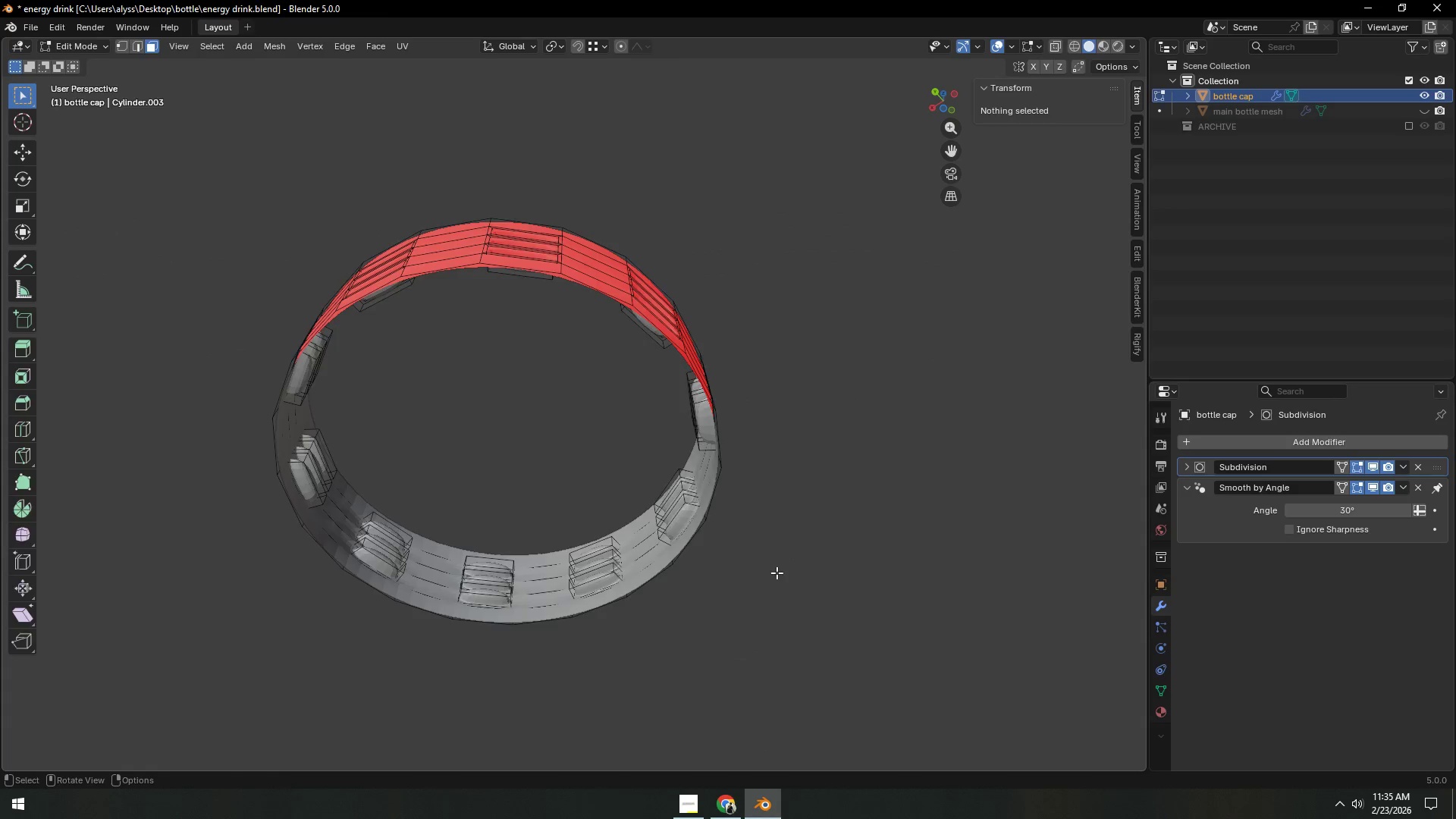 
key(Tab)
 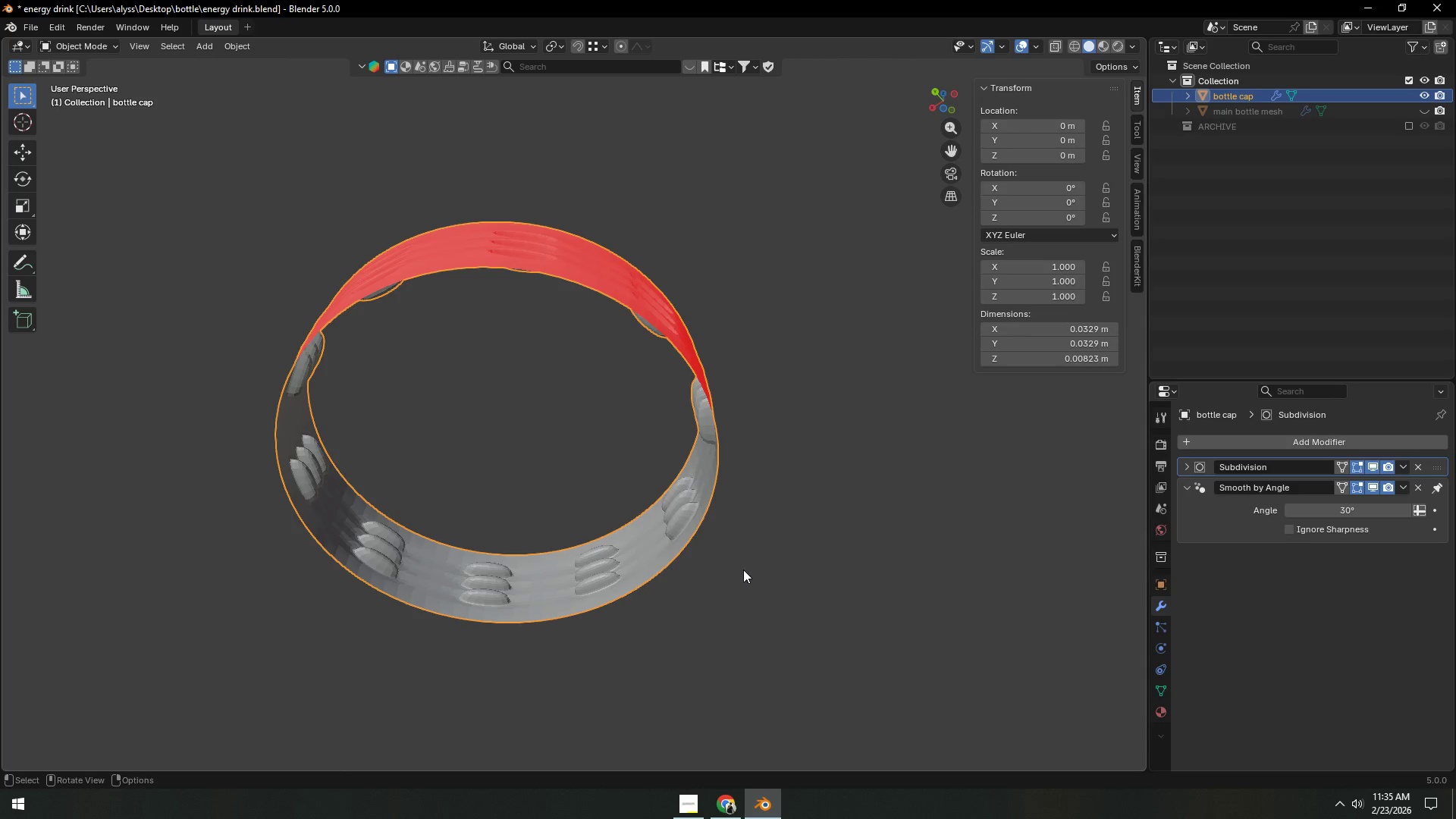 
left_click([689, 532])
 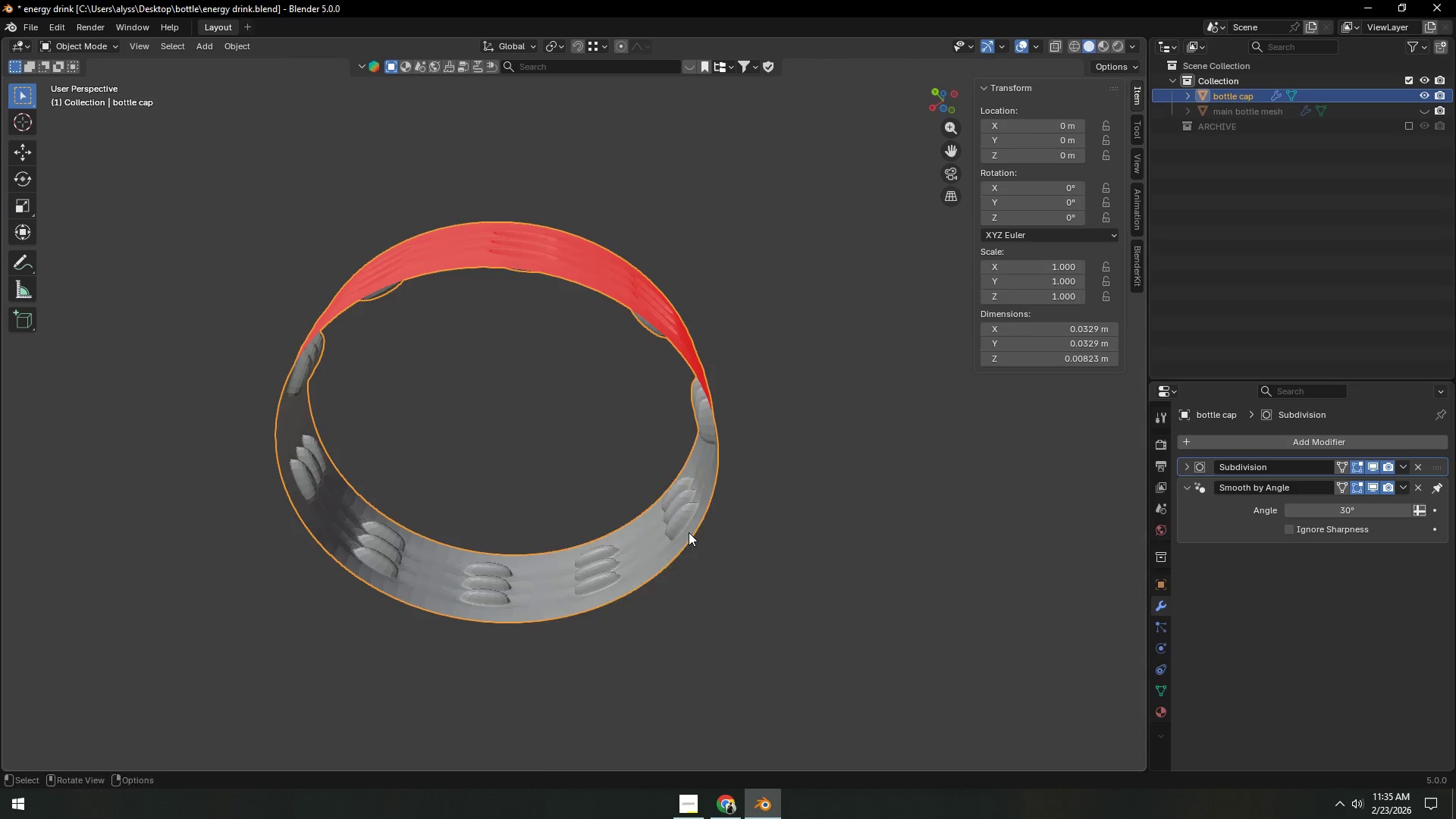 
right_click([689, 532])
 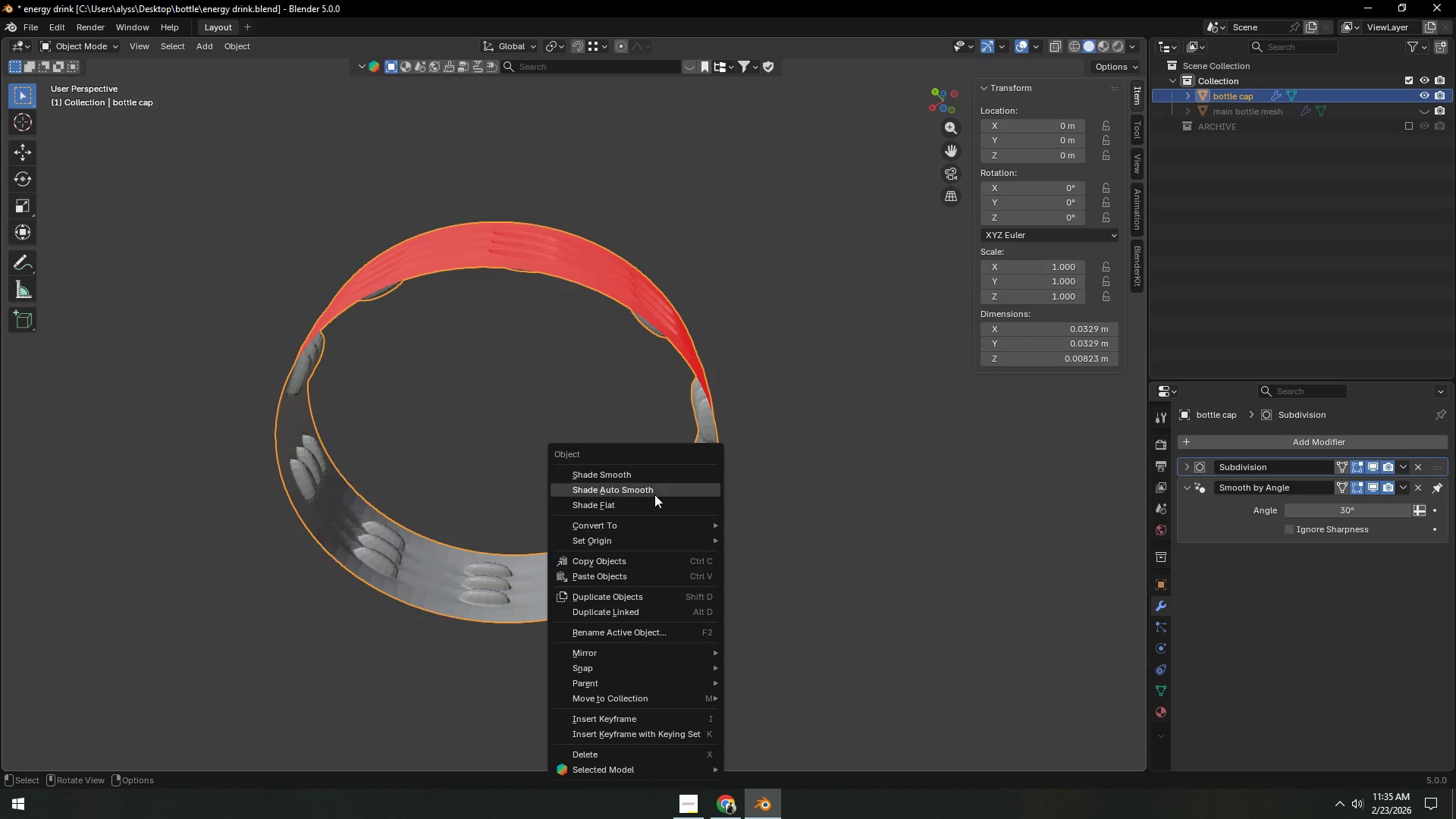 
left_click([653, 488])
 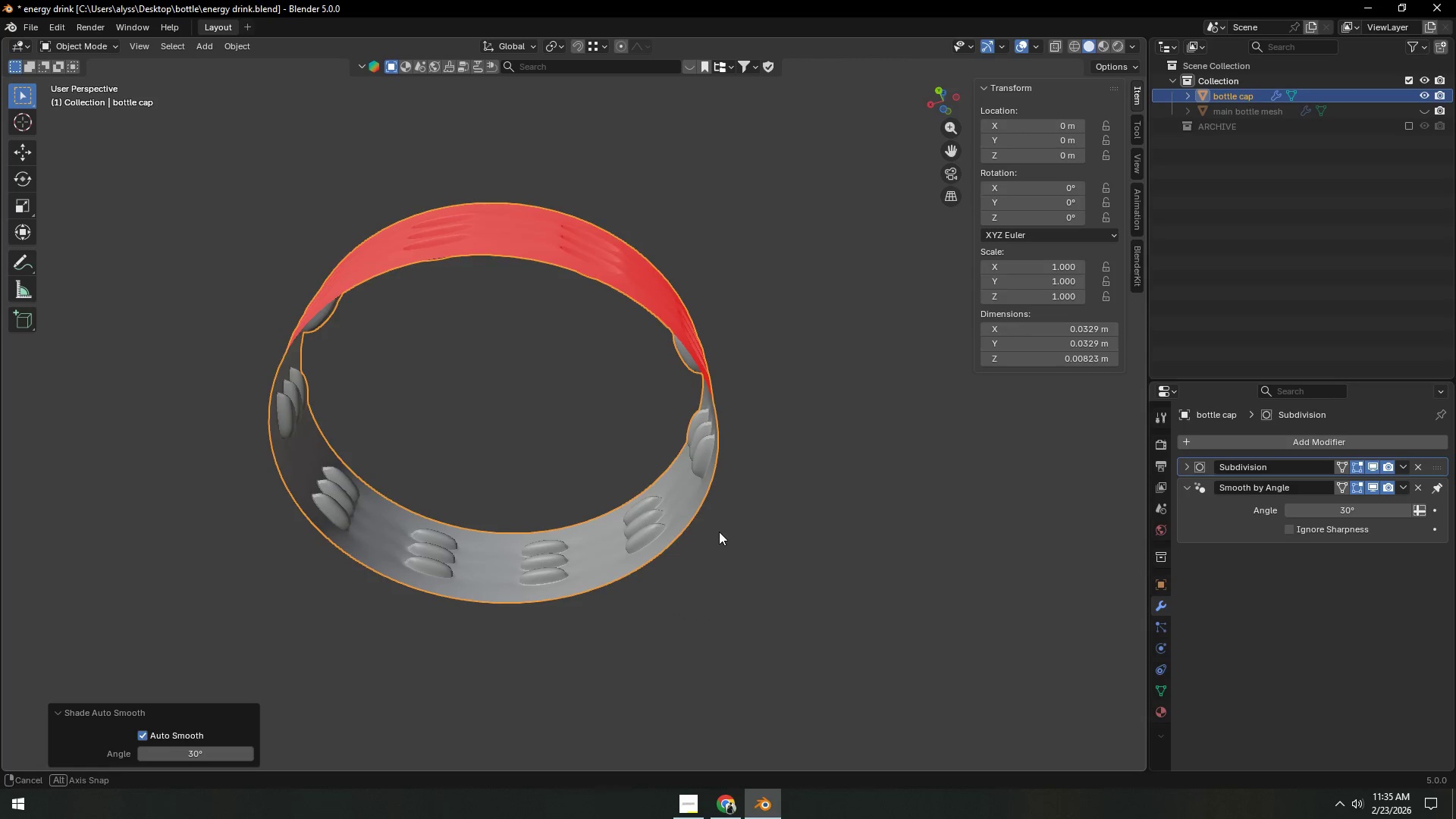 
scroll: coordinate [714, 539], scroll_direction: up, amount: 5.0
 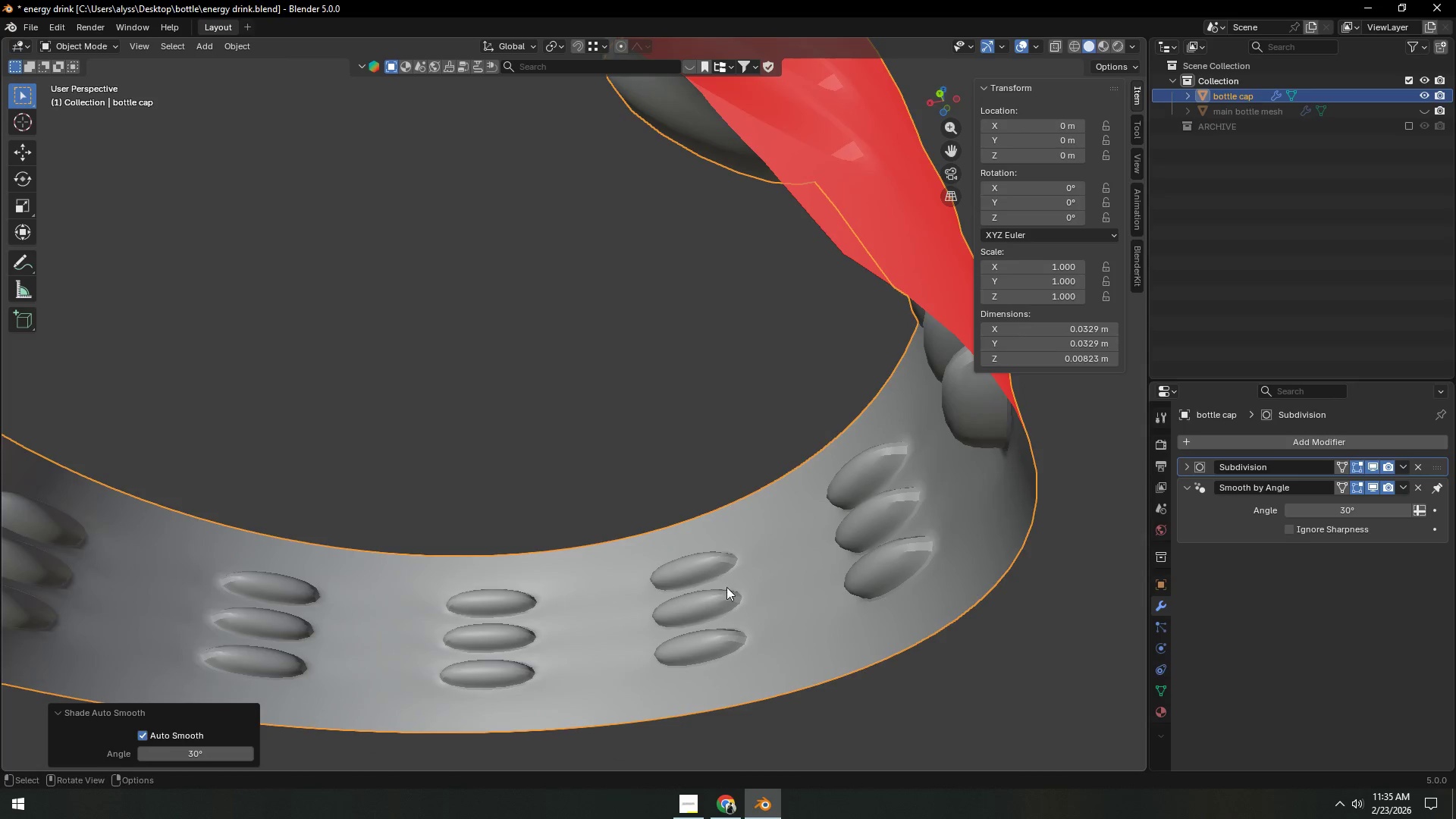 
hold_key(key=ShiftLeft, duration=0.33)
 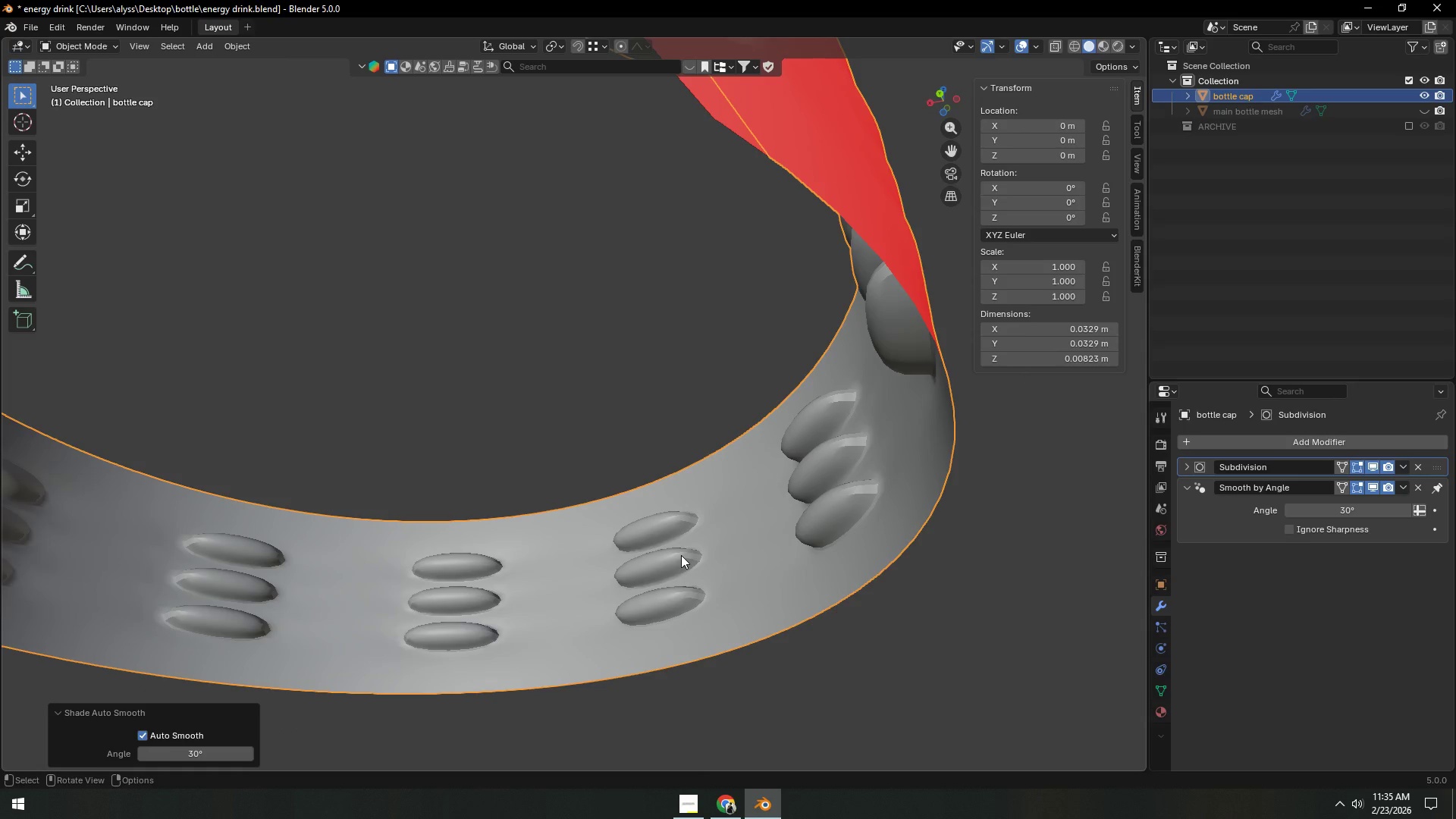 
scroll: coordinate [528, 517], scroll_direction: down, amount: 5.0
 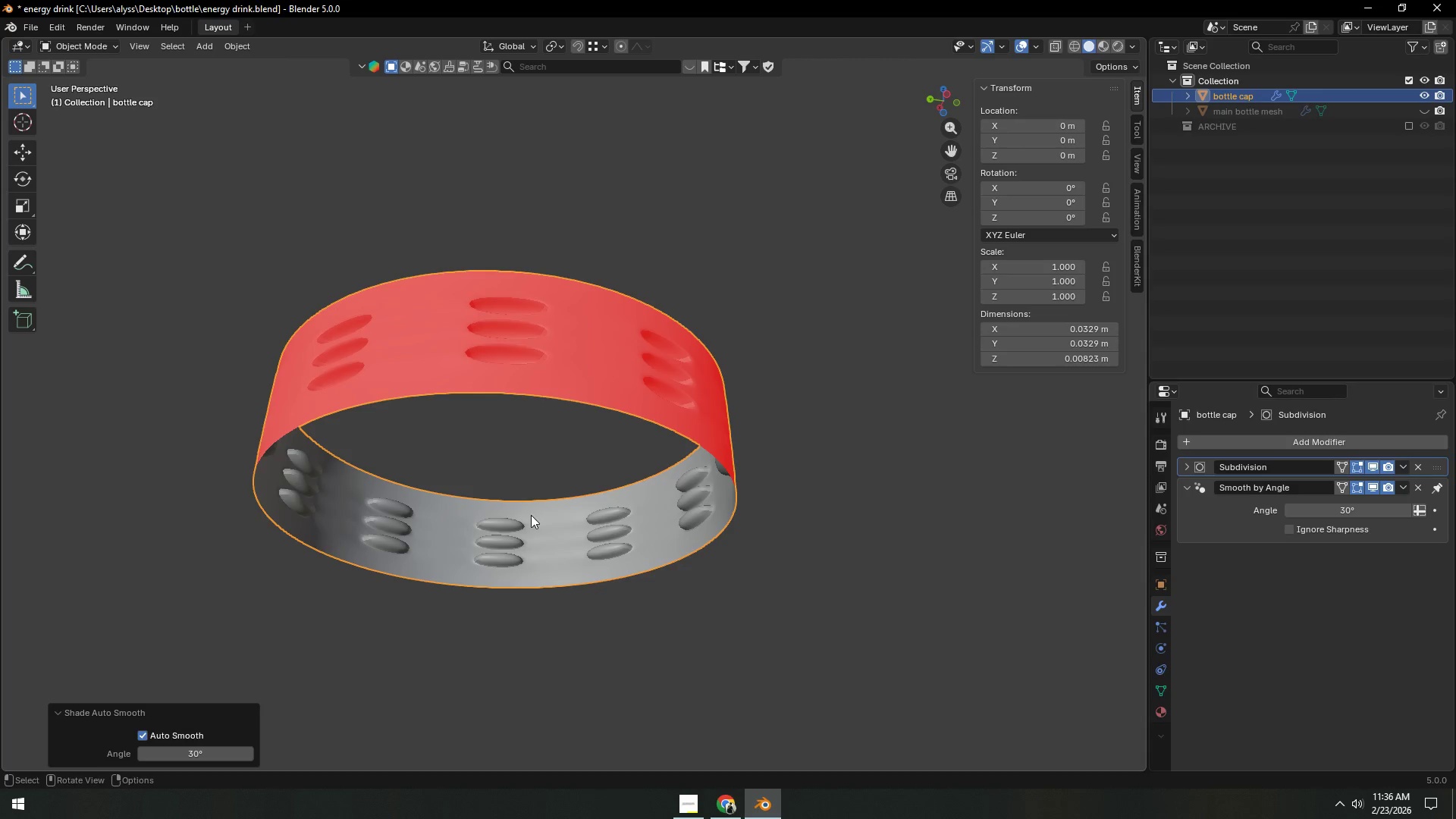 
key(Tab)
 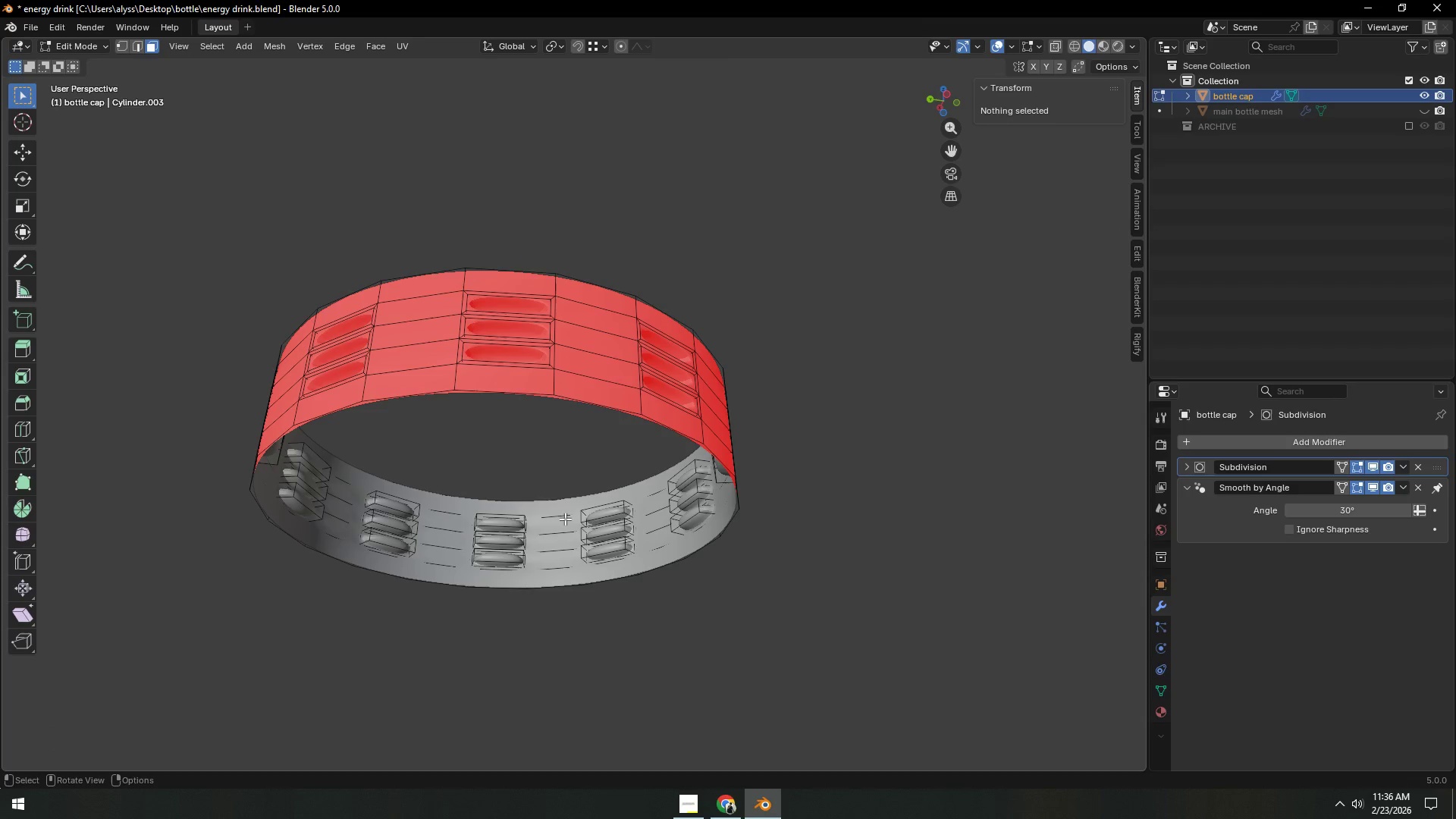 
key(Control+Z)
 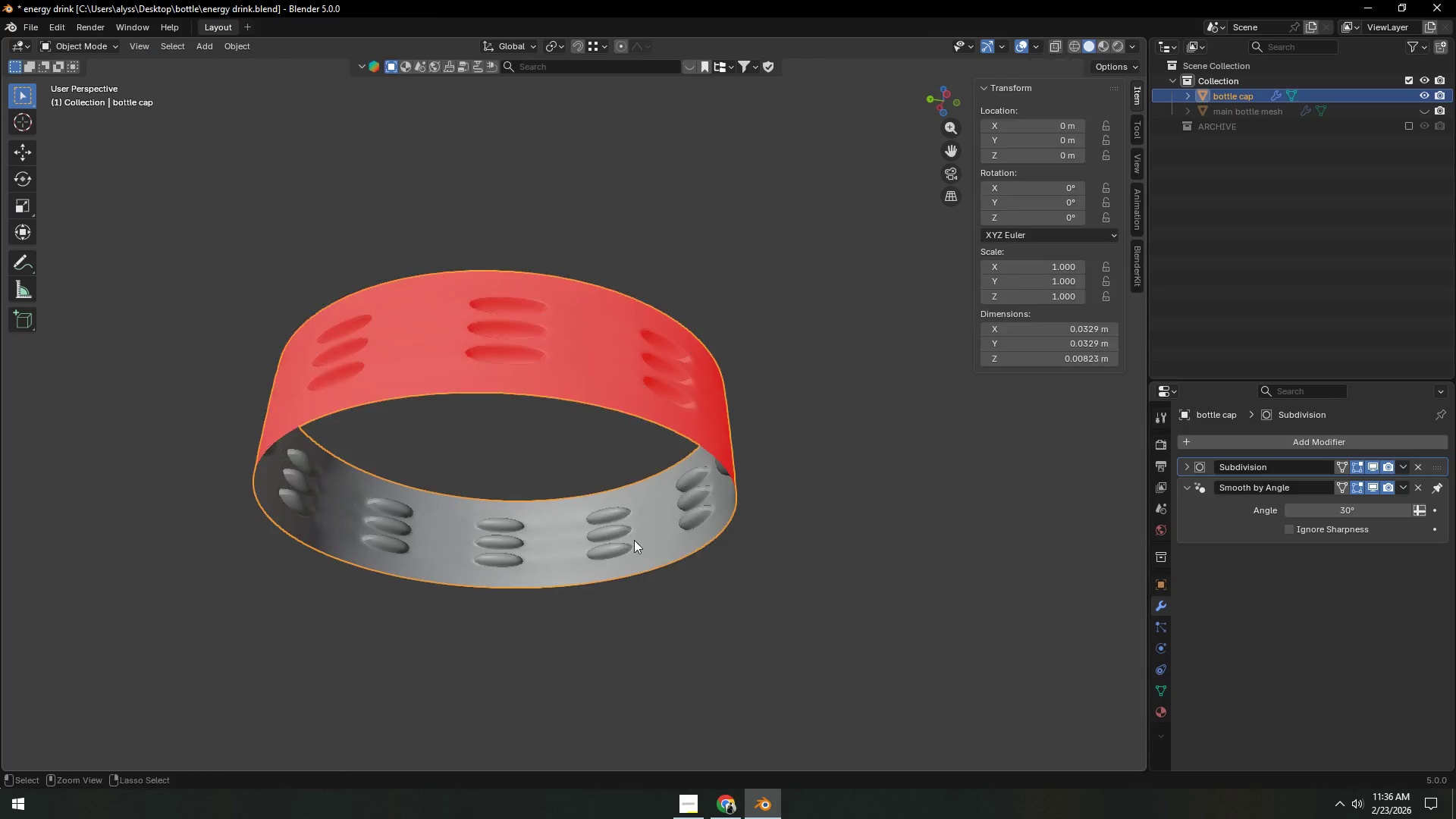 
key(Control+Z)
 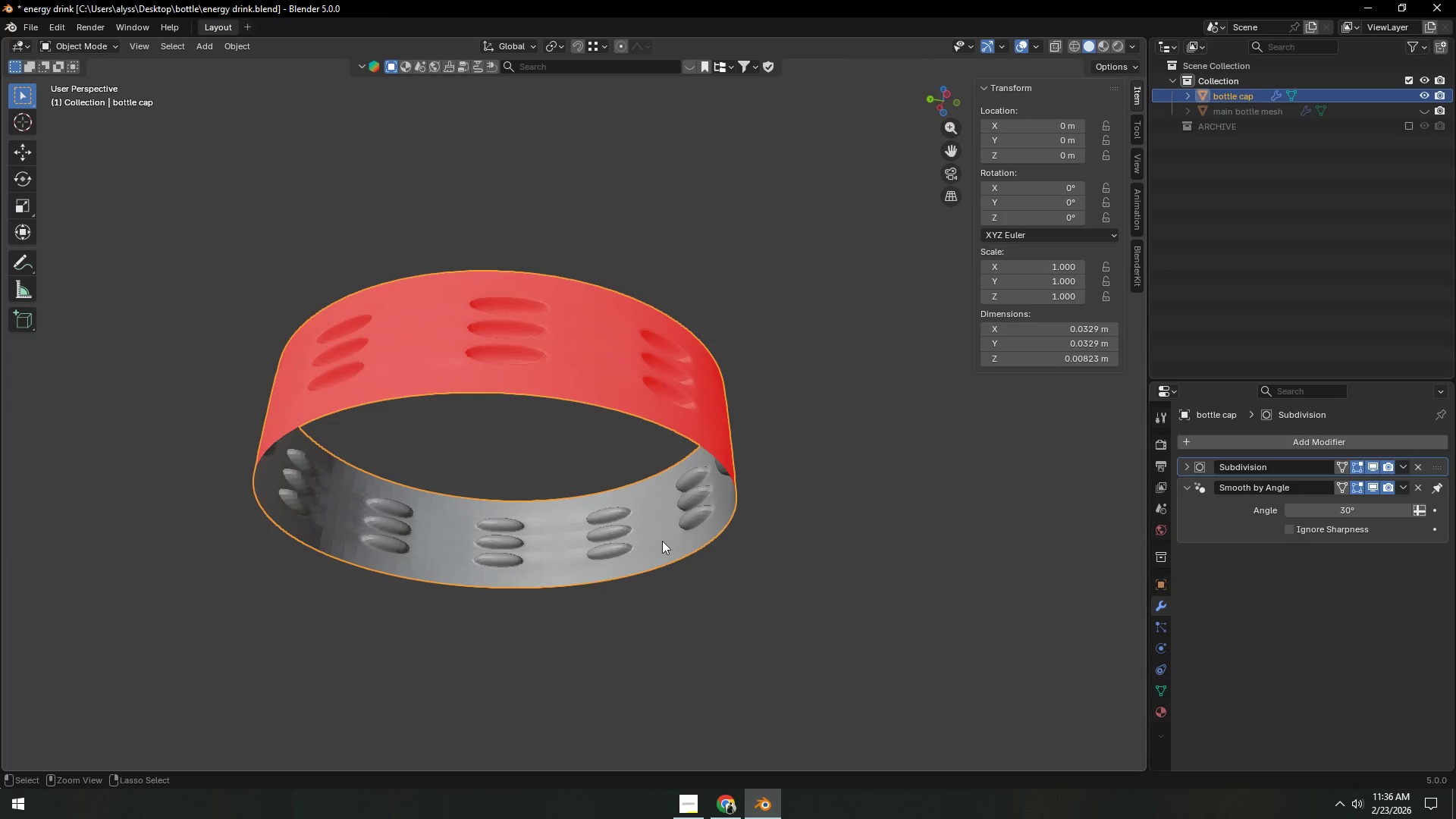 
key(Control+Z)
 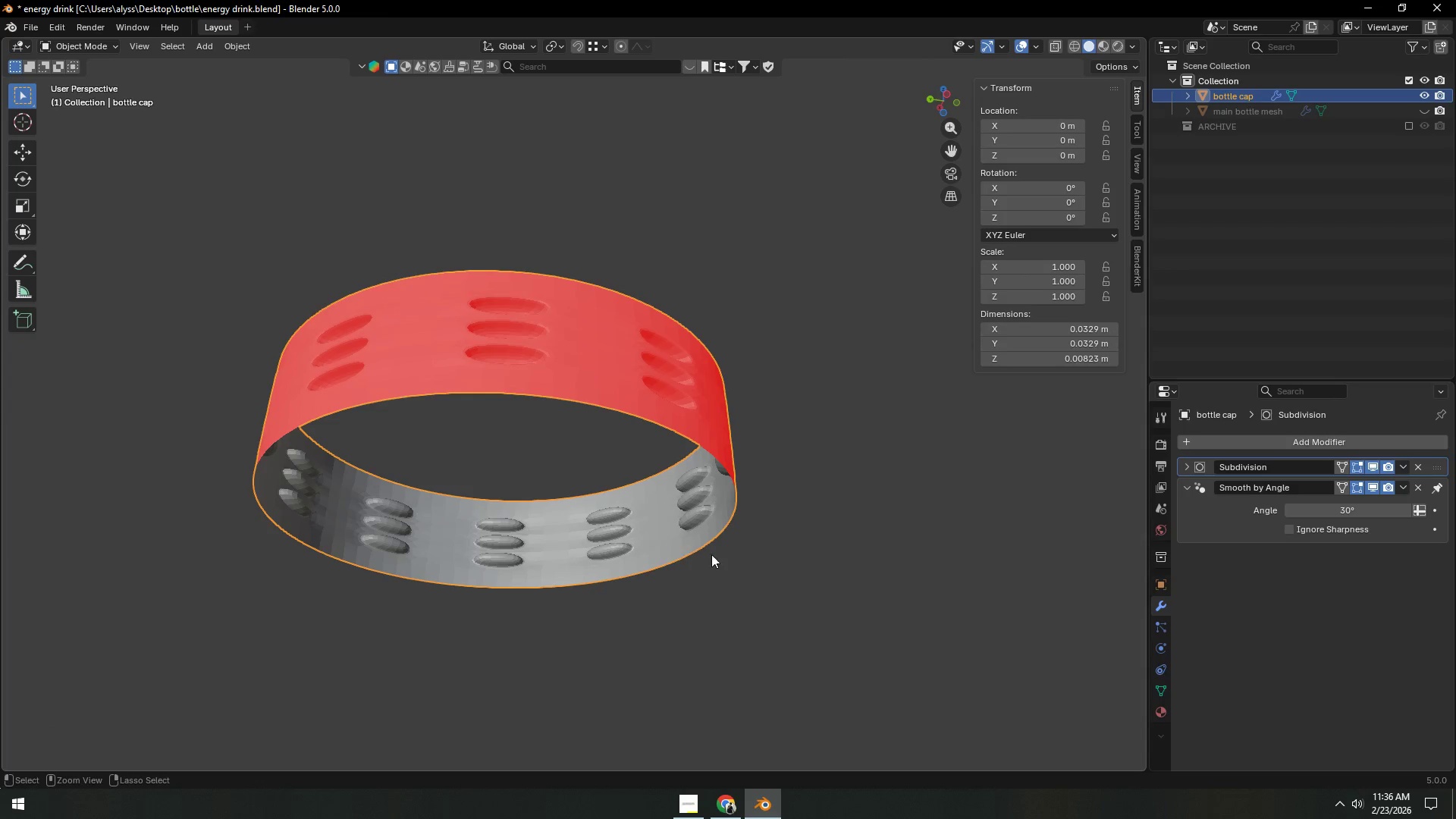 
key(Control+Z)
 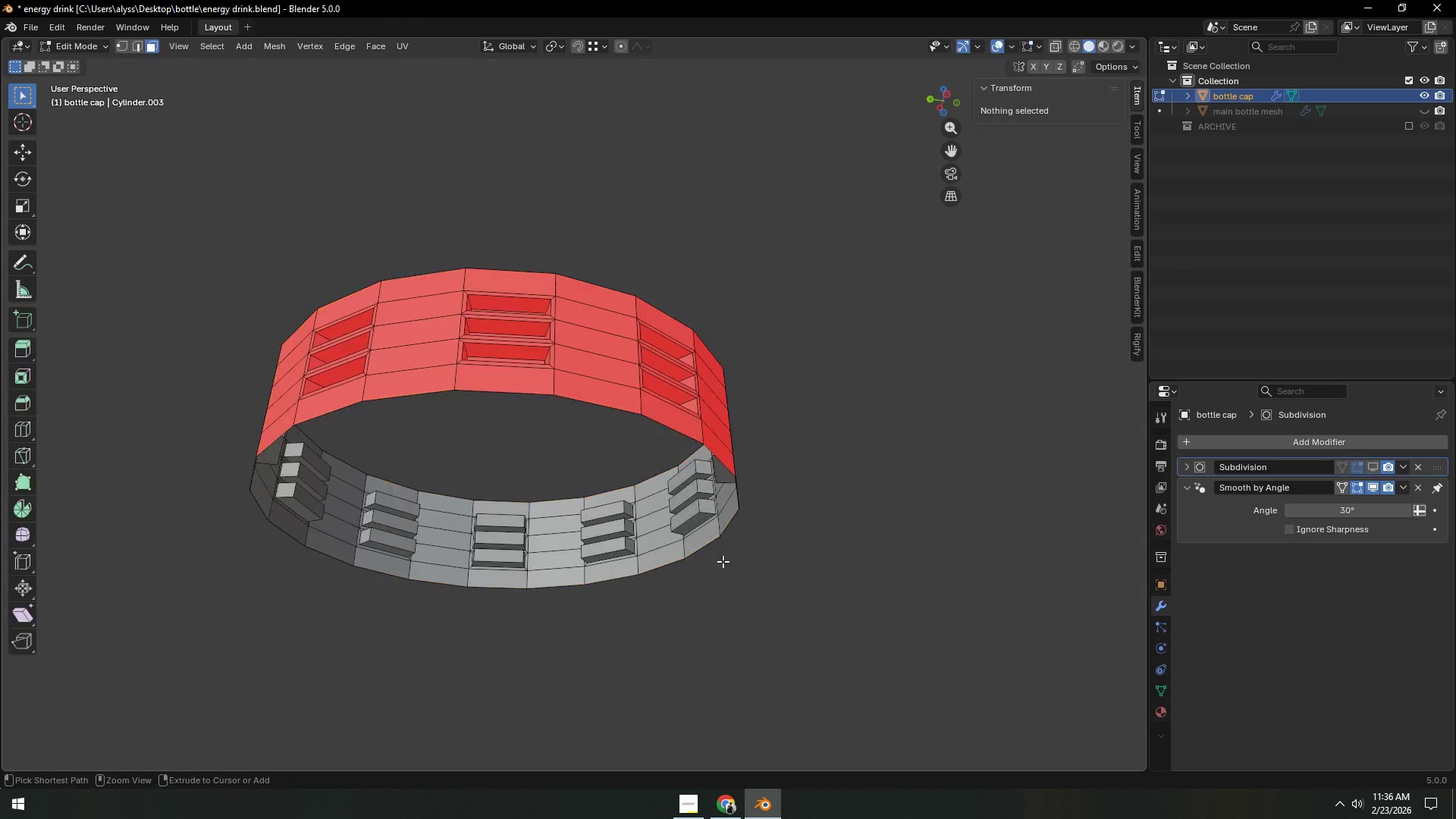 
key(Control+Z)
 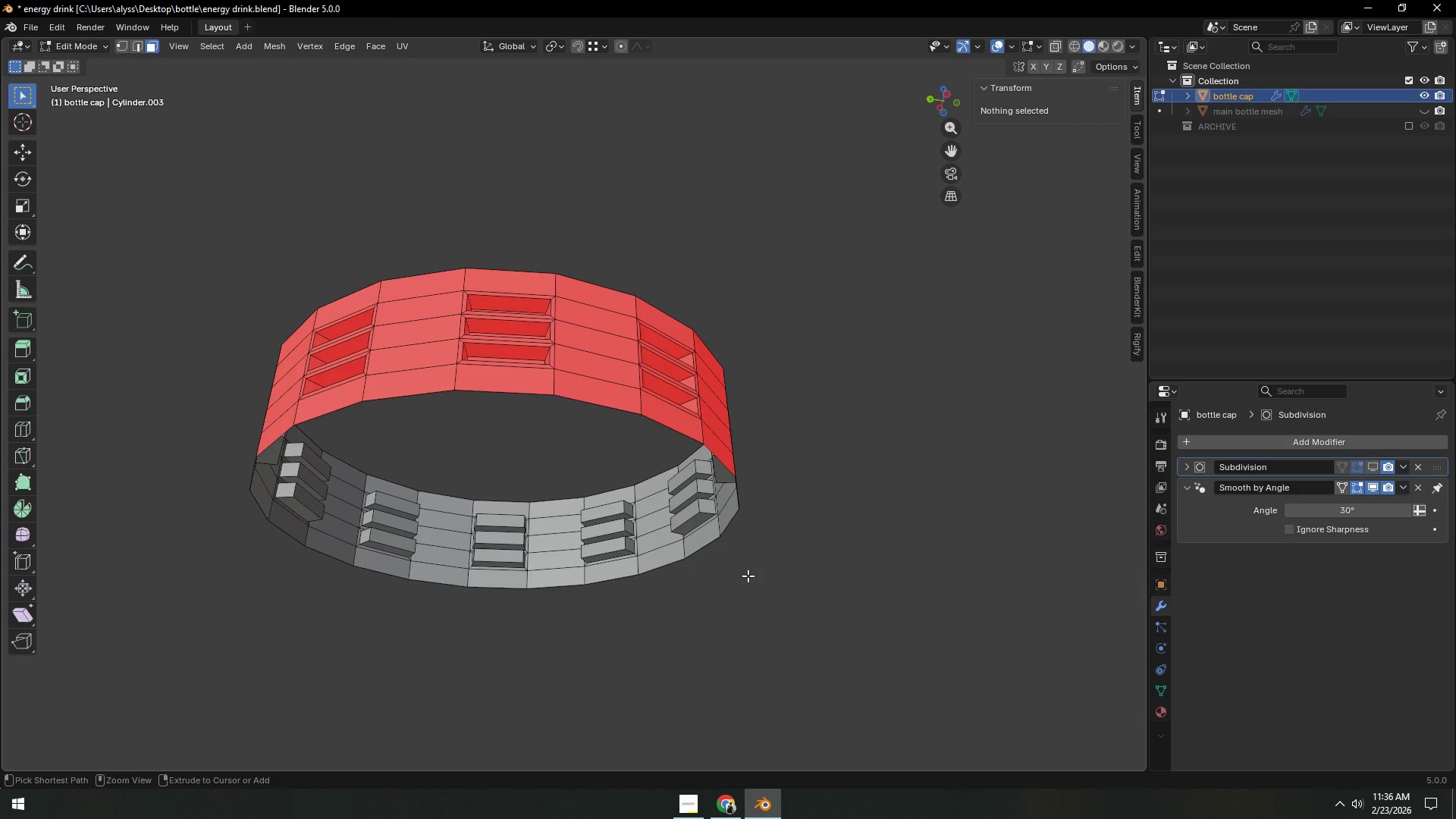 
key(Control+Z)
 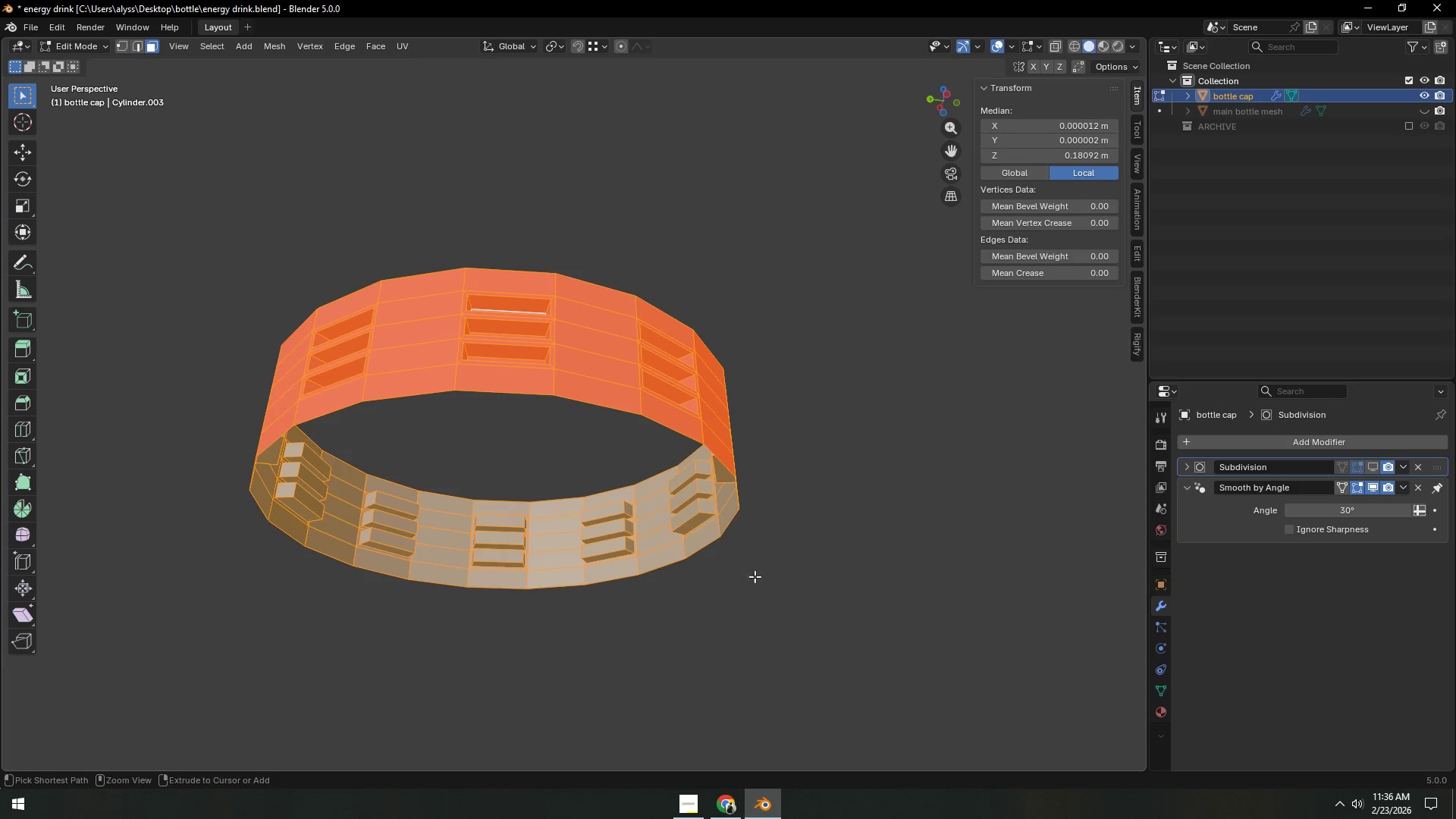 
key(Control+Z)
 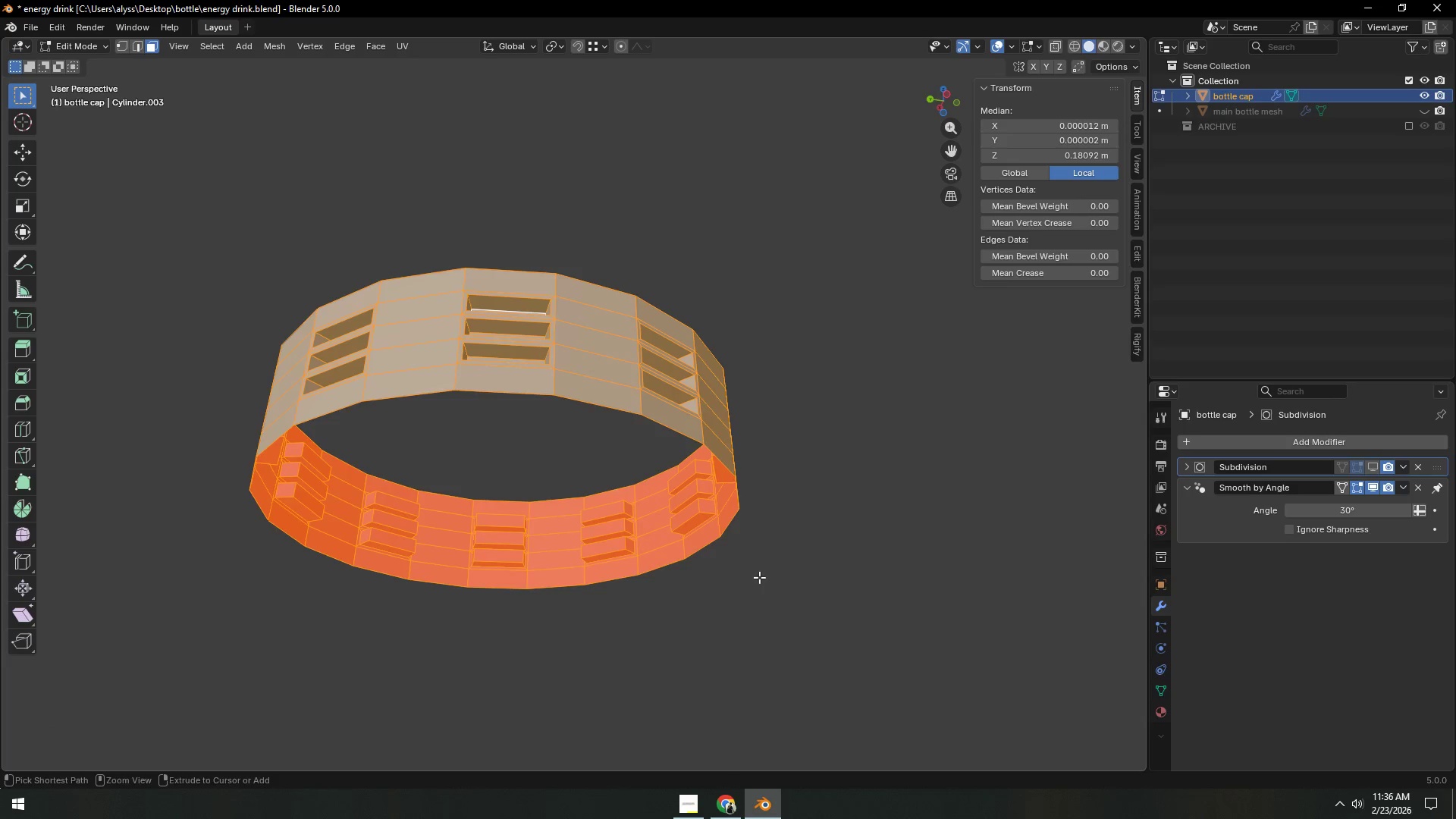 
key(Control+Z)
 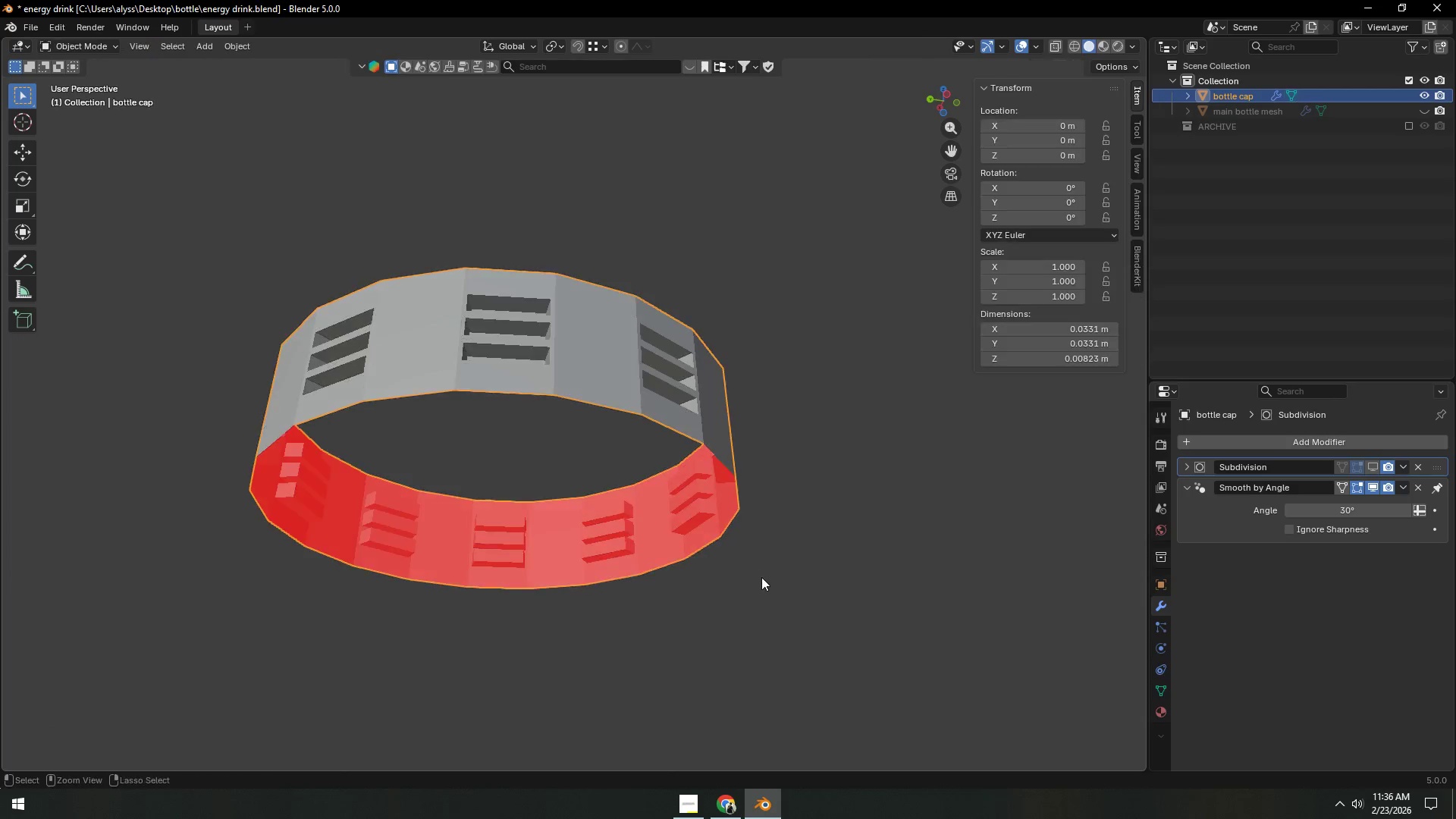 
key(Control+Z)
 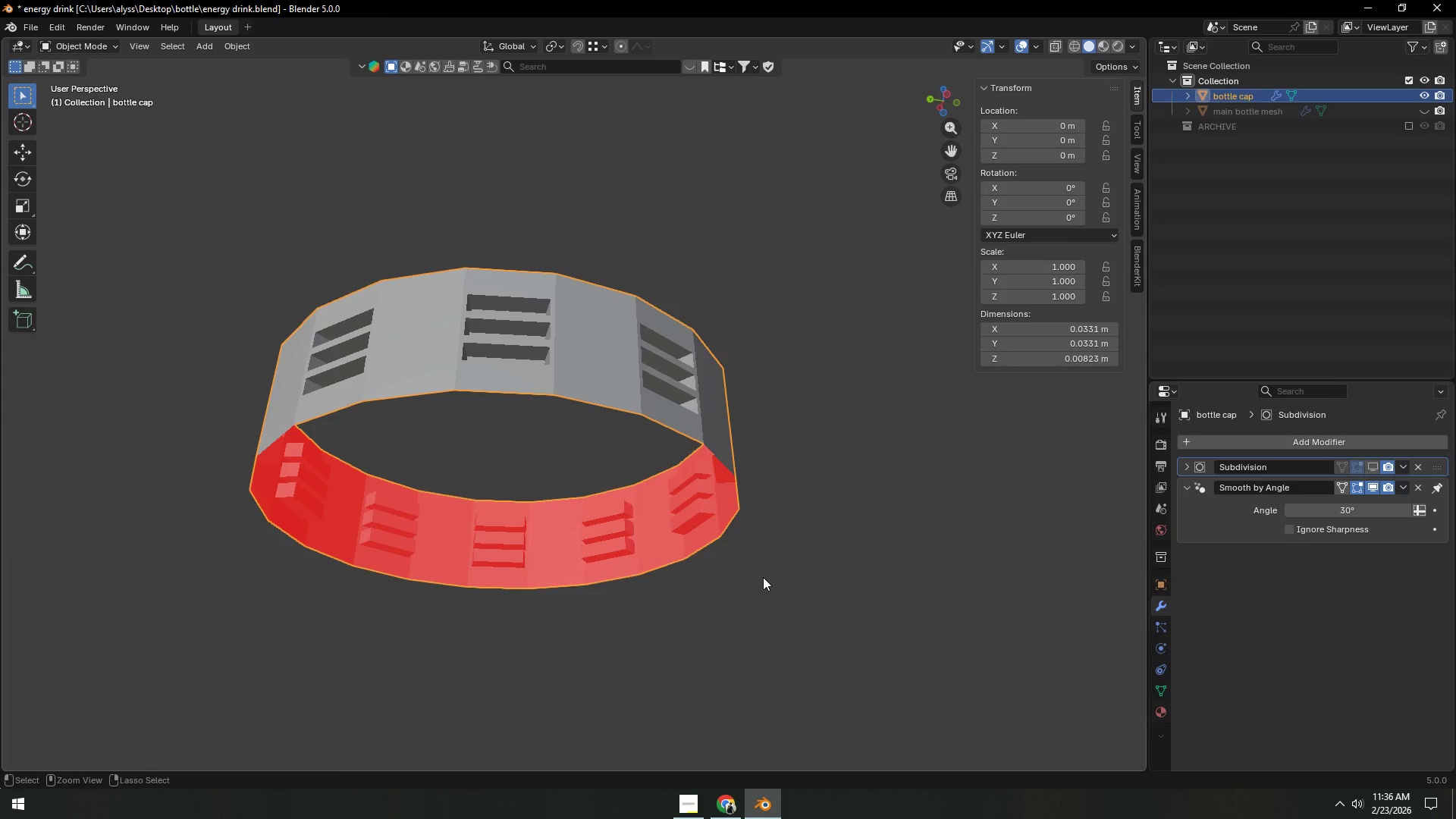 
key(Control+Z)
 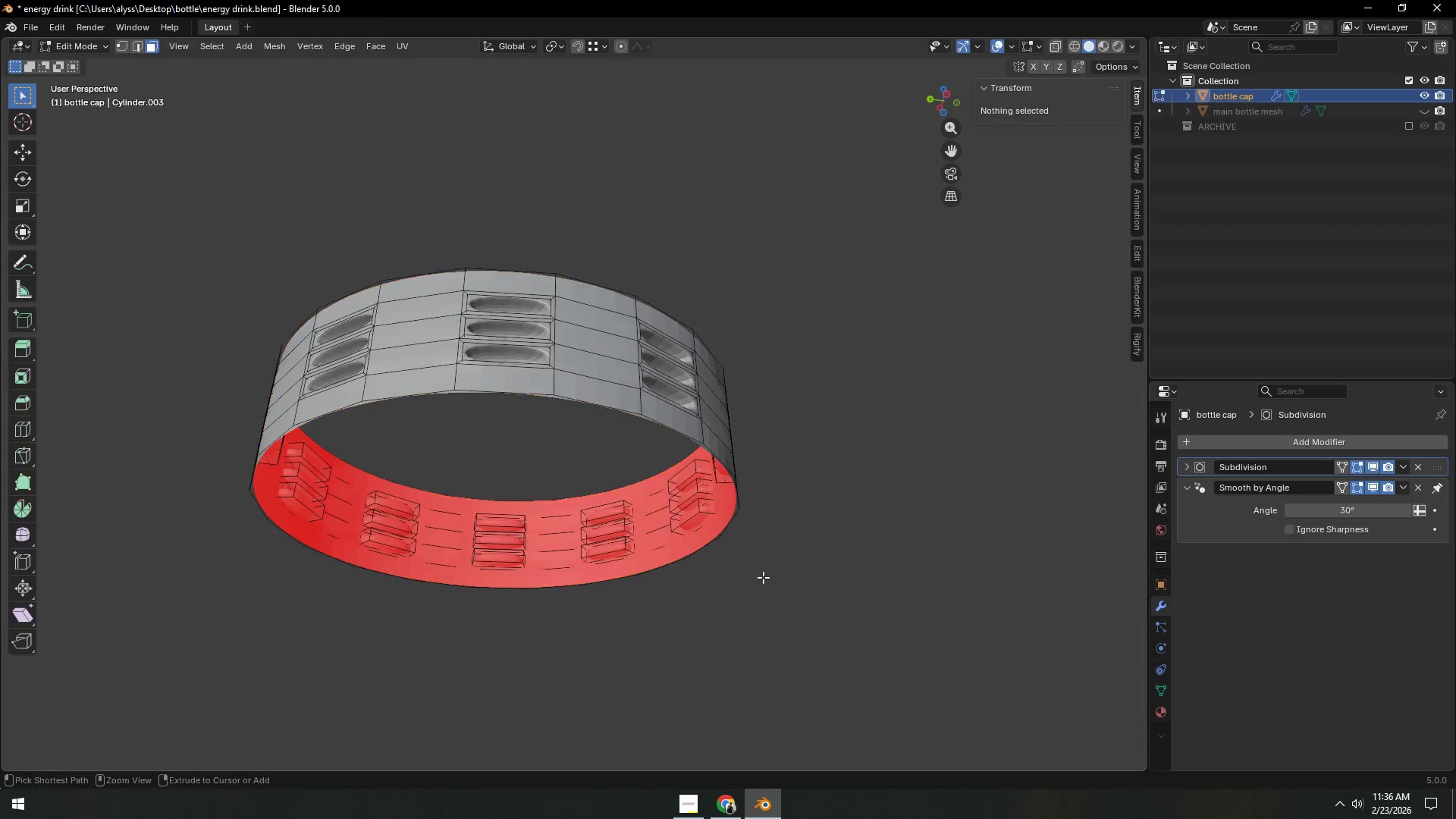 
key(Control+Z)
 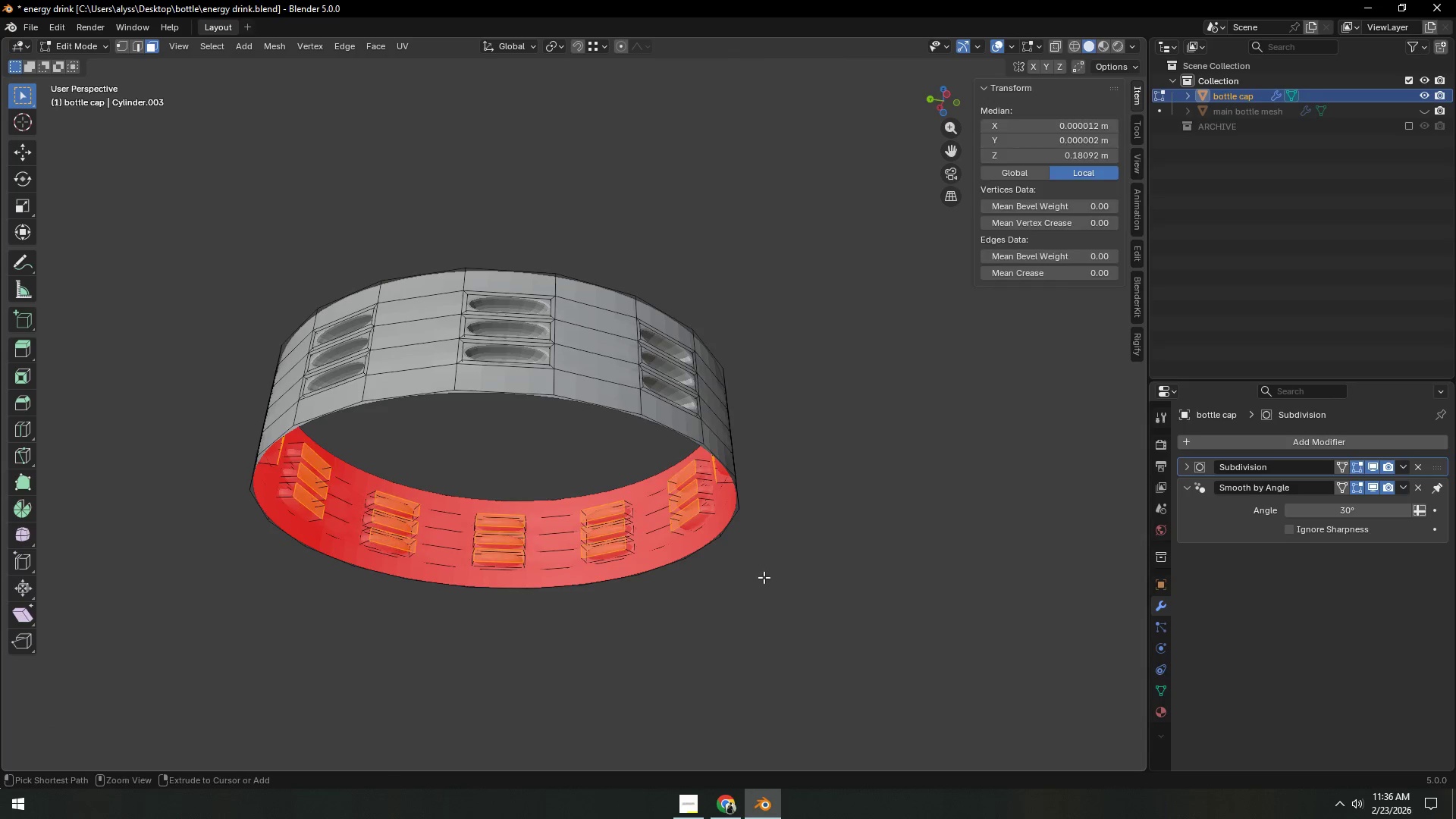 
key(Control+Z)
 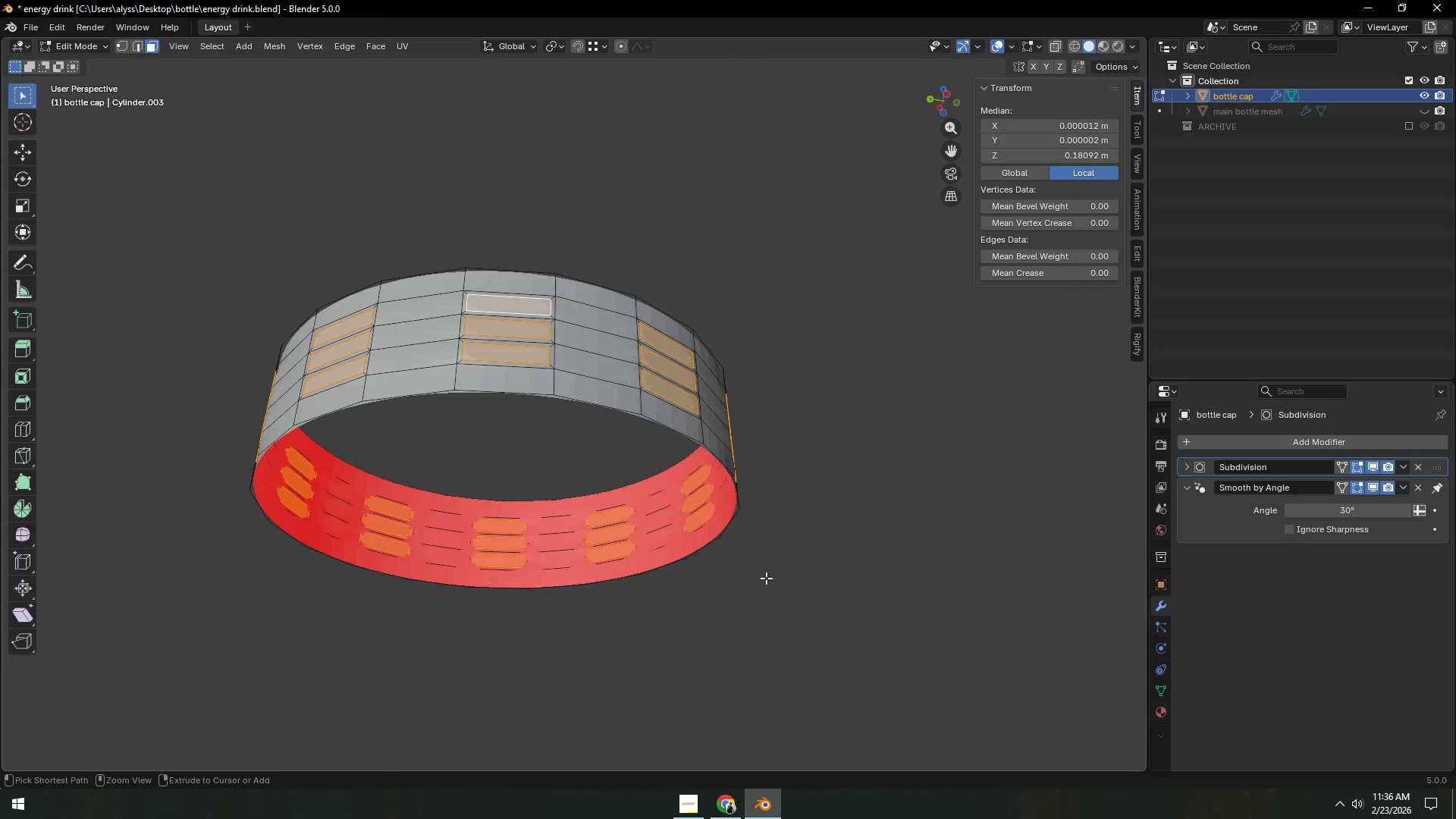 
key(Control+Z)
 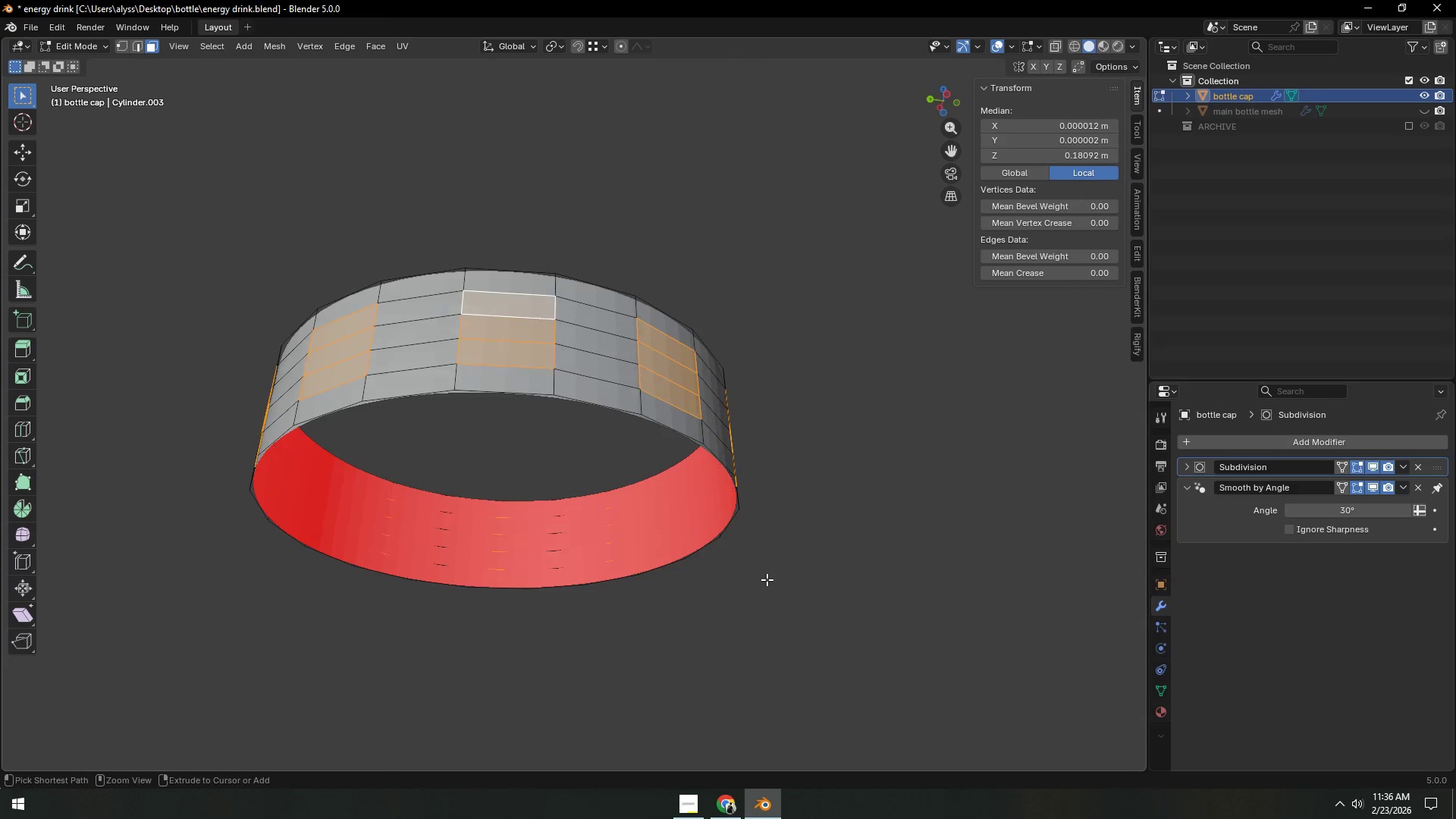 
key(Control+Z)
 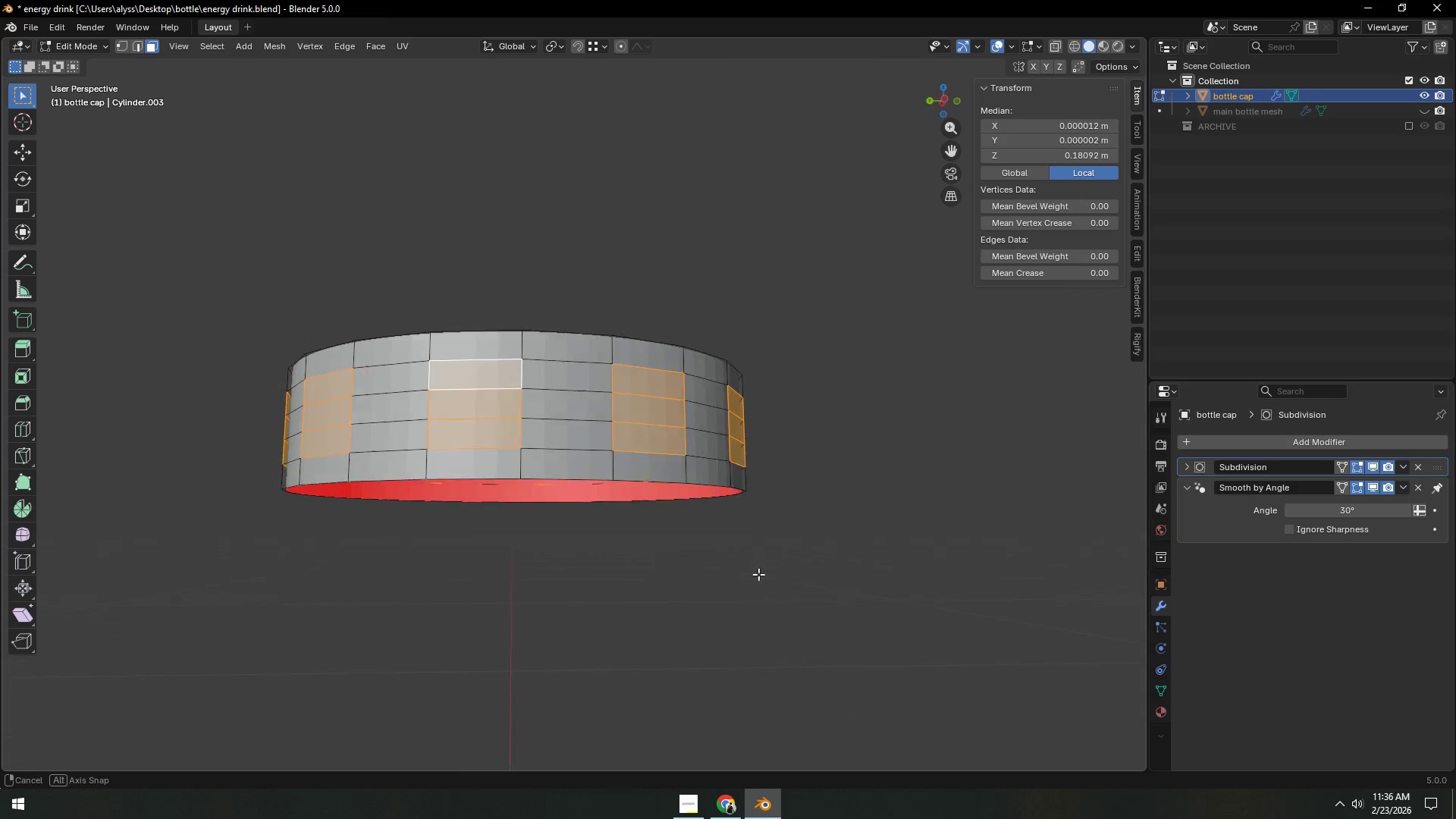 
left_click([849, 555])
 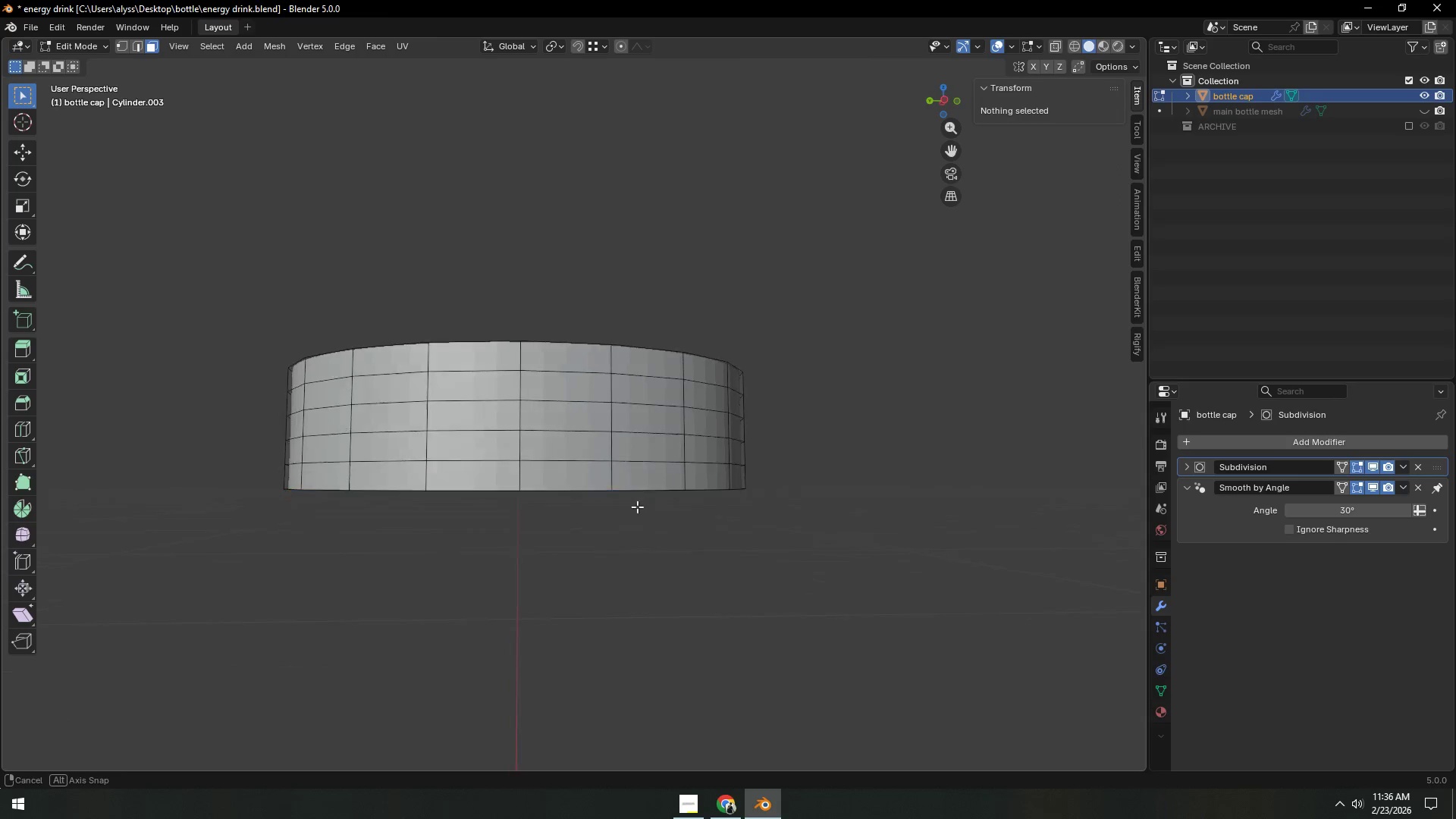 
scroll: coordinate [639, 512], scroll_direction: up, amount: 2.0
 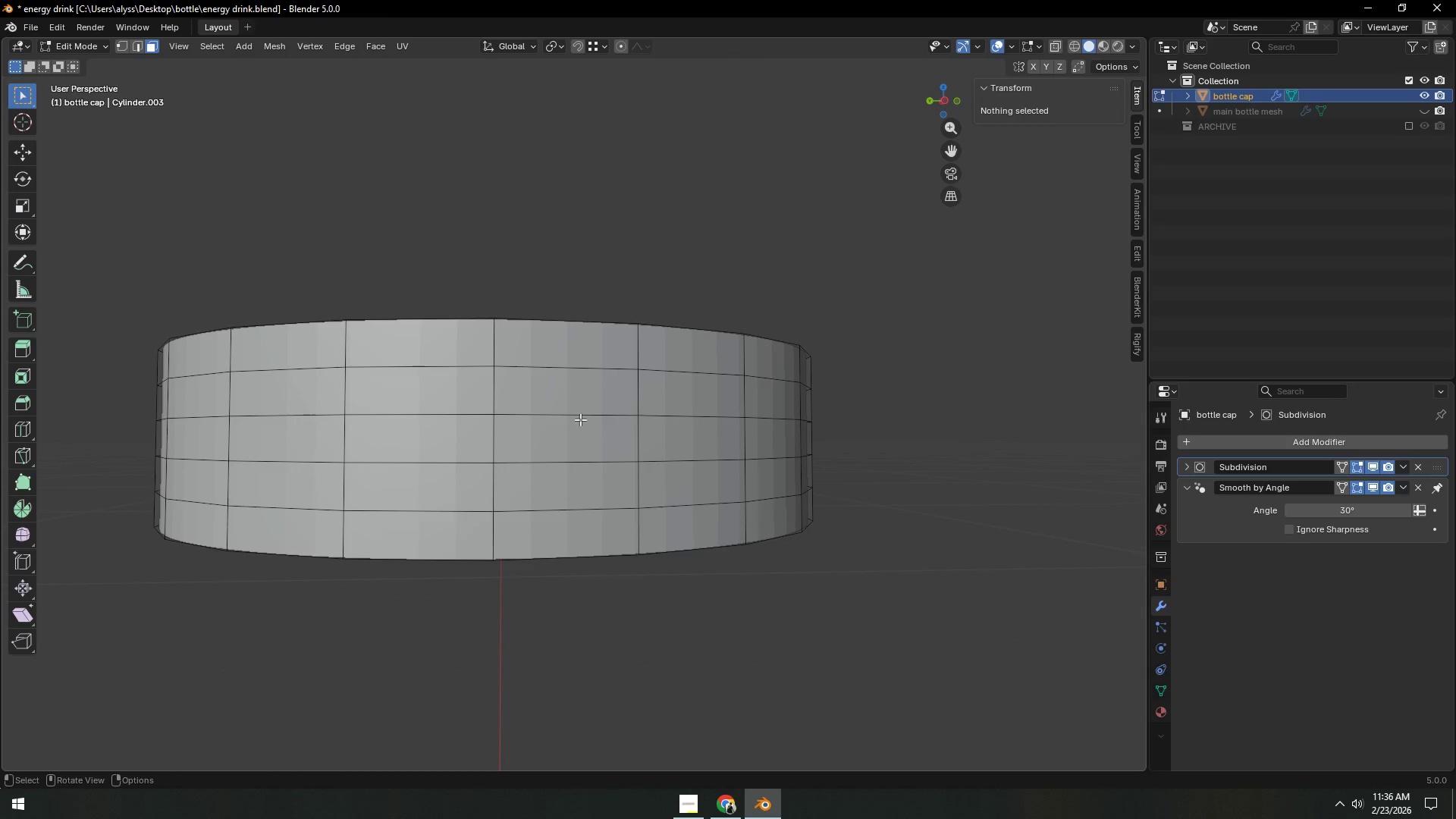 
left_click([577, 401])
 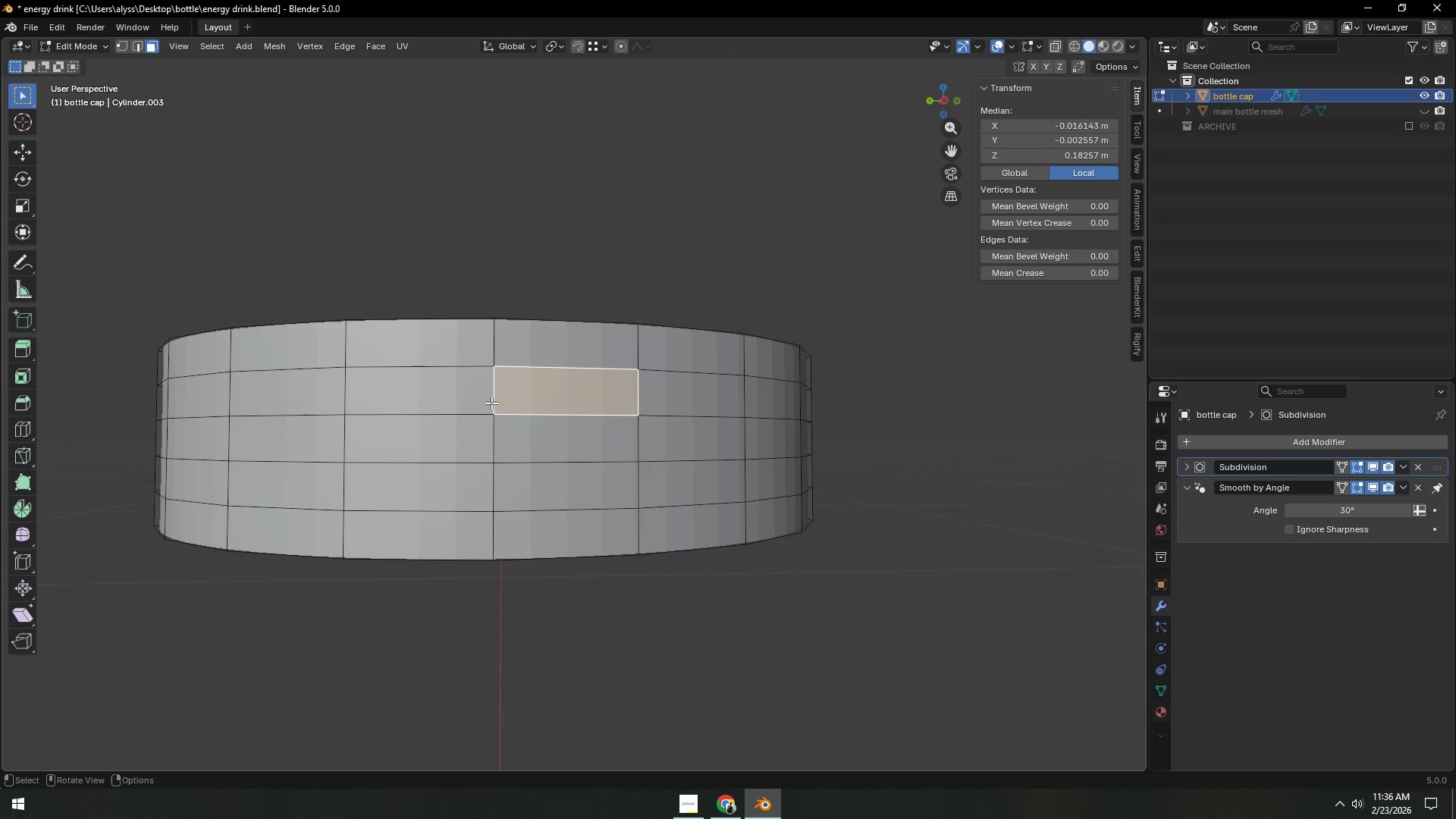 
hold_key(key=ShiftLeft, duration=0.56)
left_click([444, 398])
 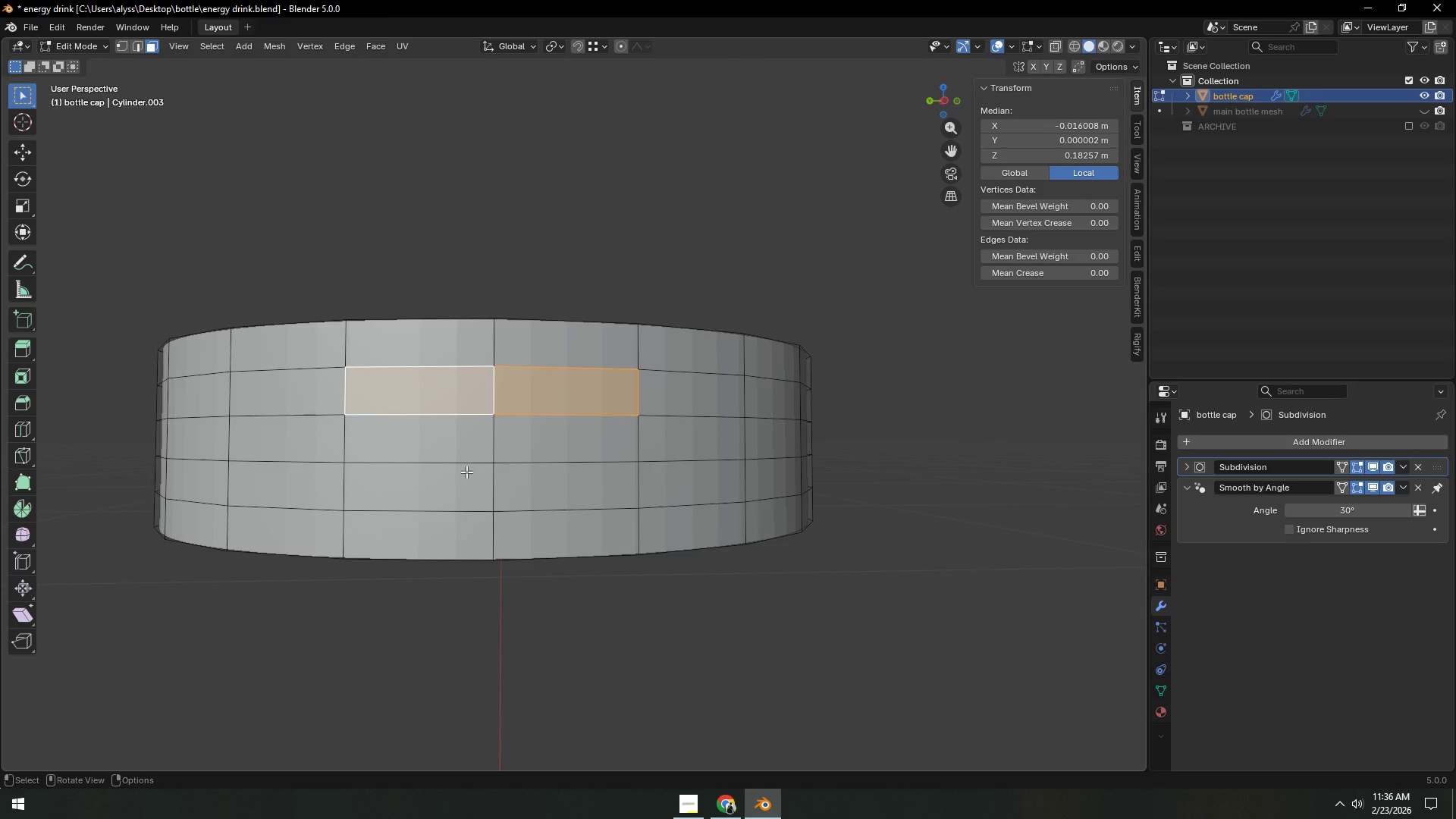 
hold_key(key=ShiftLeft, duration=1.5)
 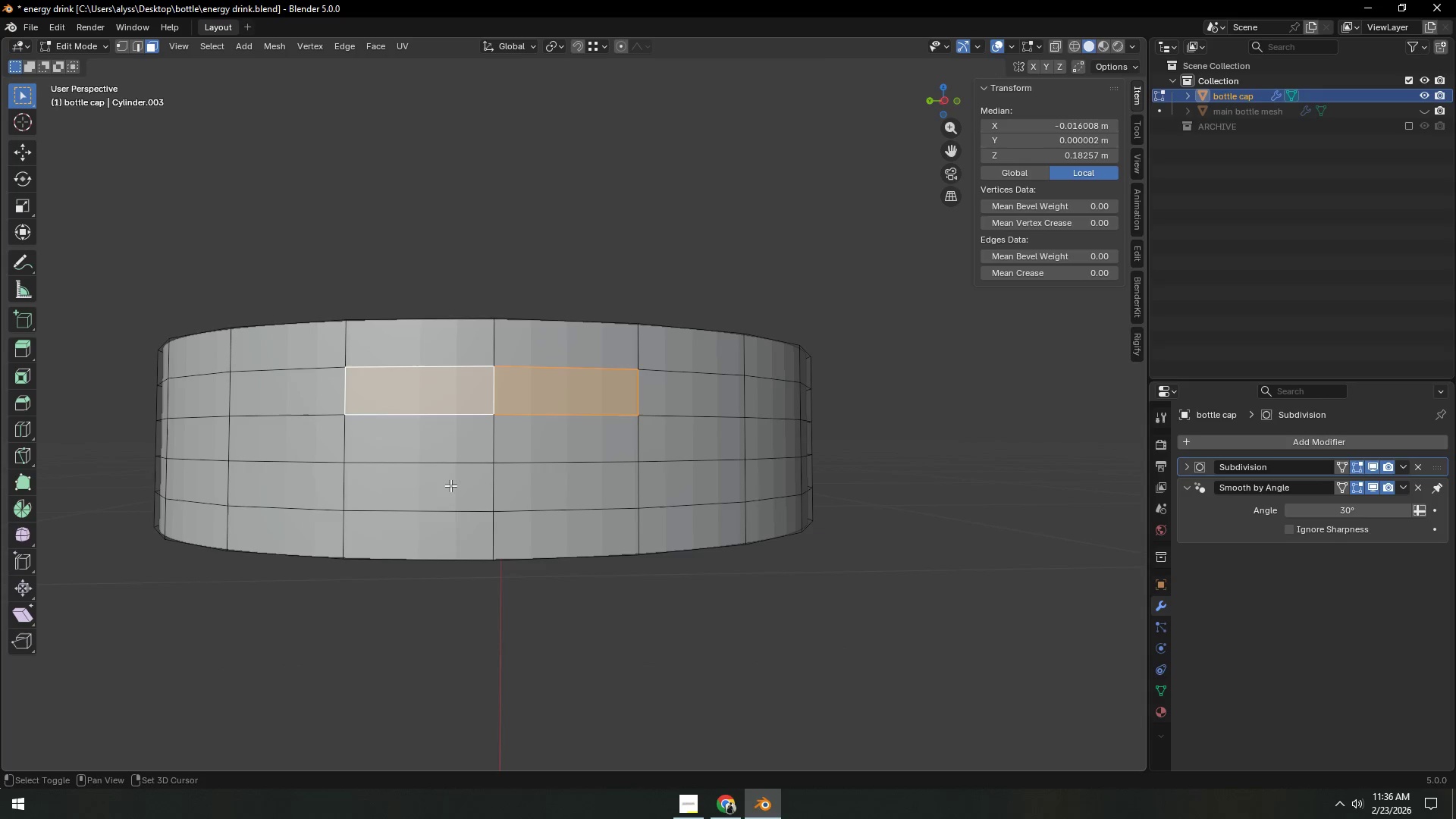 
hold_key(key=ShiftLeft, duration=1.52)
hold_key(key=ShiftLeft, duration=0.47)
left_click([450, 488])
 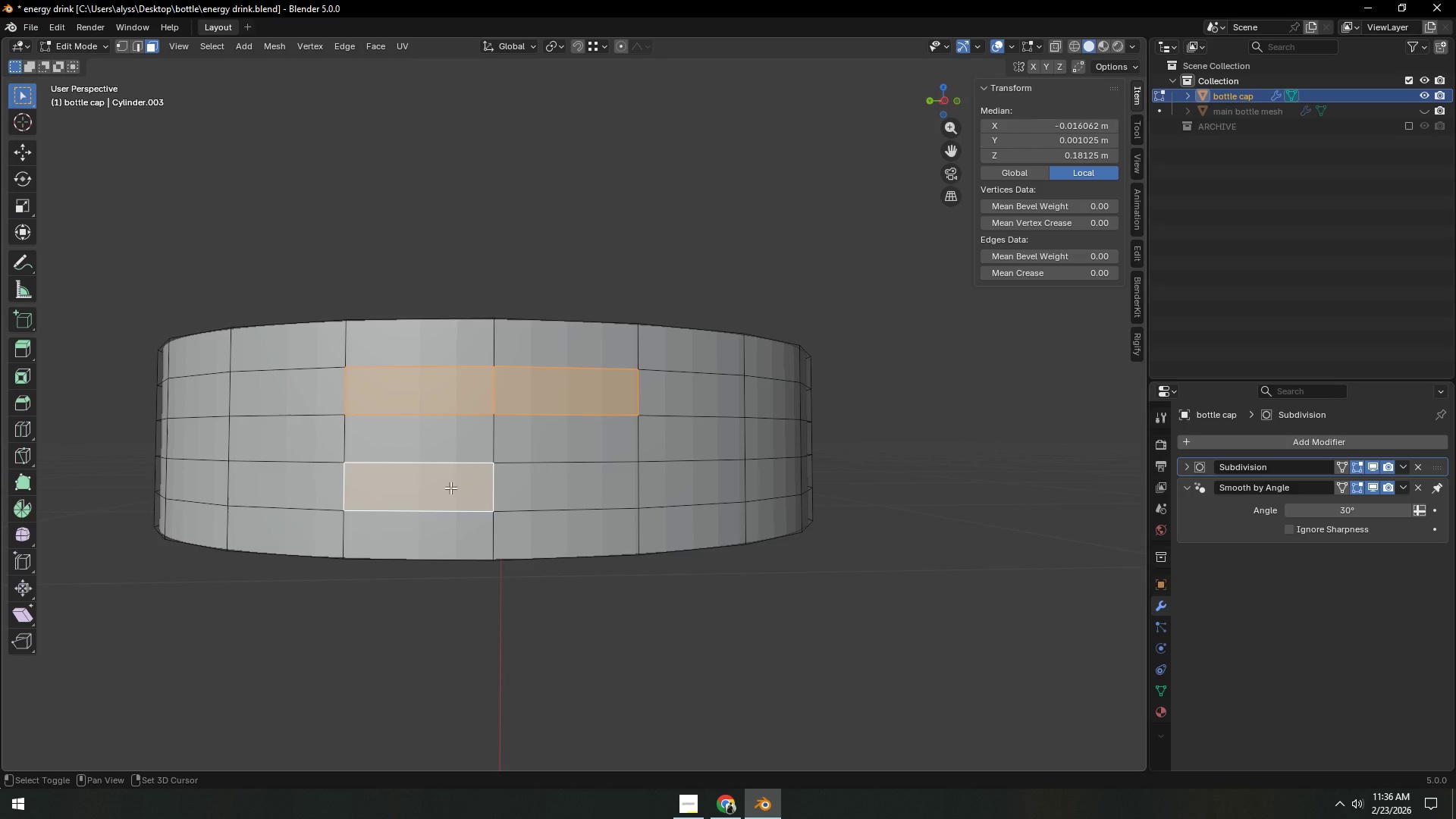 
double_click([560, 491])
 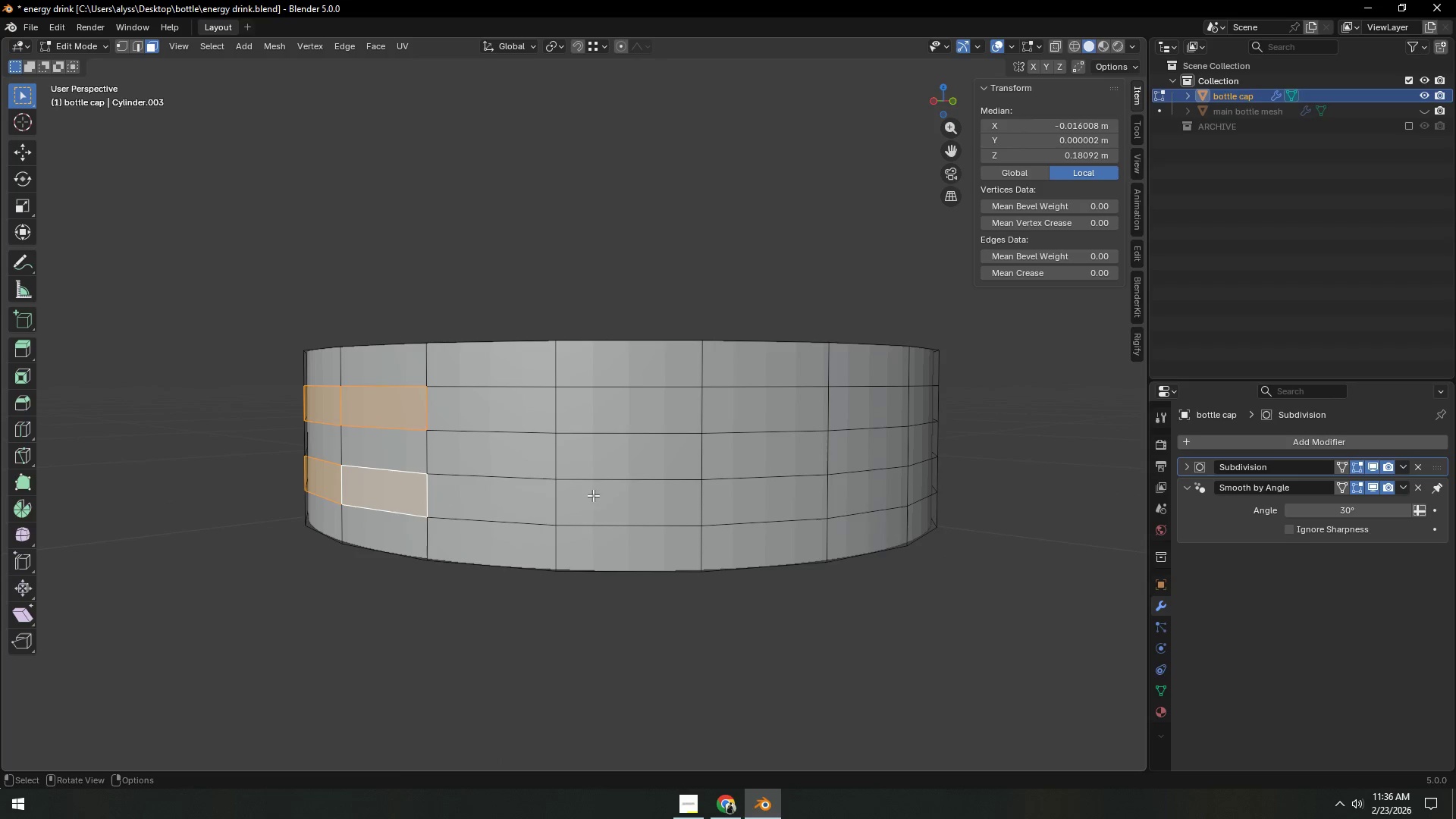 
hold_key(key=ShiftLeft, duration=1.5)
 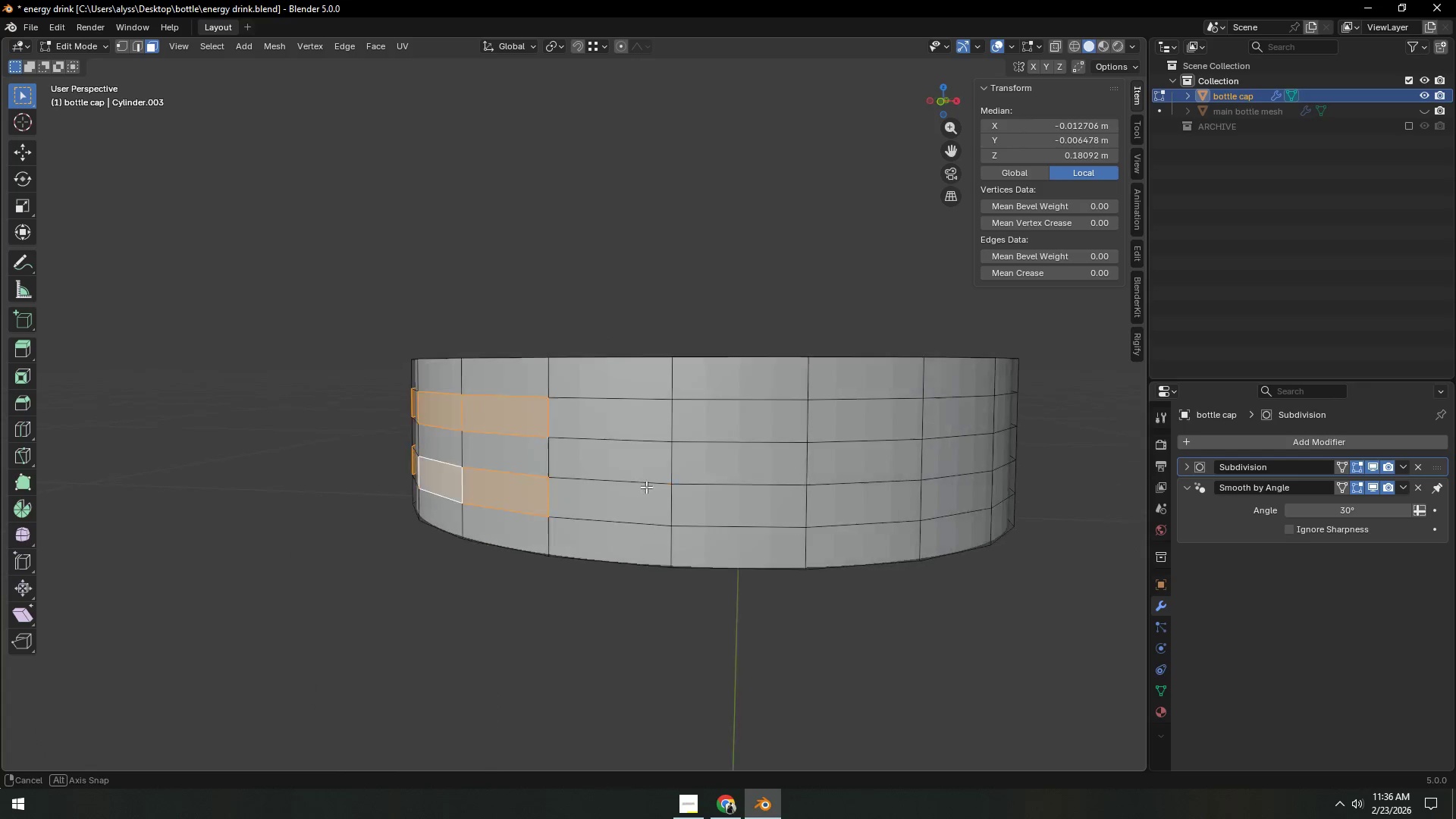 
scroll: coordinate [626, 488], scroll_direction: down, amount: 1.0
 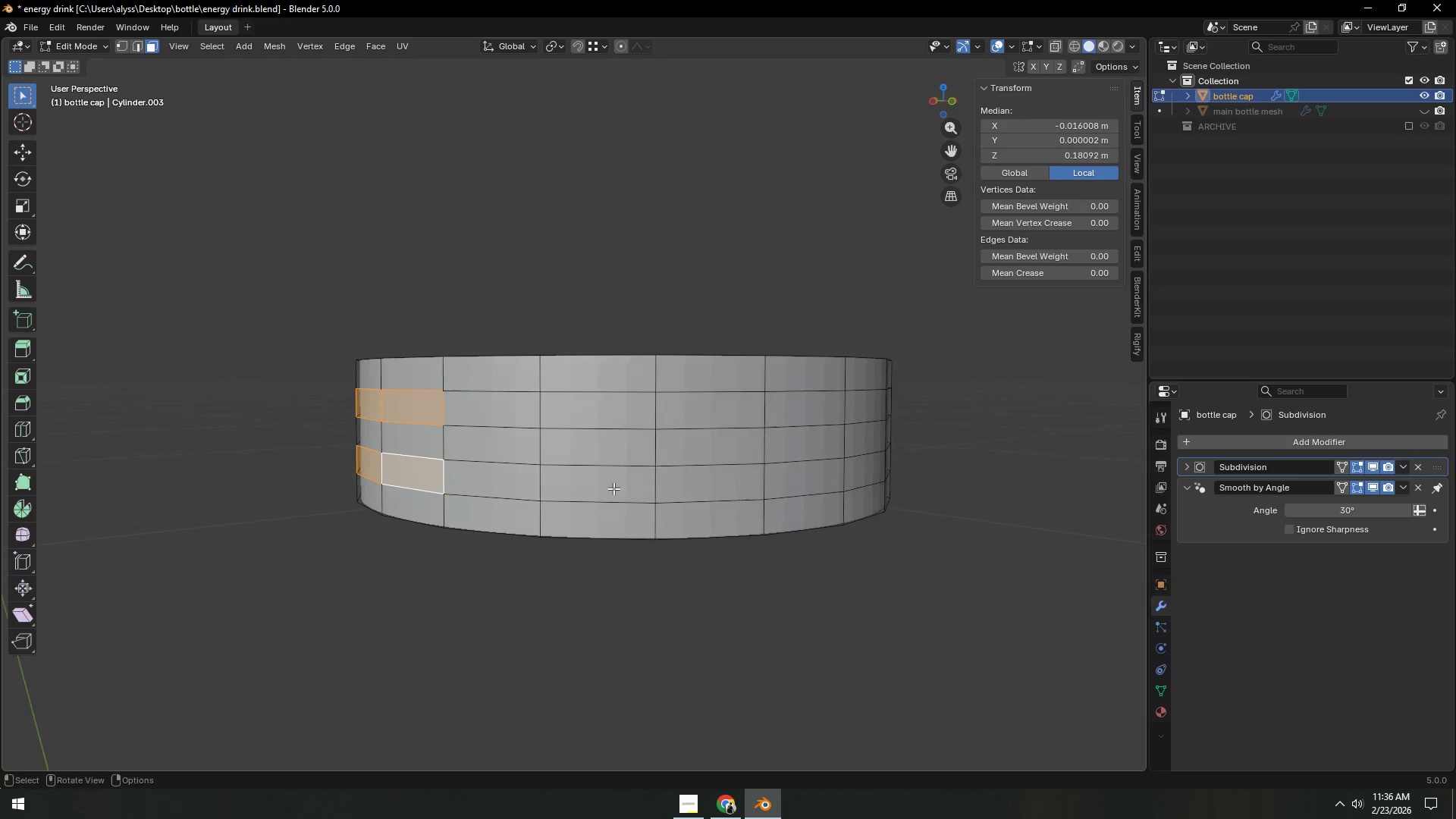 
double_click([730, 410])
 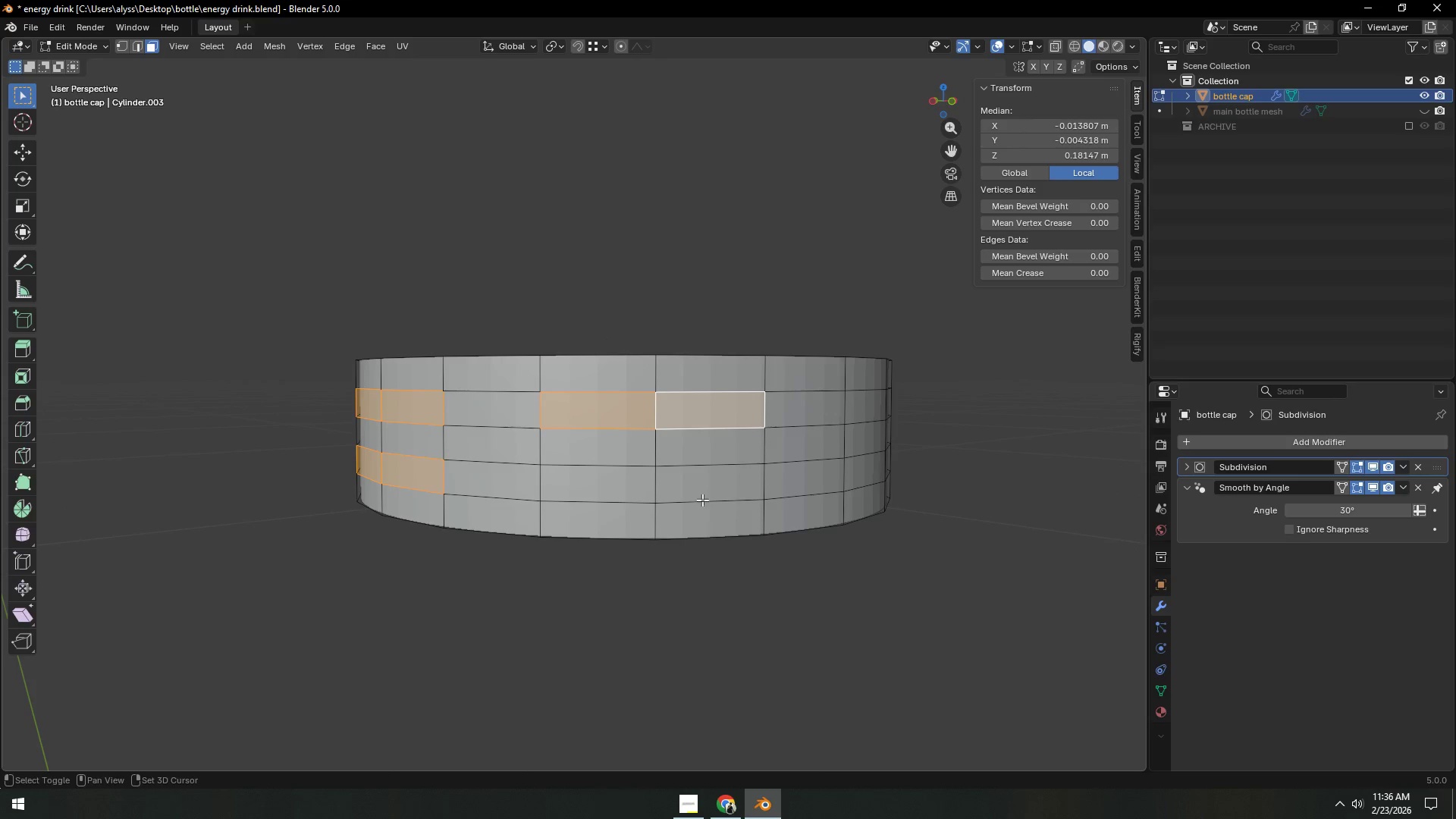 
triple_click([702, 491])
 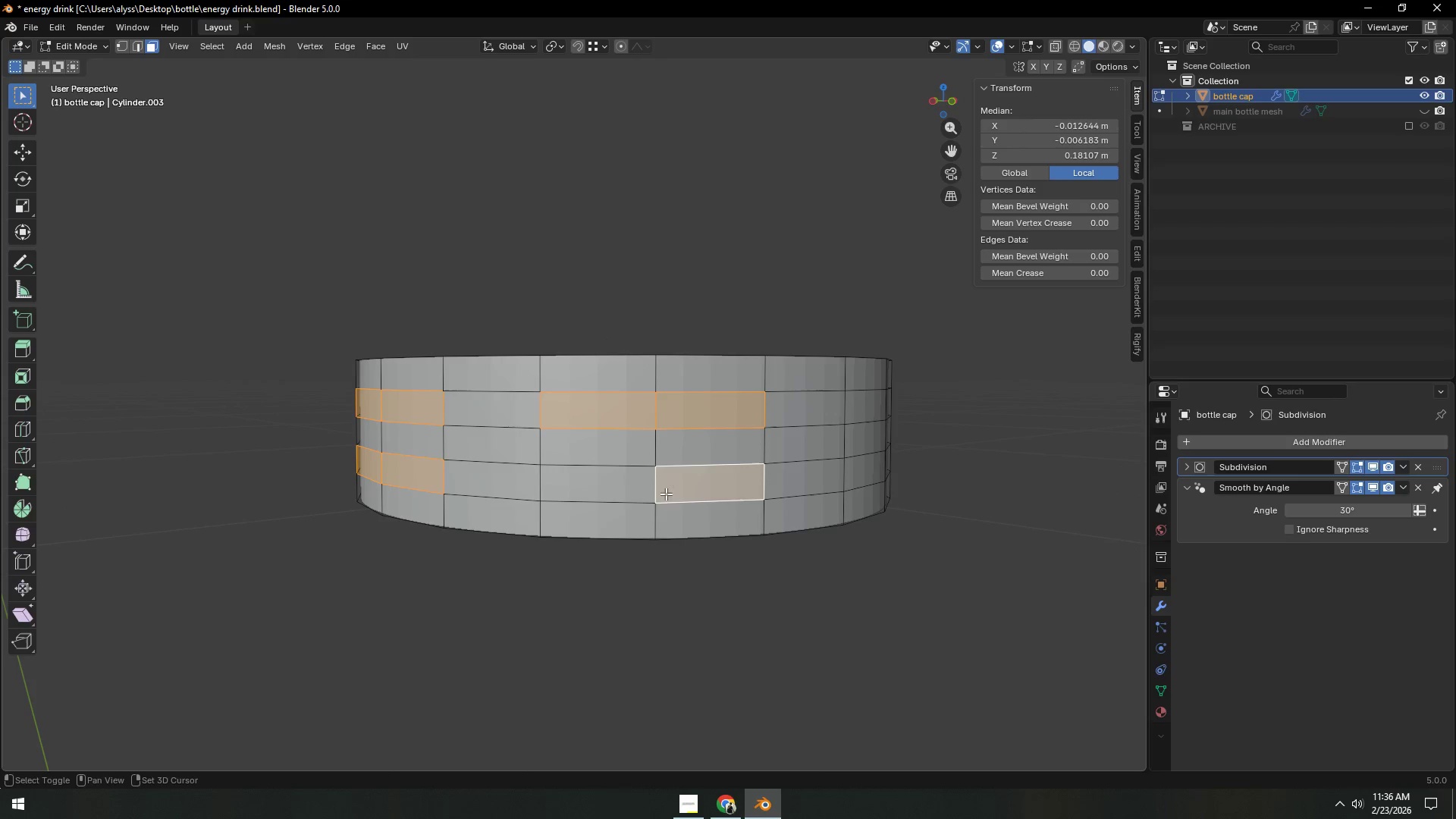 
triple_click([595, 496])
 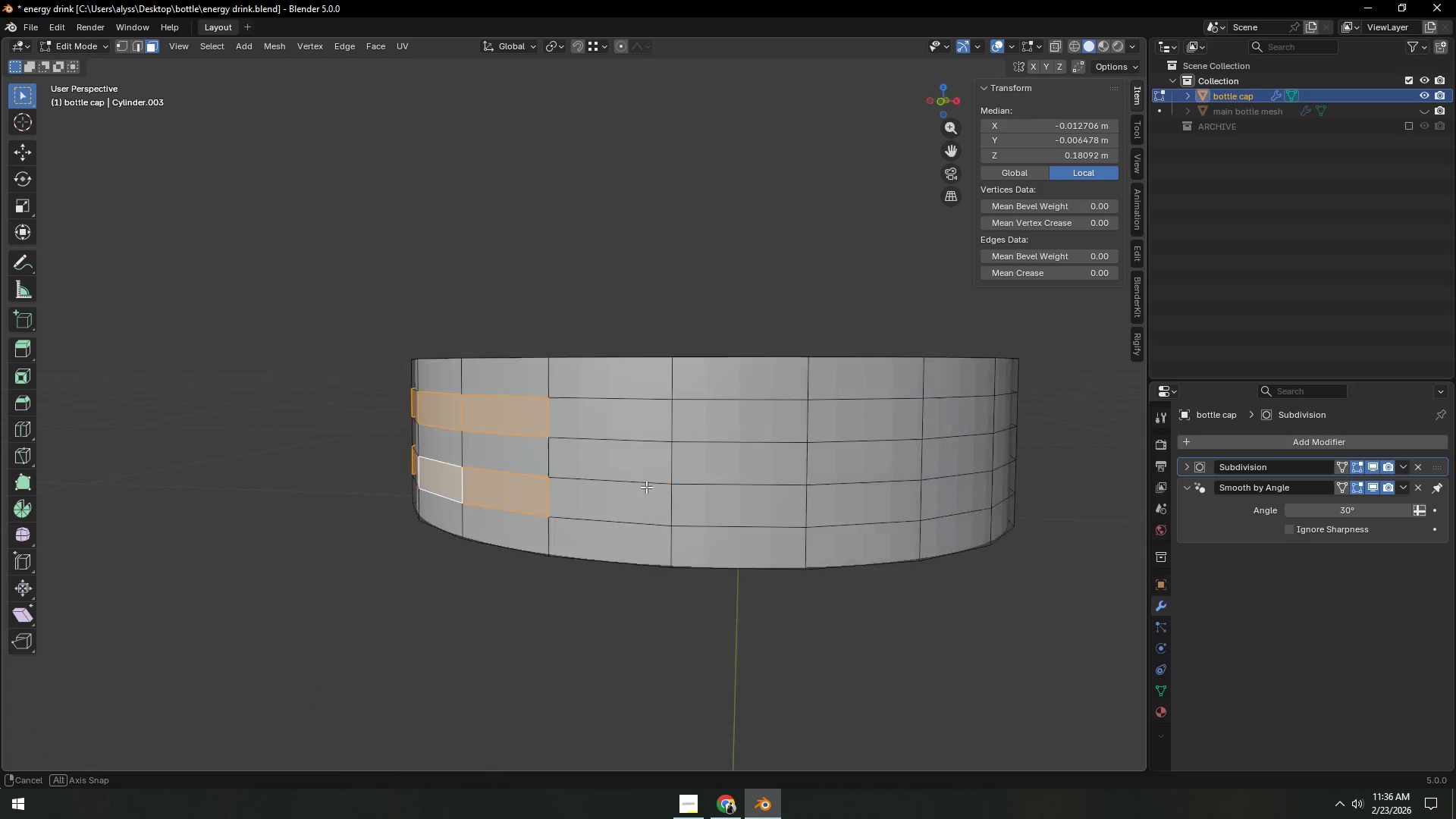 
hold_key(key=ShiftLeft, duration=1.5)
left_click([679, 431])
 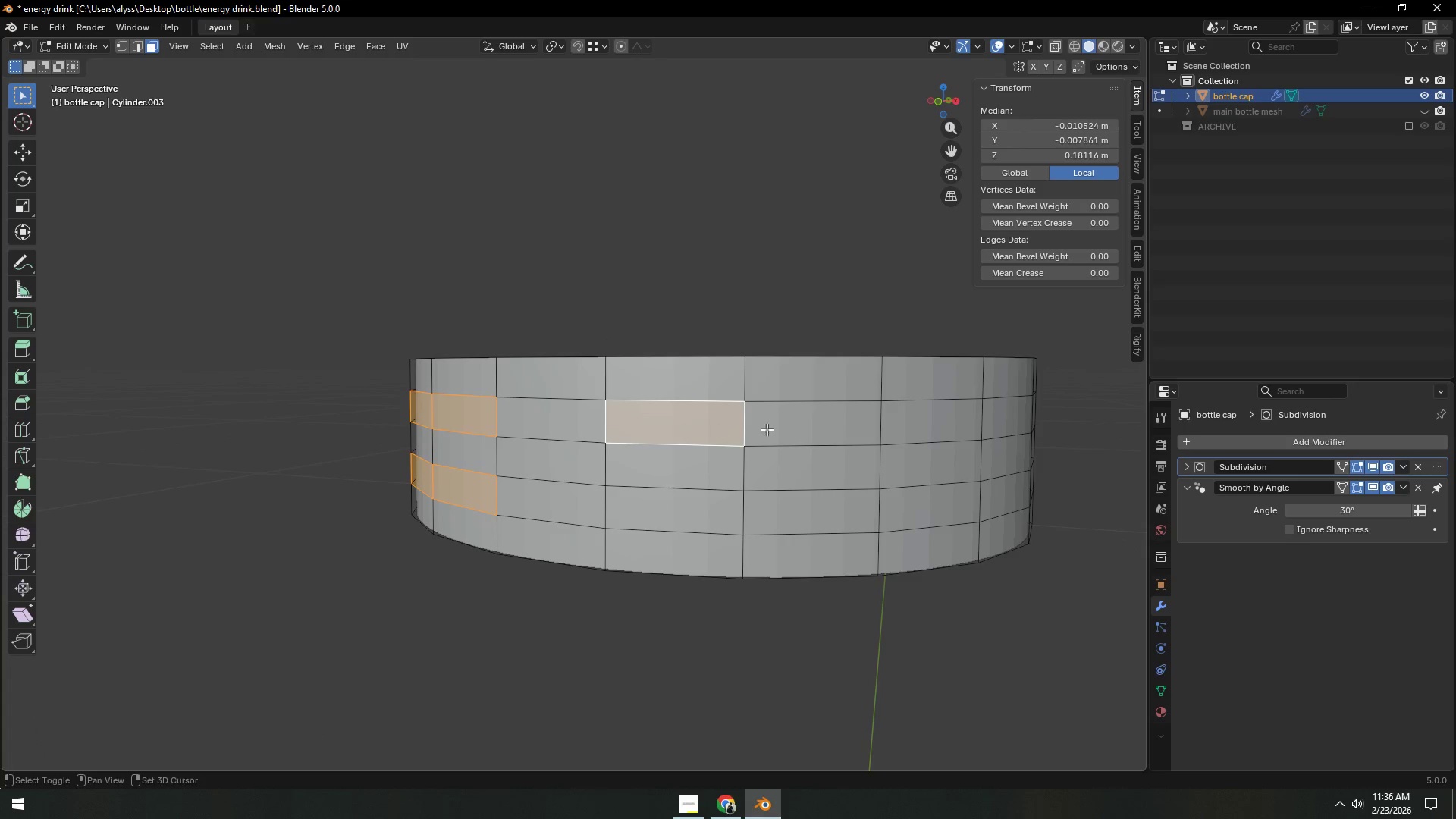 
double_click([814, 429])
 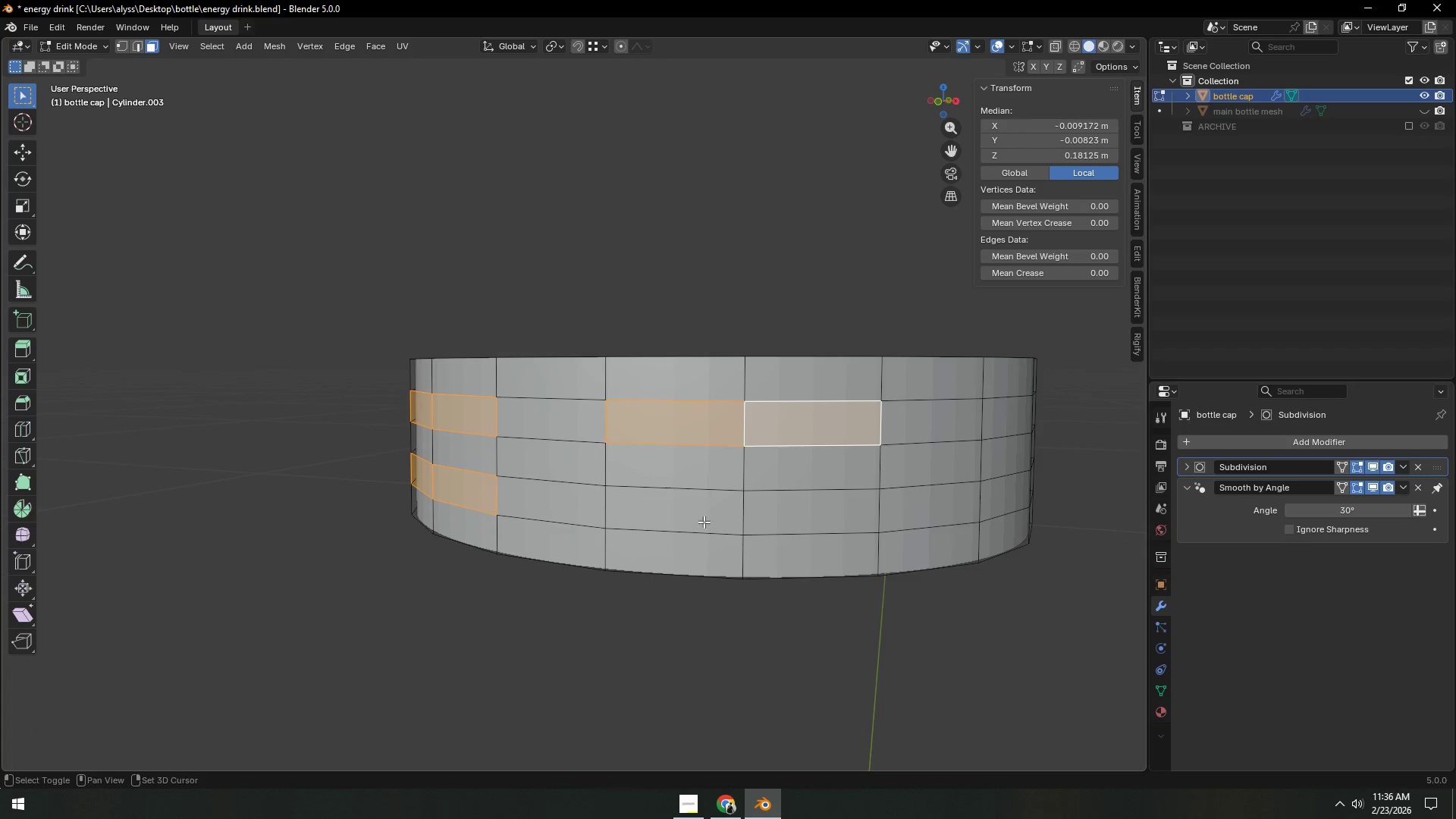 
hold_key(key=ShiftLeft, duration=0.33)
 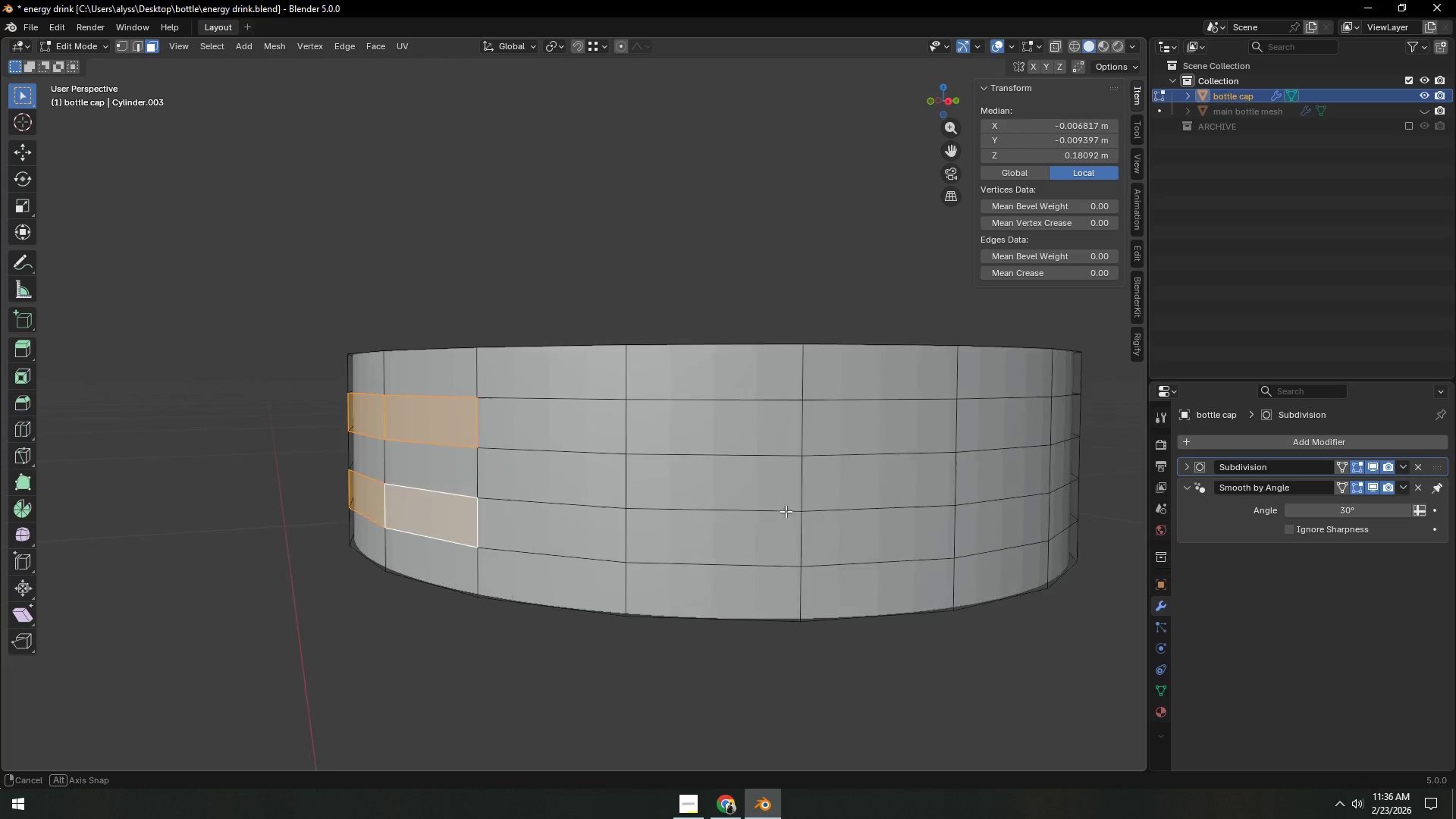 
hold_key(key=ShiftLeft, duration=1.48)
 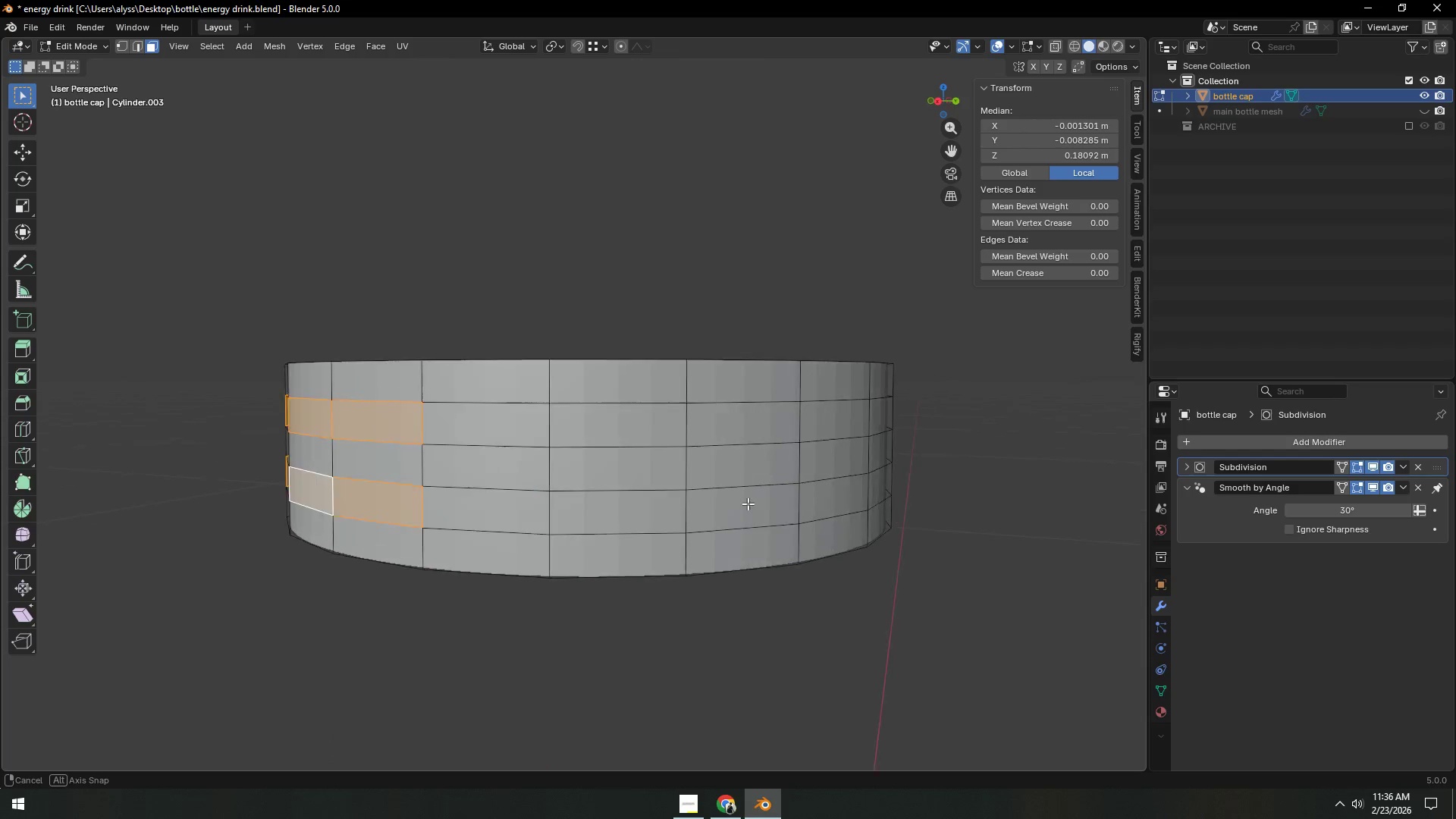 
scroll: coordinate [748, 496], scroll_direction: down, amount: 1.0
 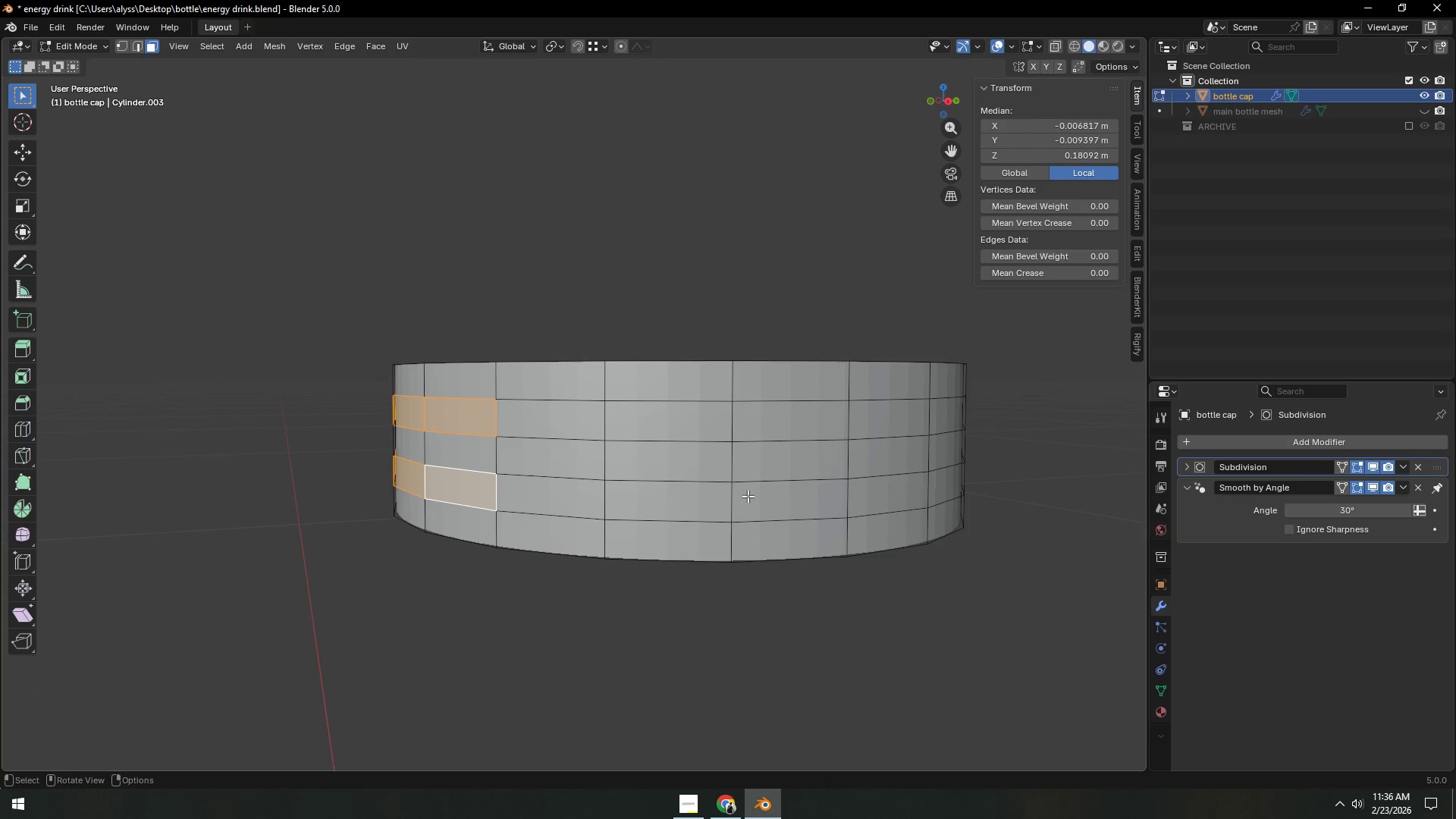 
double_click([789, 423])
 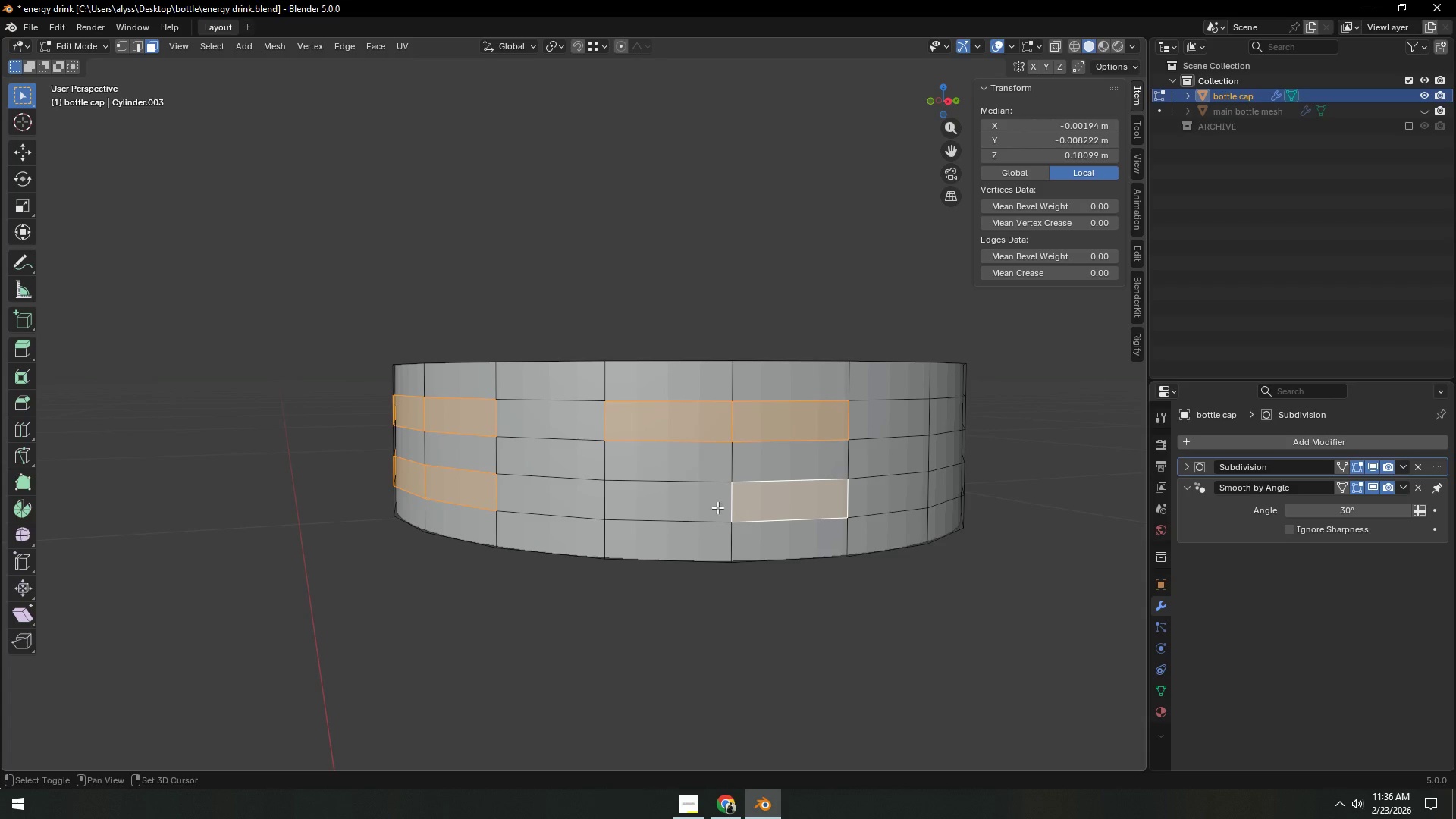 
triple_click([700, 506])
 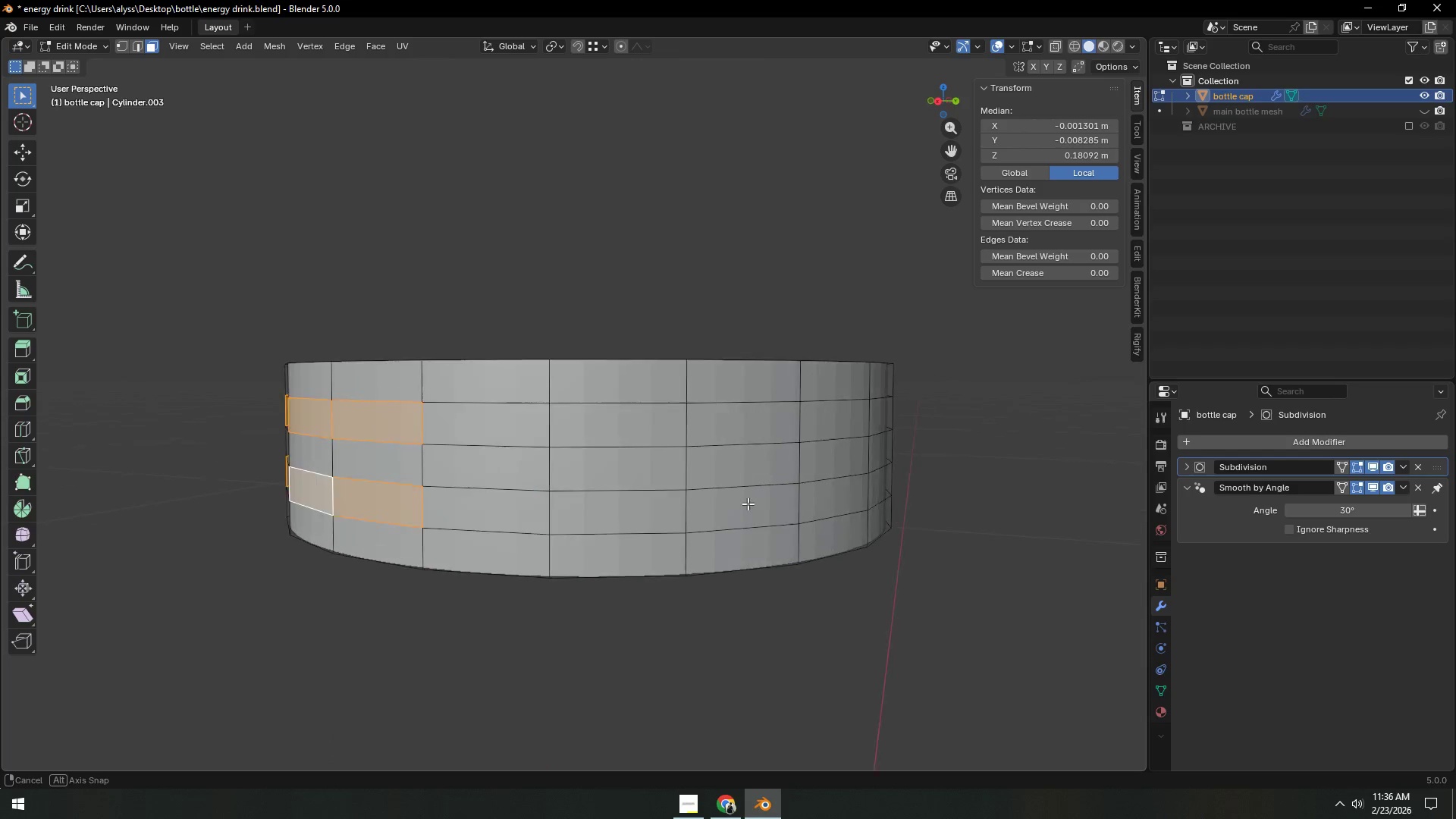 
hold_key(key=ShiftLeft, duration=1.47)
double_click([680, 432])
 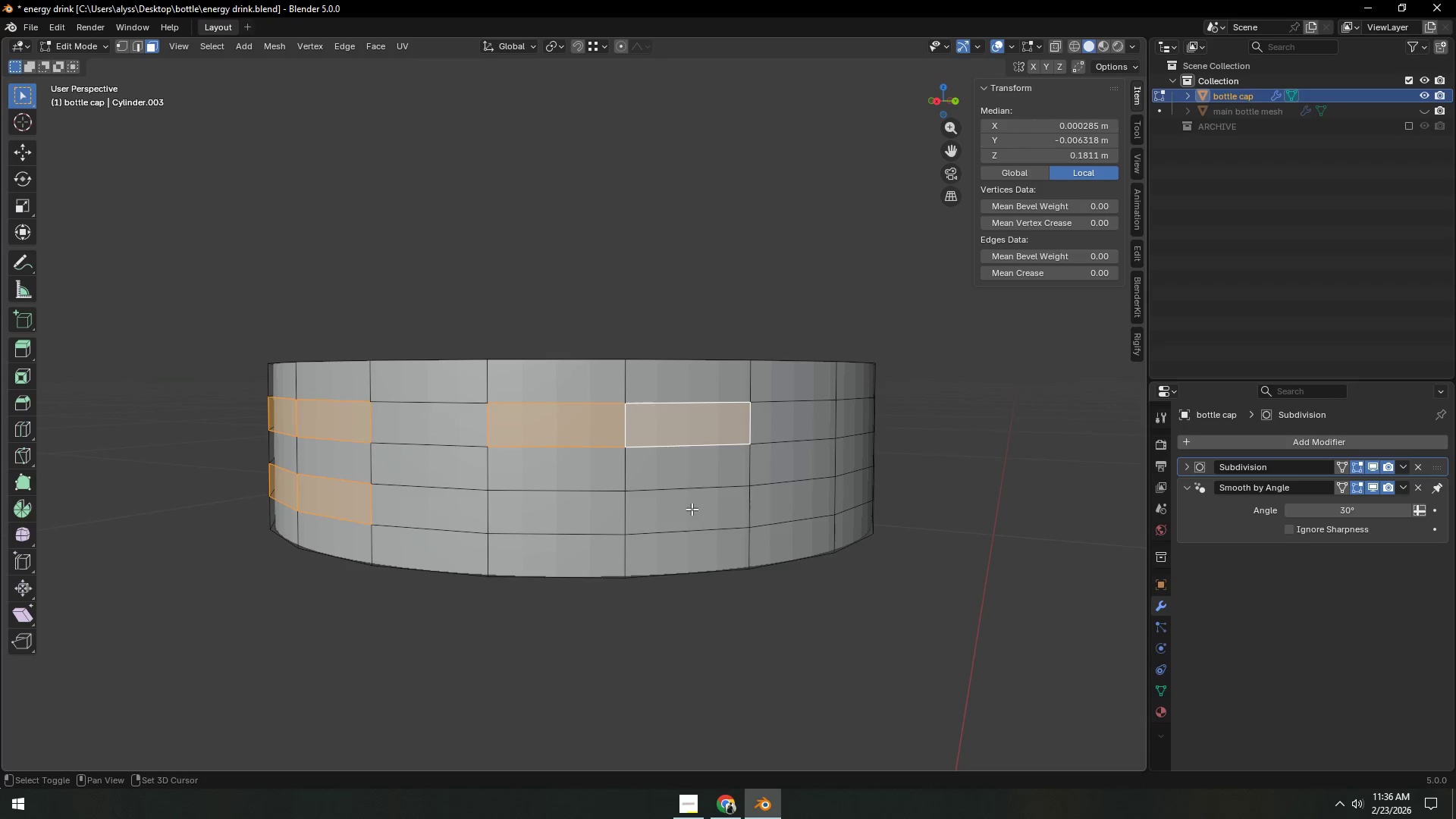 
triple_click([575, 518])
 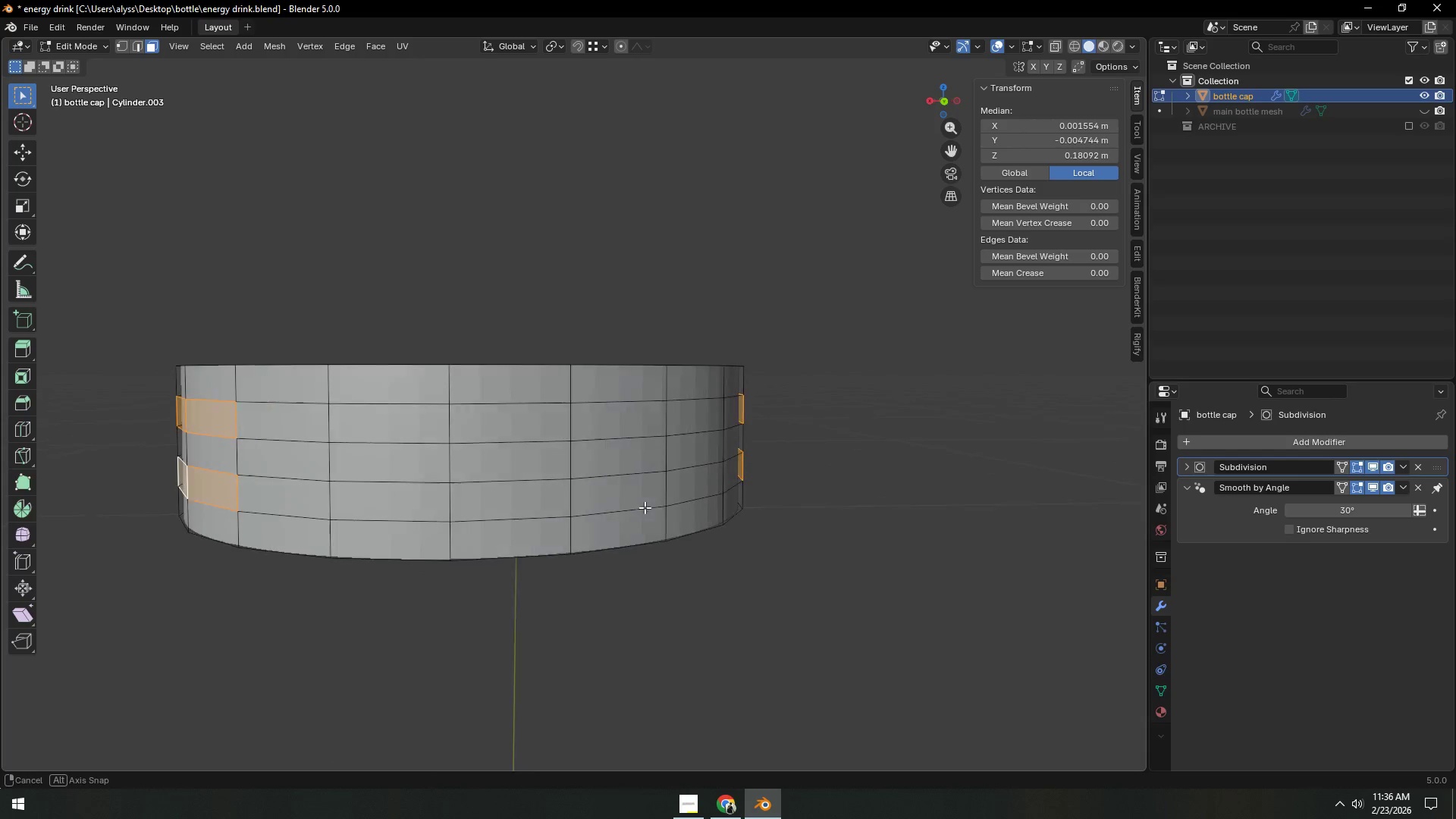 
hold_key(key=ShiftLeft, duration=1.5)
double_click([471, 425])
 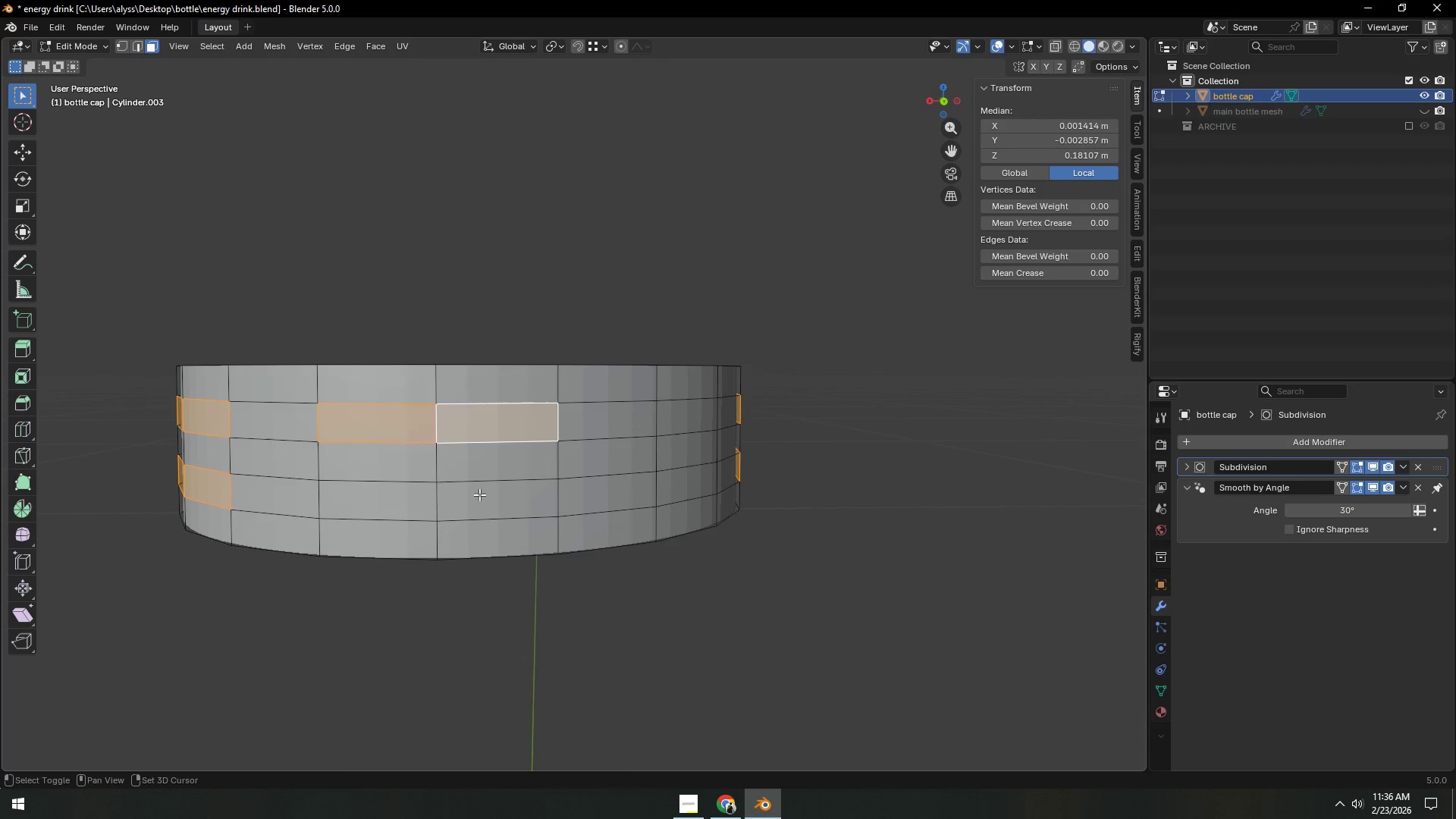 
triple_click([479, 496])
 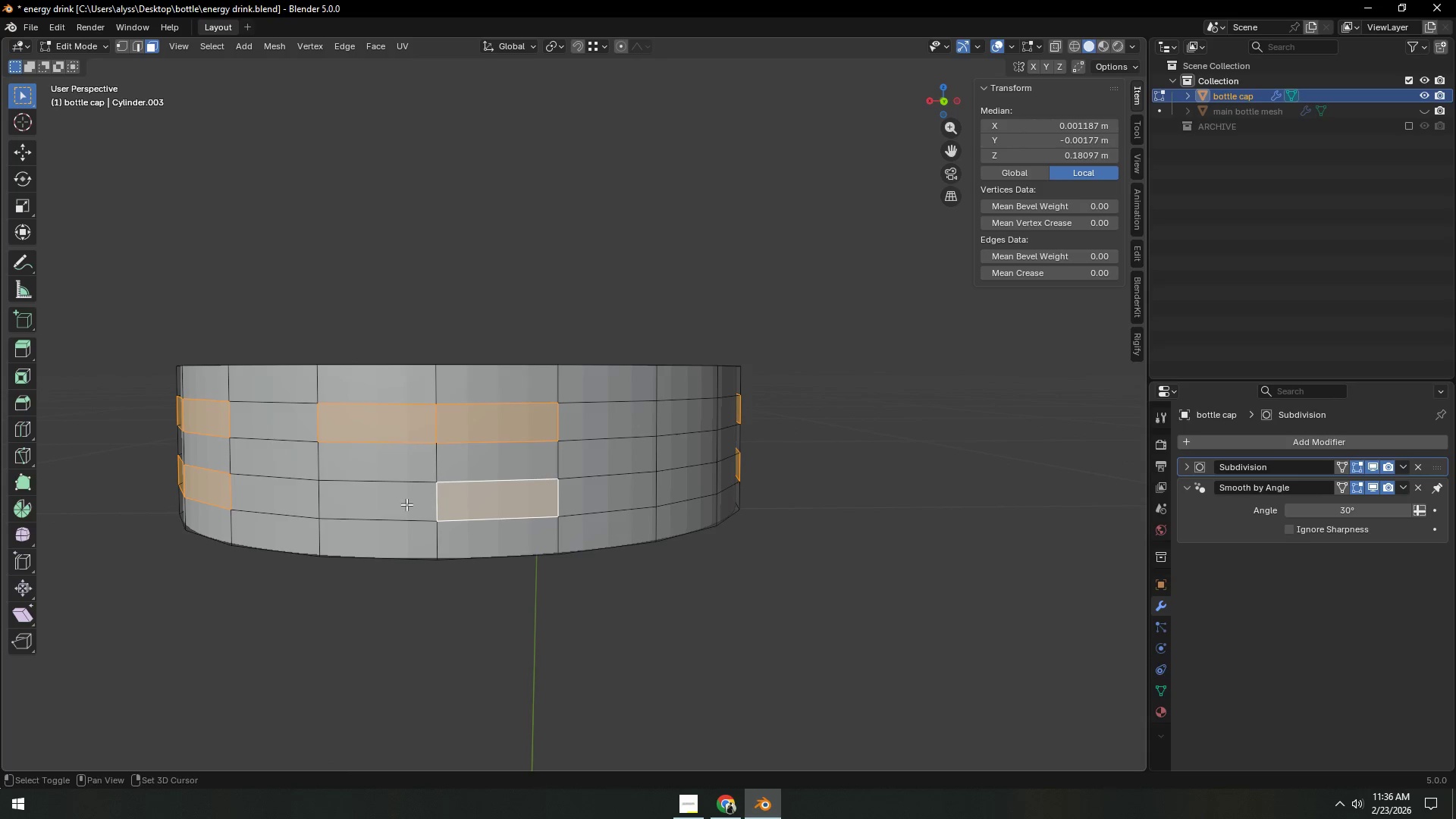 
triple_click([391, 504])
 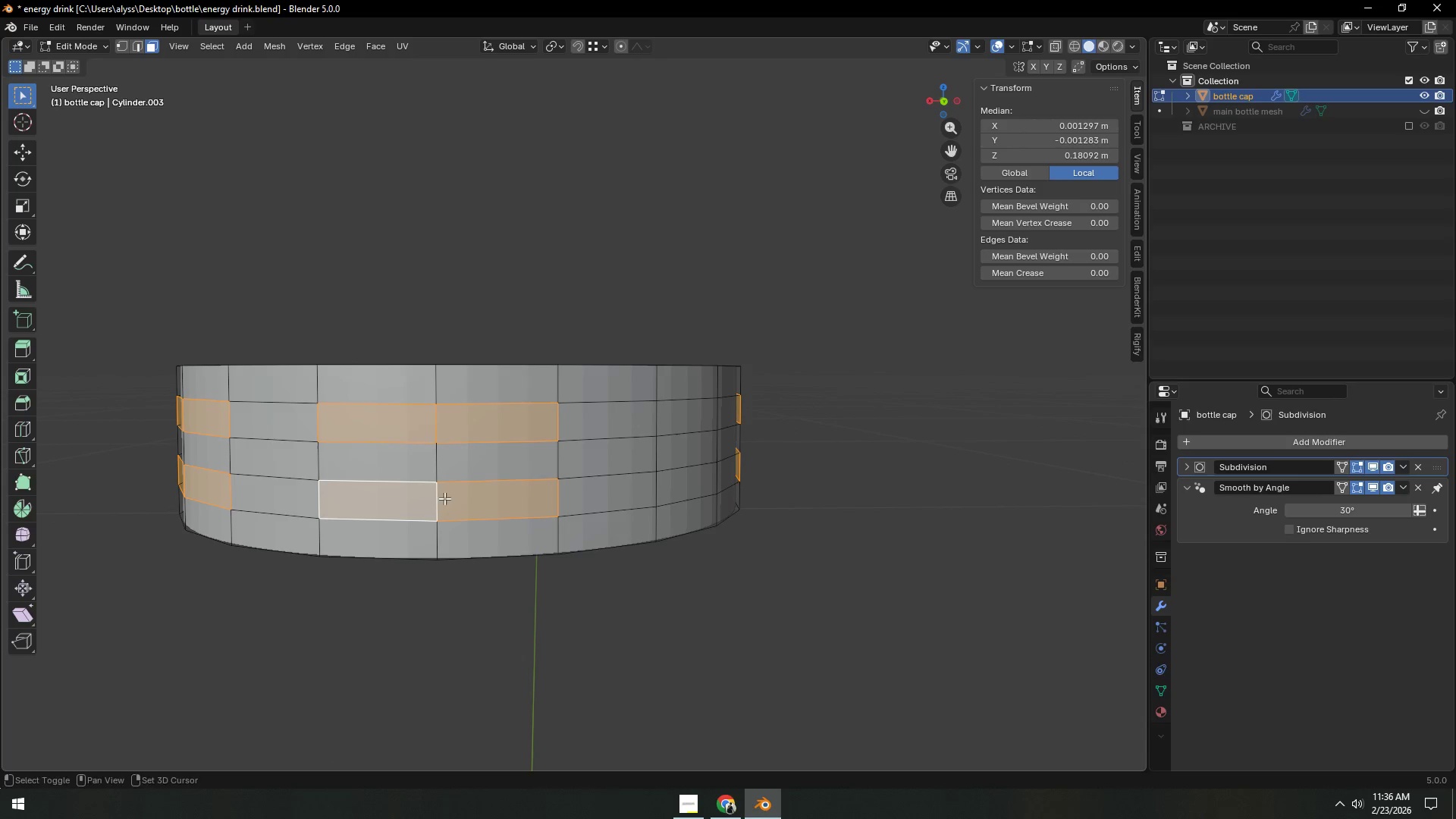 
key(Shift+ShiftLeft)
 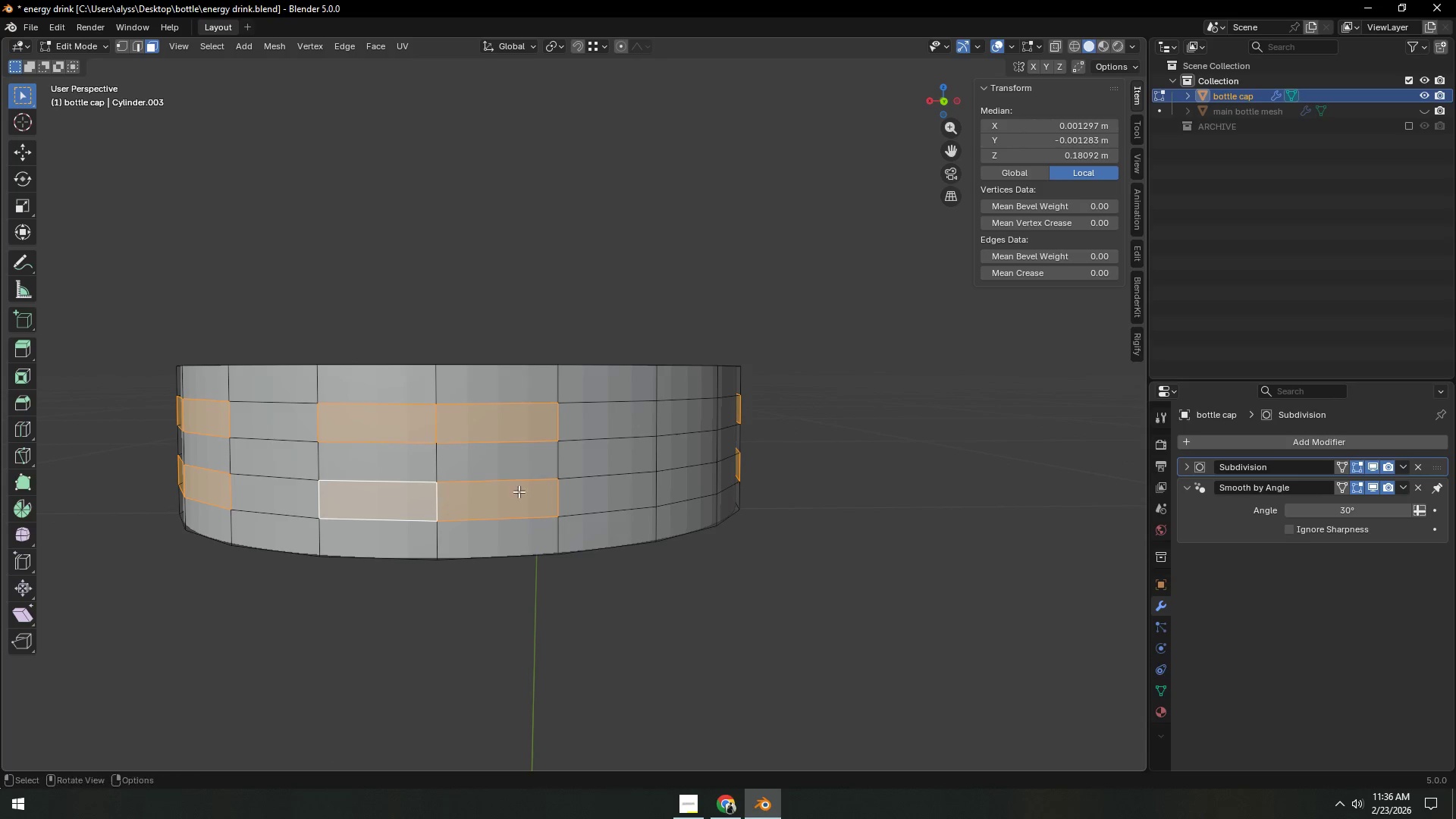 
key(Shift+ShiftLeft)
 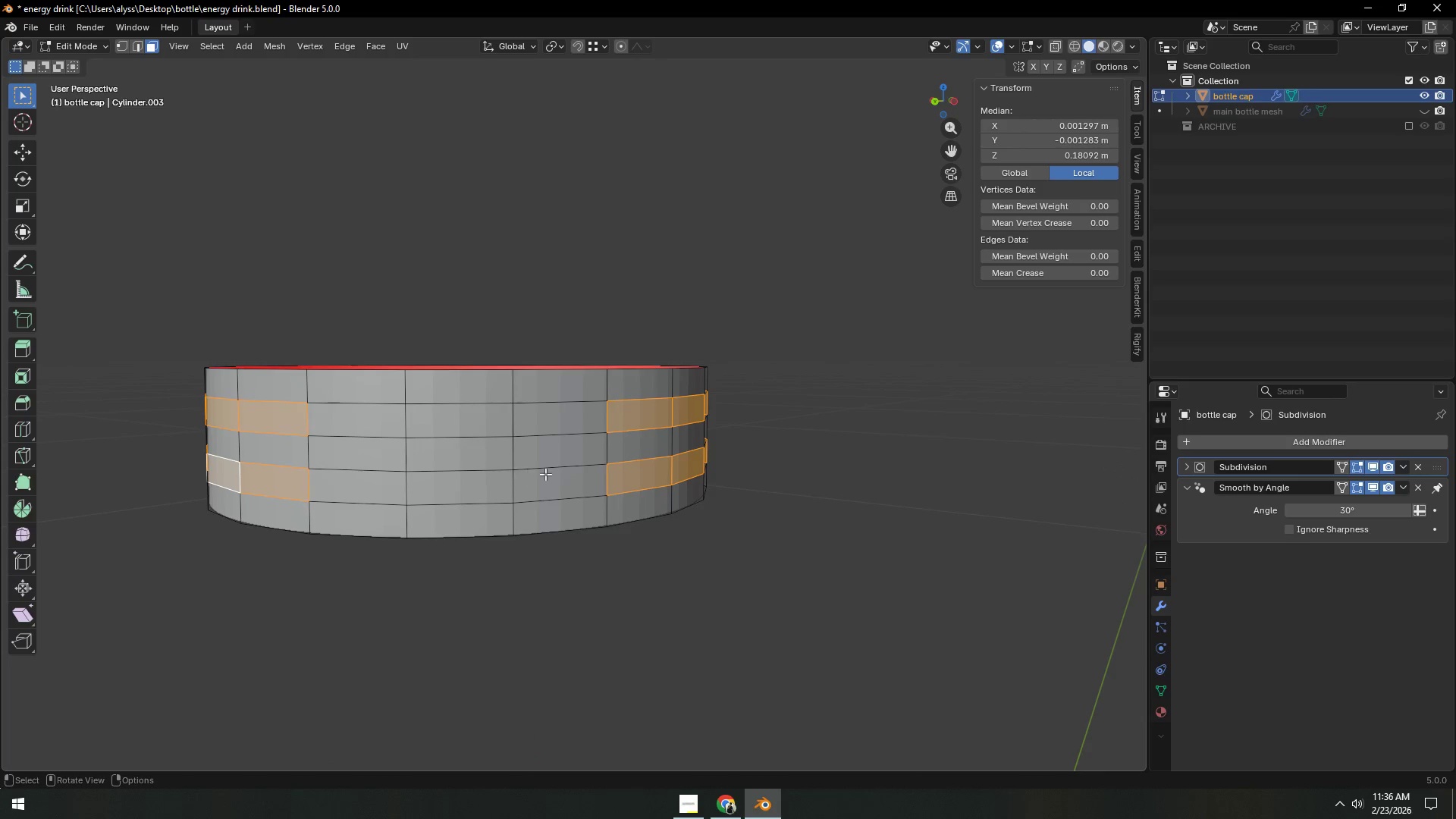 
scroll: coordinate [553, 514], scroll_direction: down, amount: 1.0
 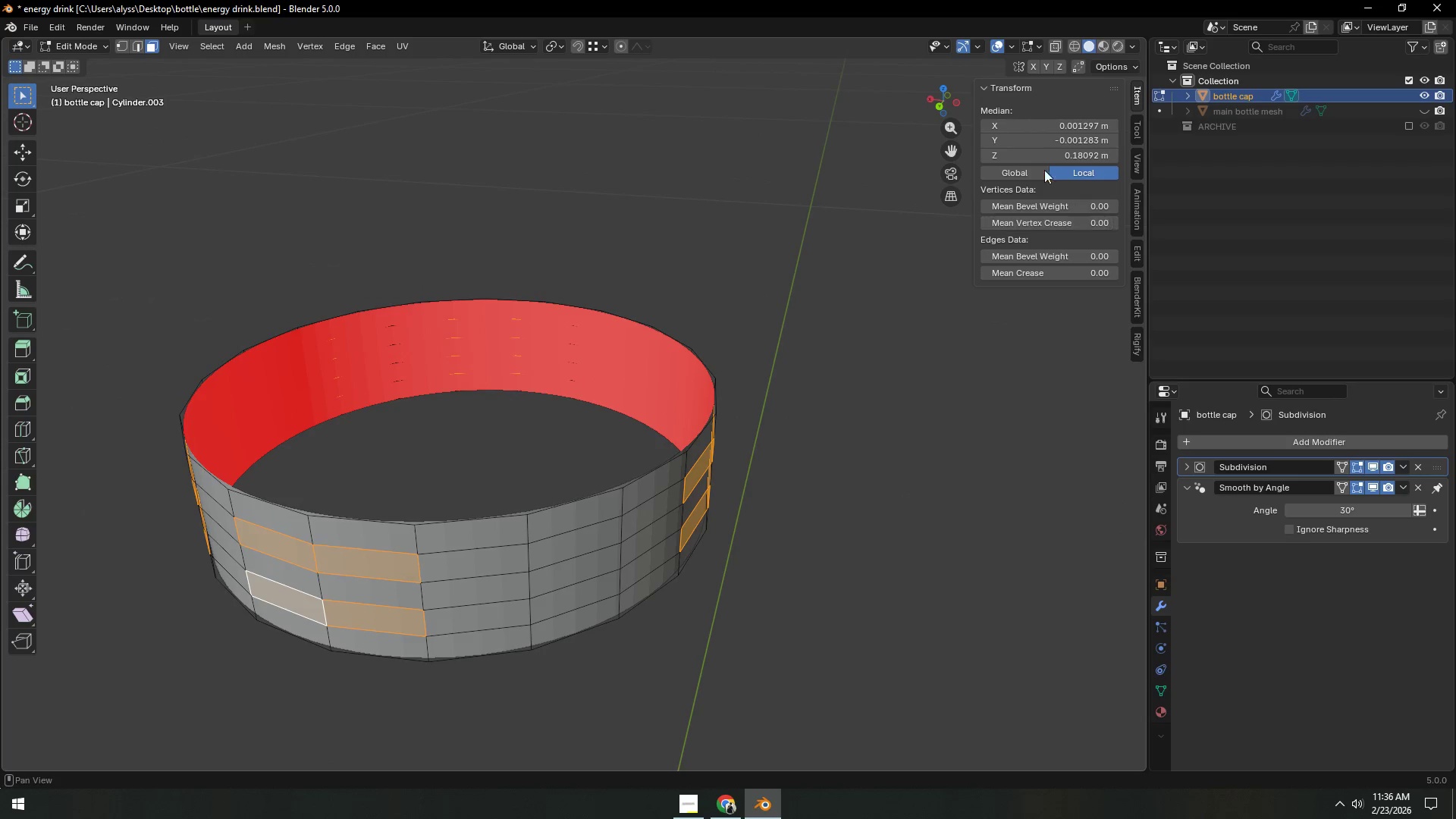 
left_click([1012, 48])
 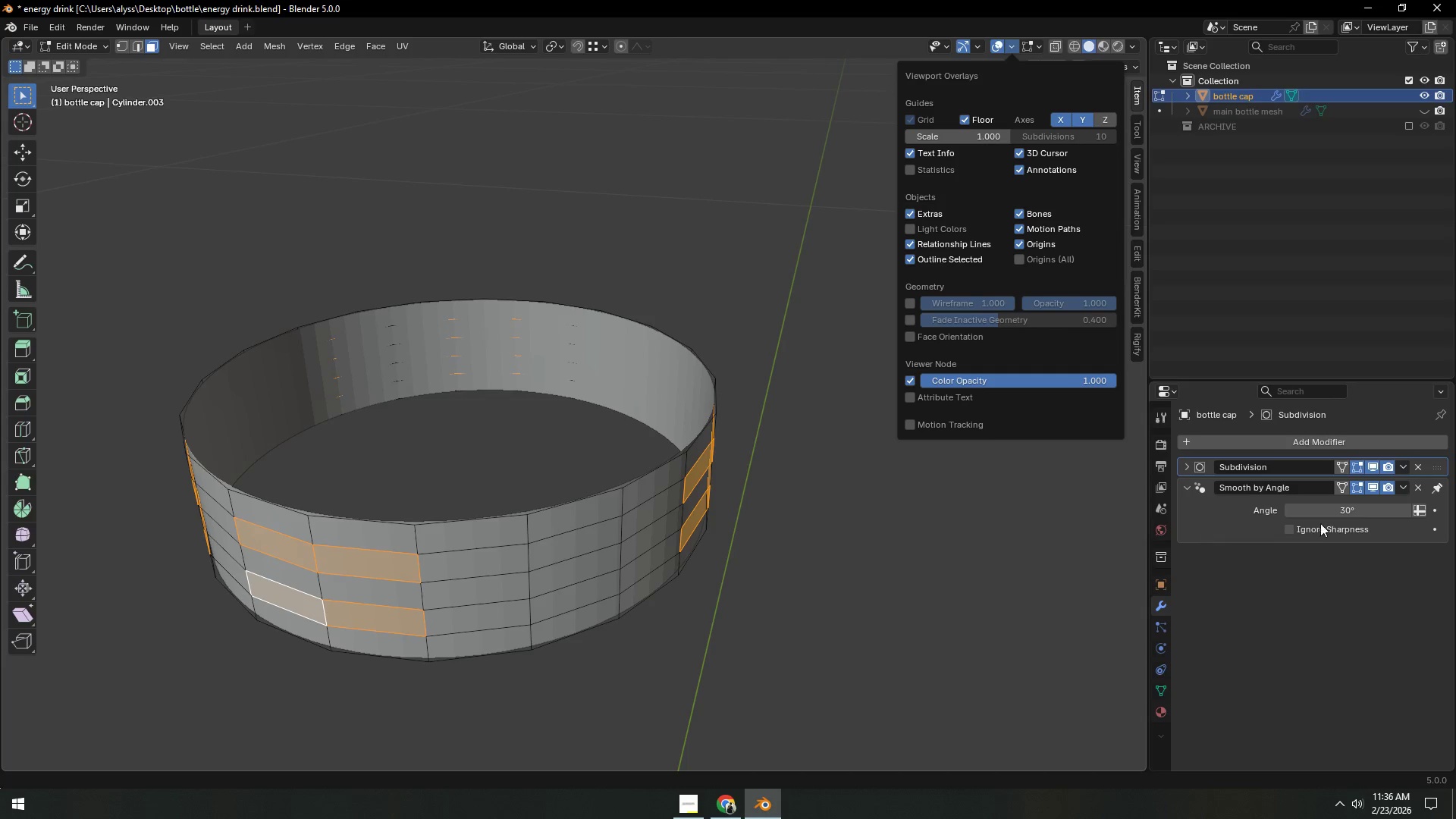 
left_click([1373, 469])
 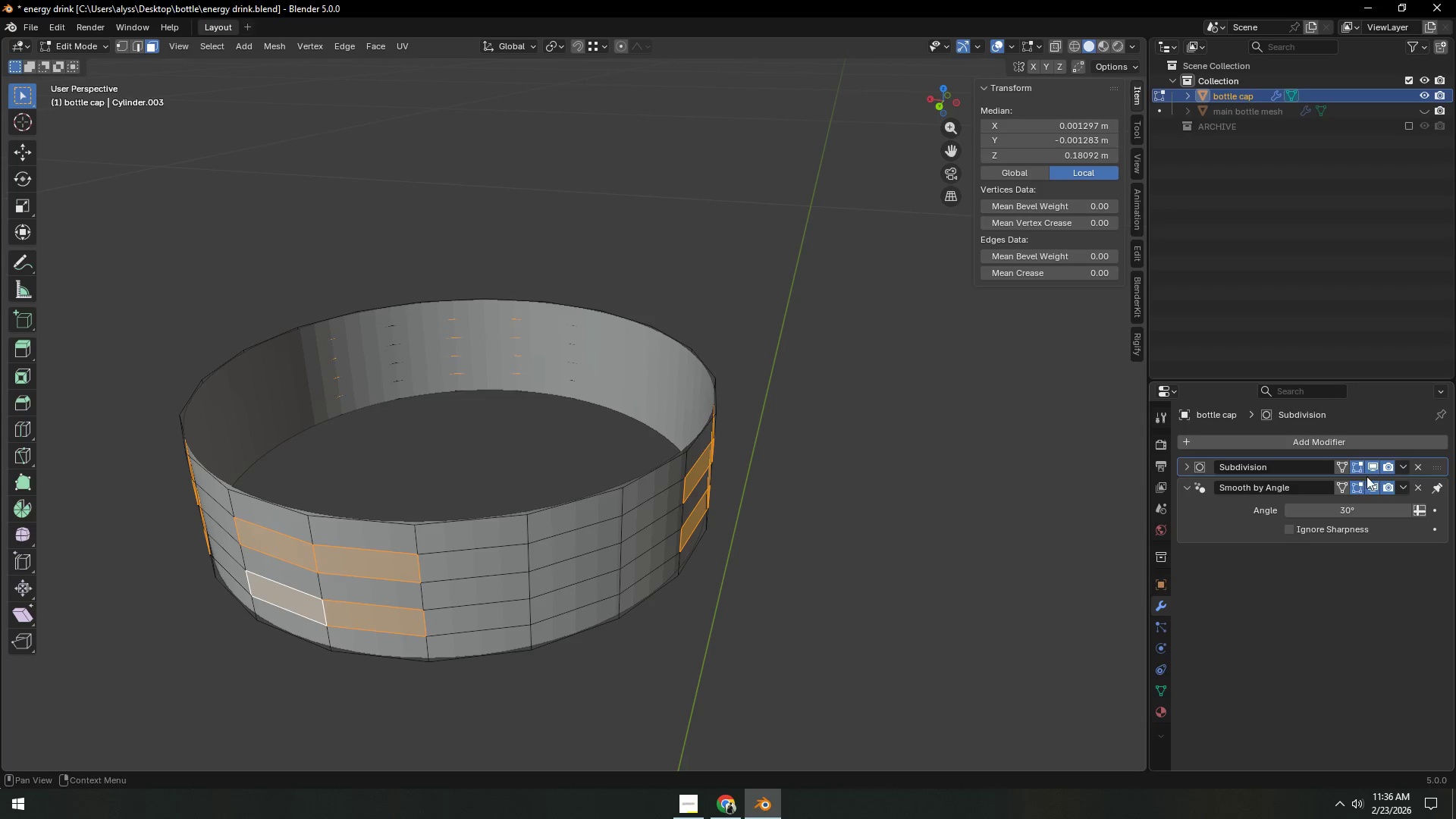 
left_click([1372, 469])
 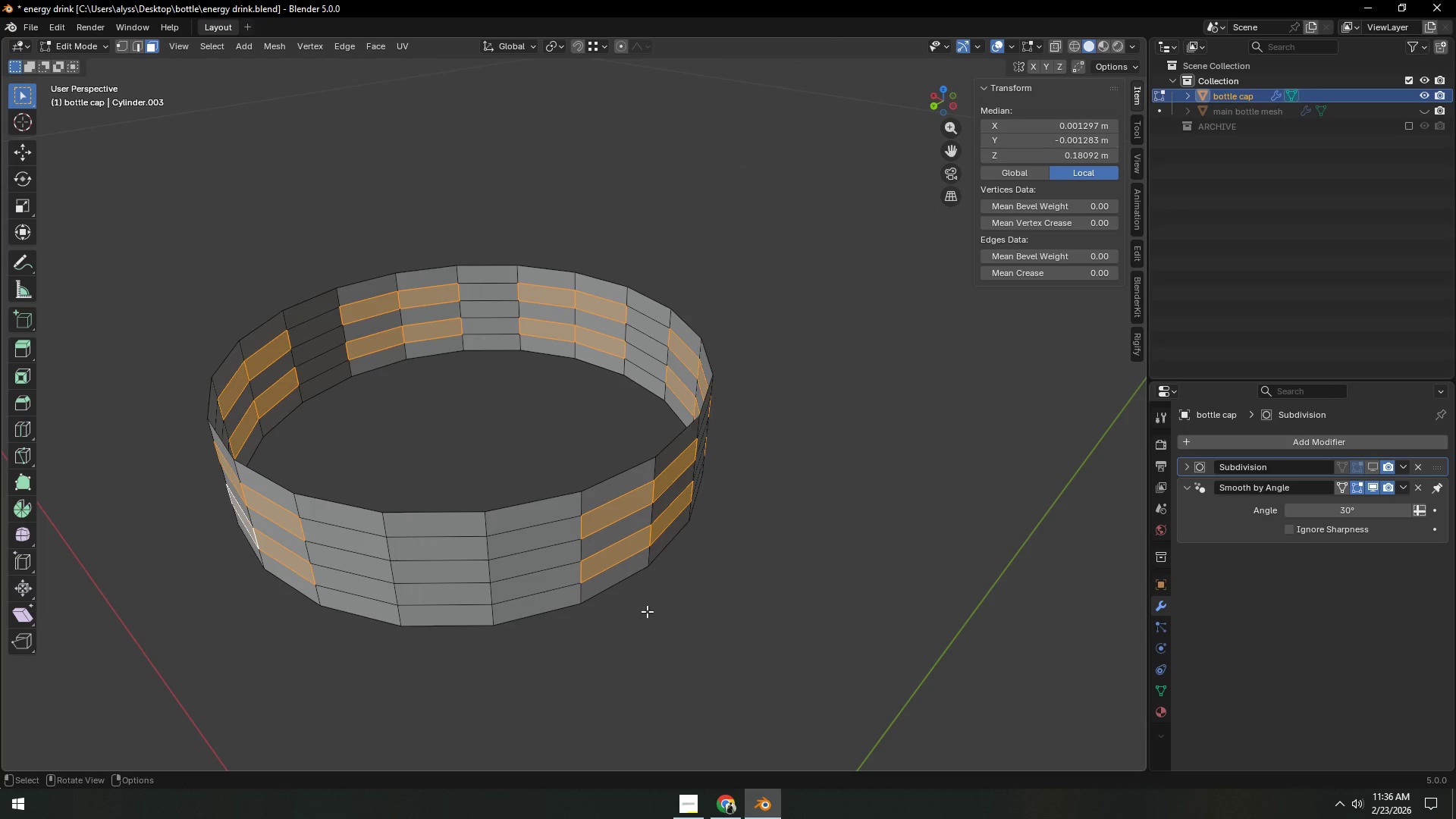 
wait(13.16)
 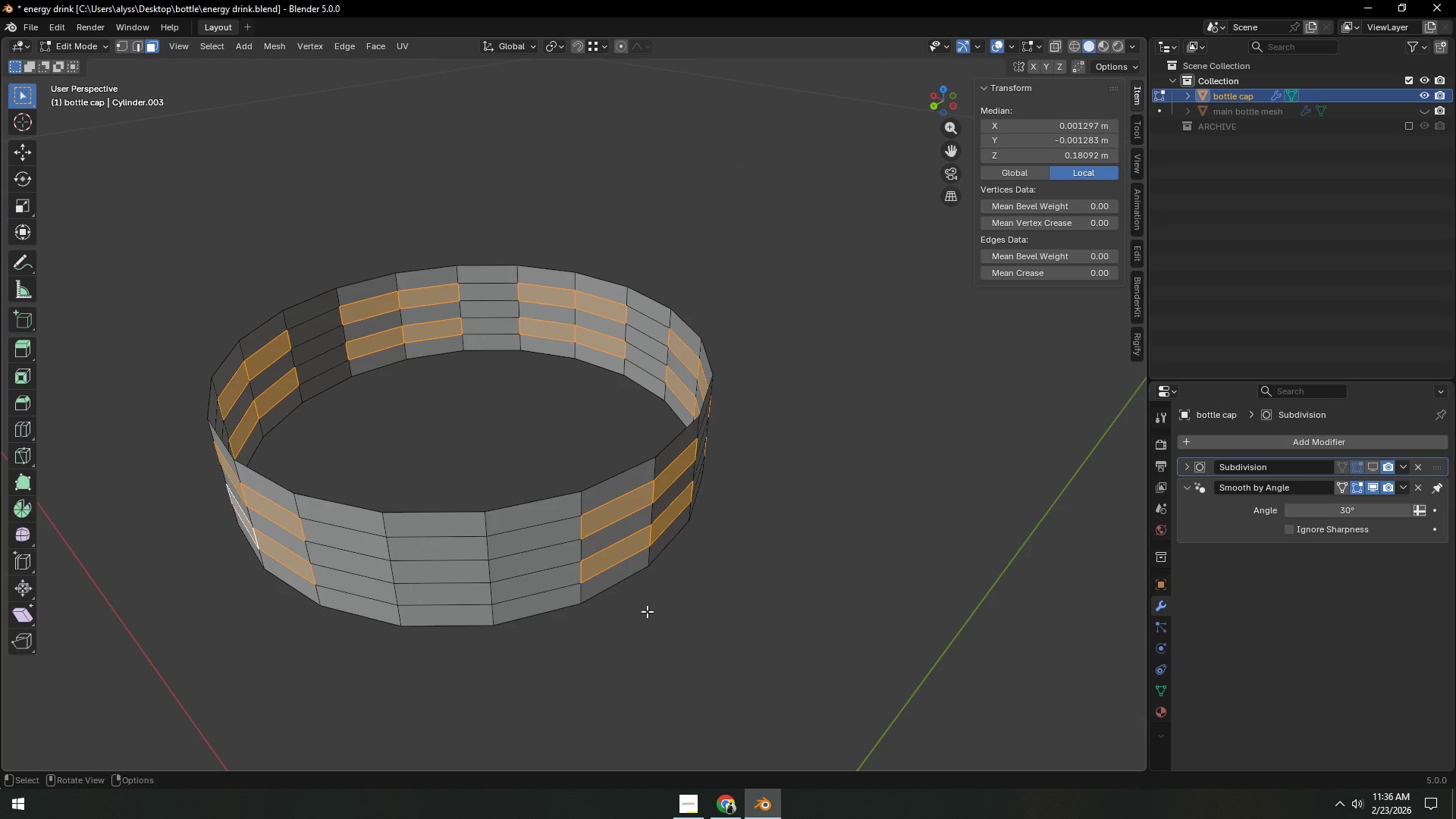 
left_click([710, 622])
 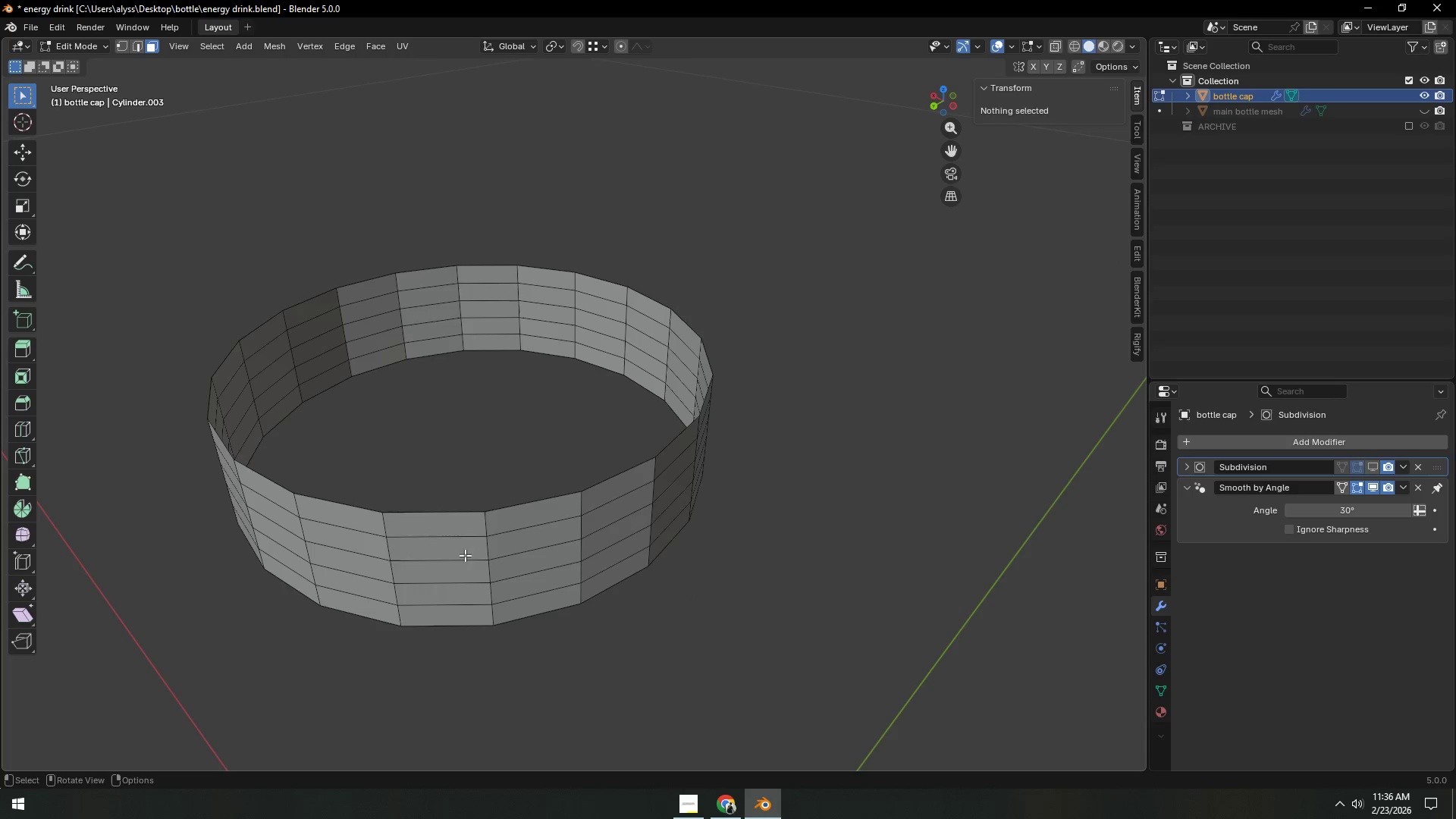 
hold_key(key=ShiftLeft, duration=1.5)
double_click([585, 531])
 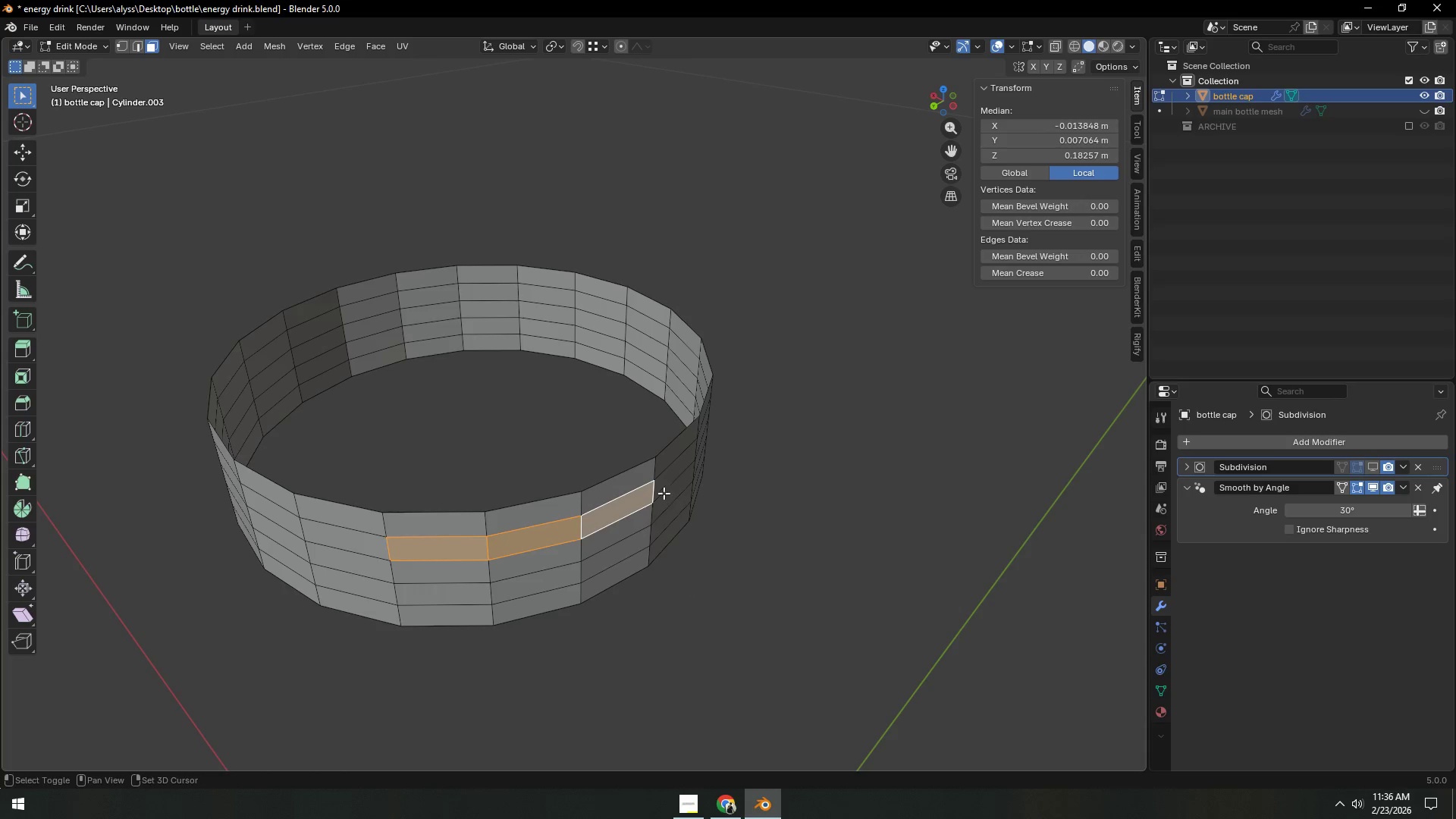 
left_click([664, 476])
 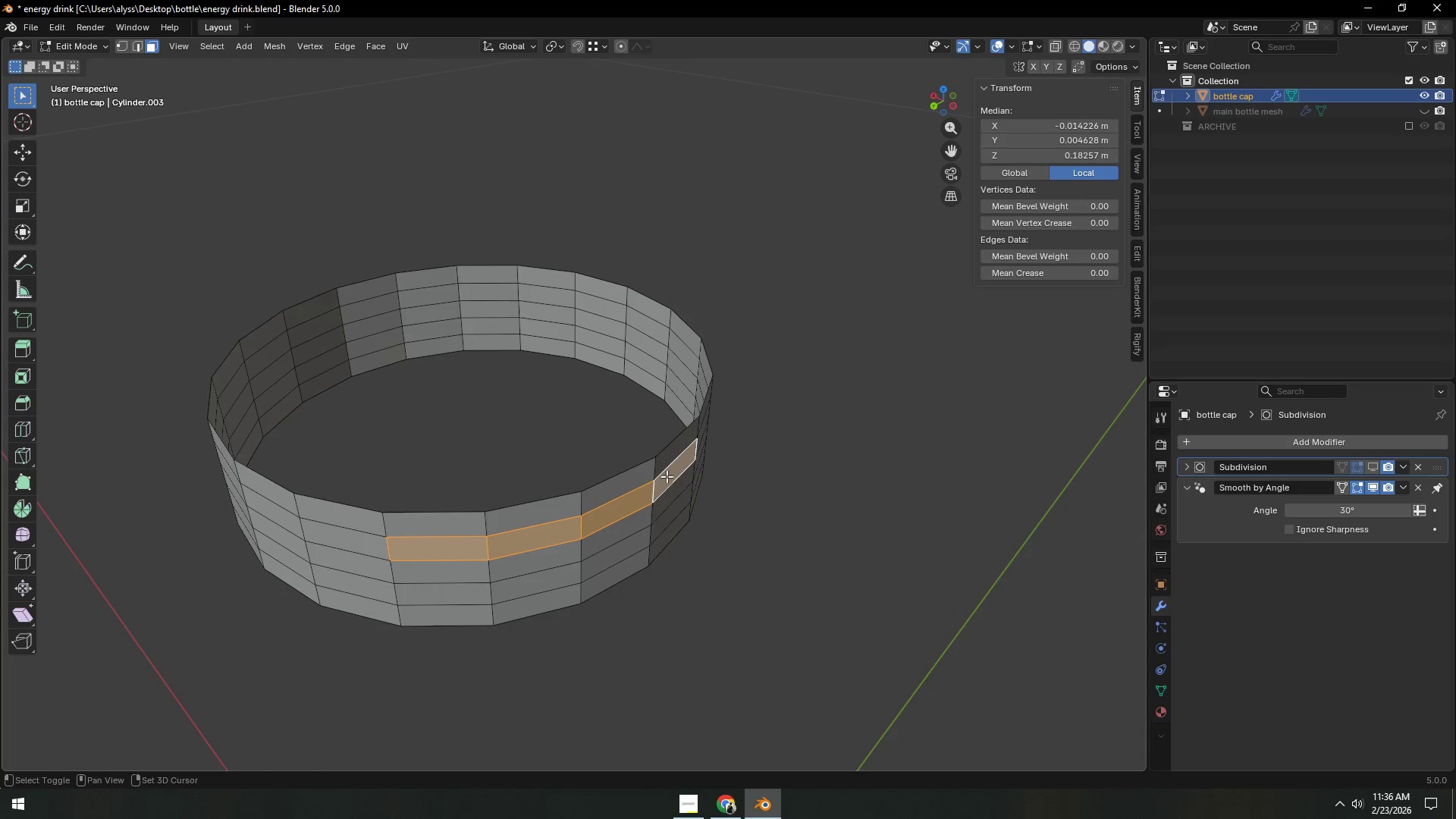 
key(Shift+ShiftLeft)
 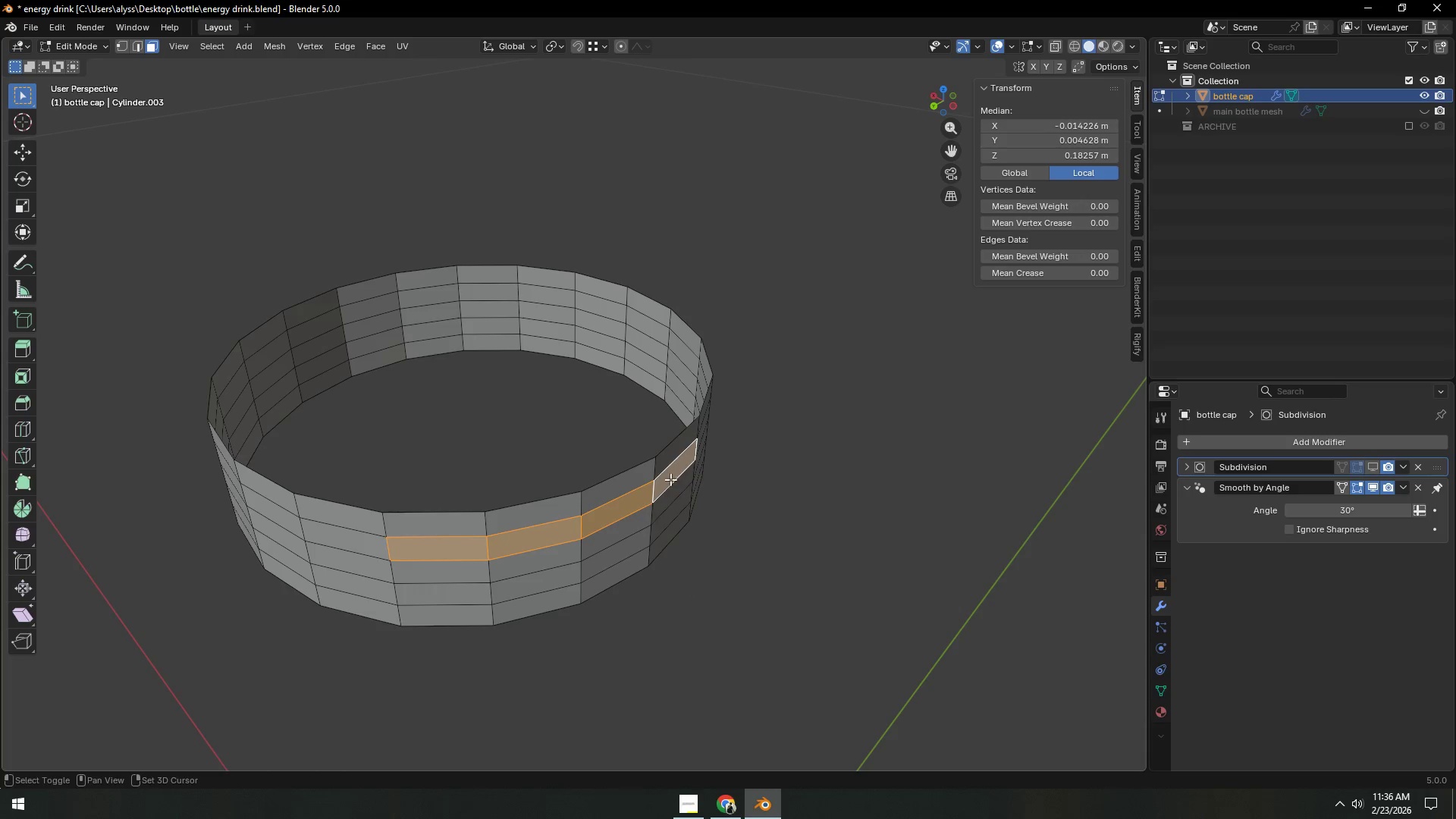 
key(Shift+ShiftLeft)
 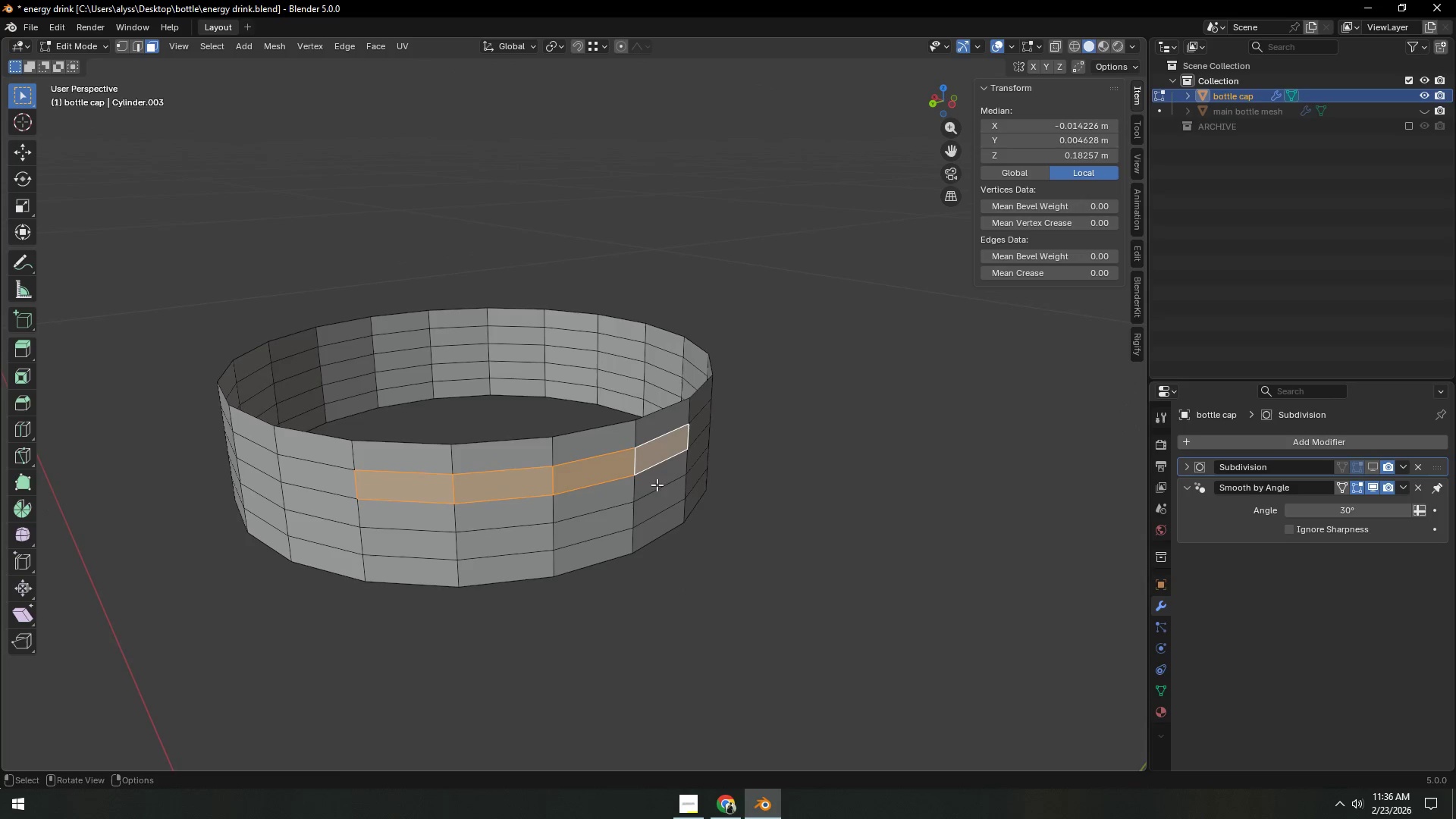 
hold_key(key=ShiftLeft, duration=1.5)
double_click([482, 538])
 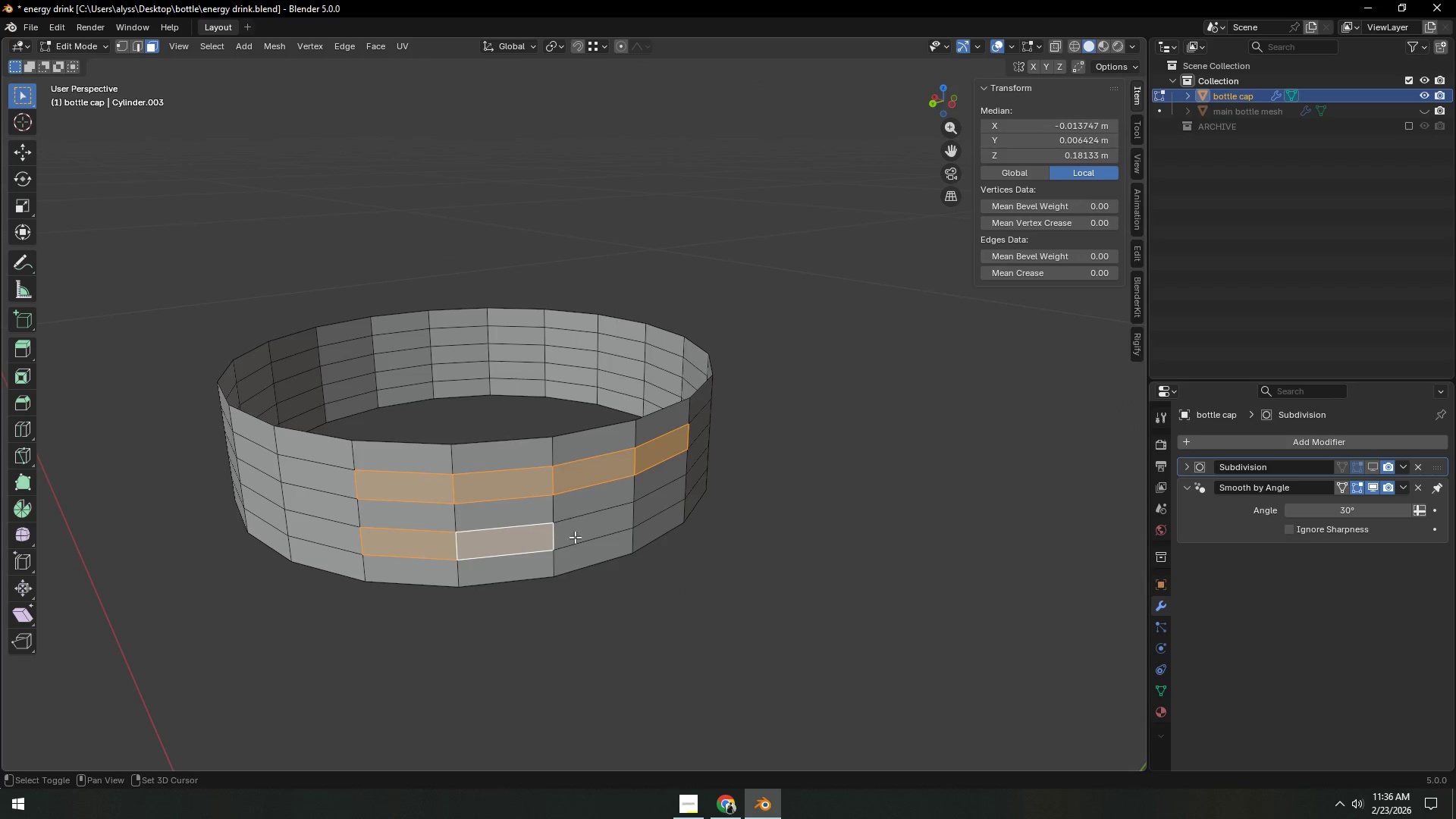 
triple_click([575, 537])
 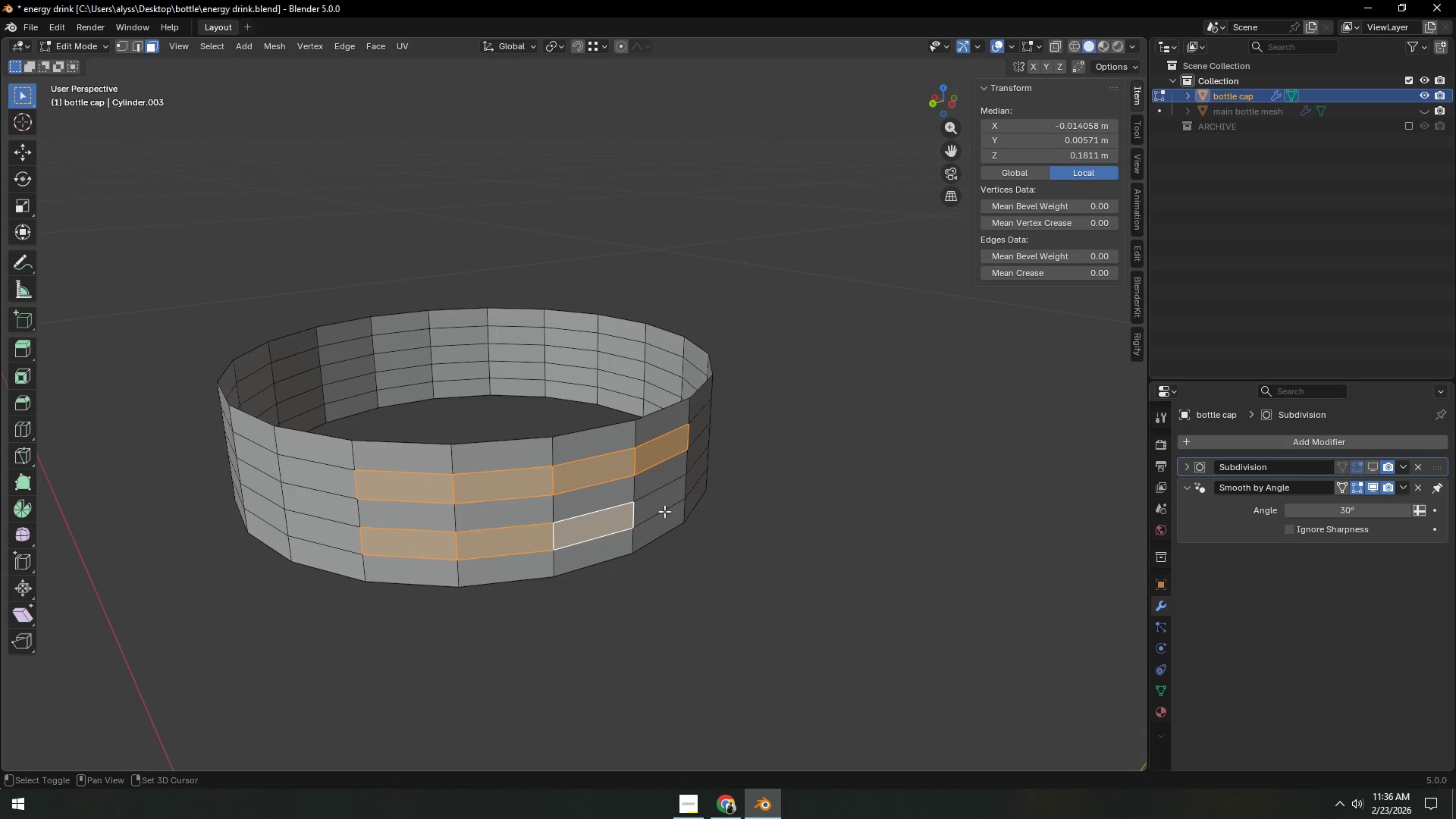 
hold_key(key=ShiftLeft, duration=0.92)
left_click([668, 516])
 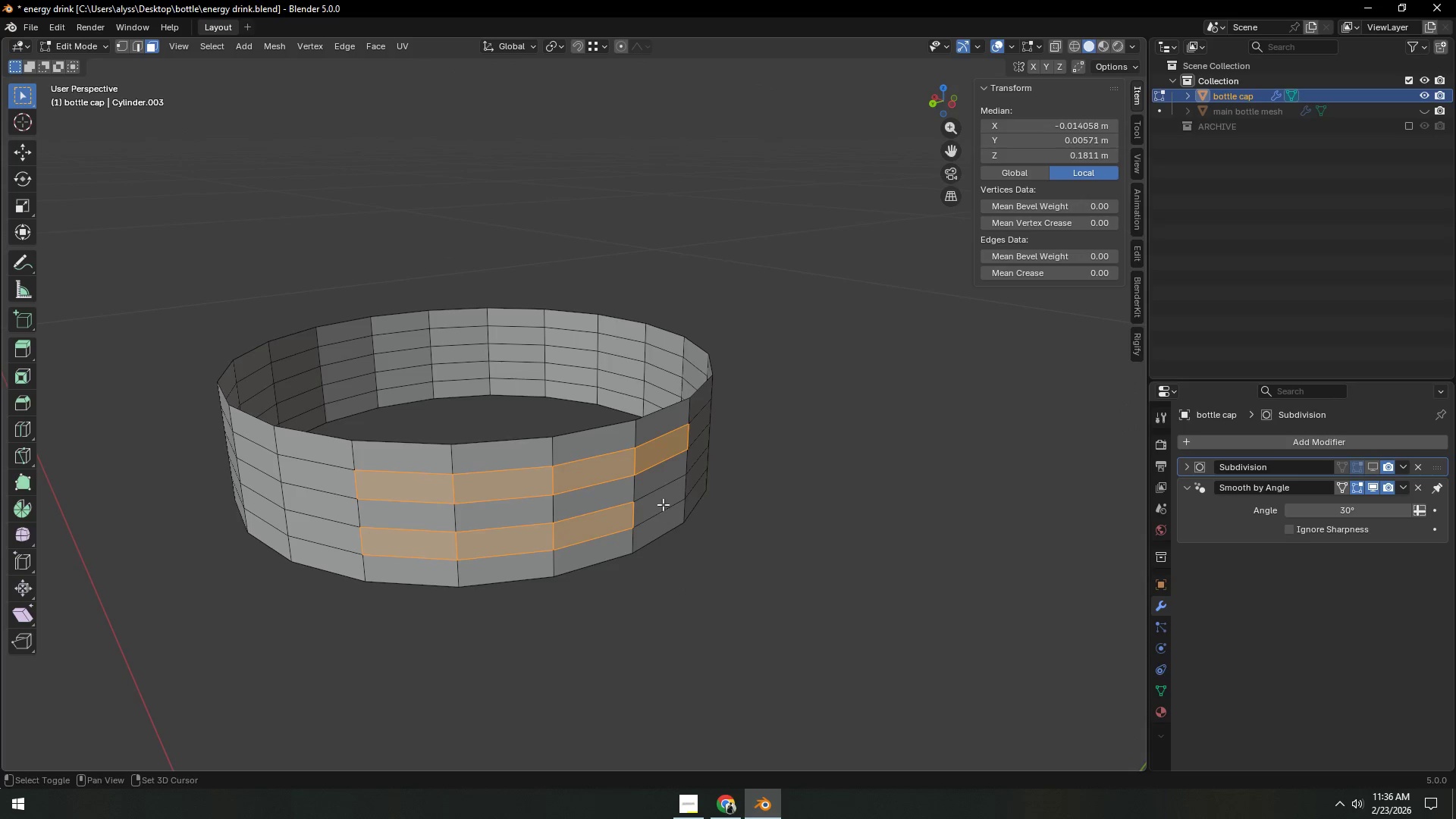 
double_click([662, 503])
 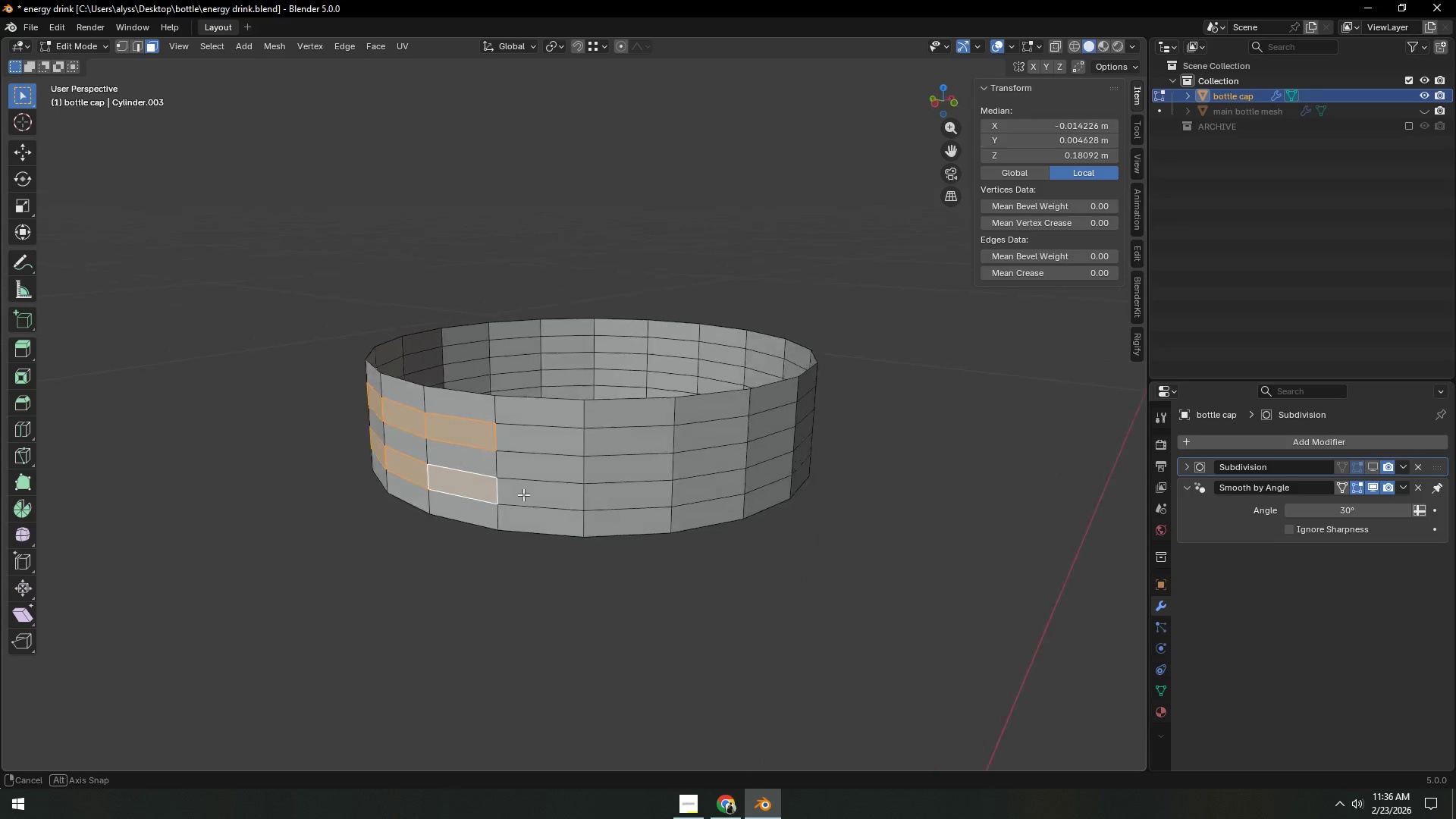 
hold_key(key=ShiftLeft, duration=1.52)
double_click([553, 465])
 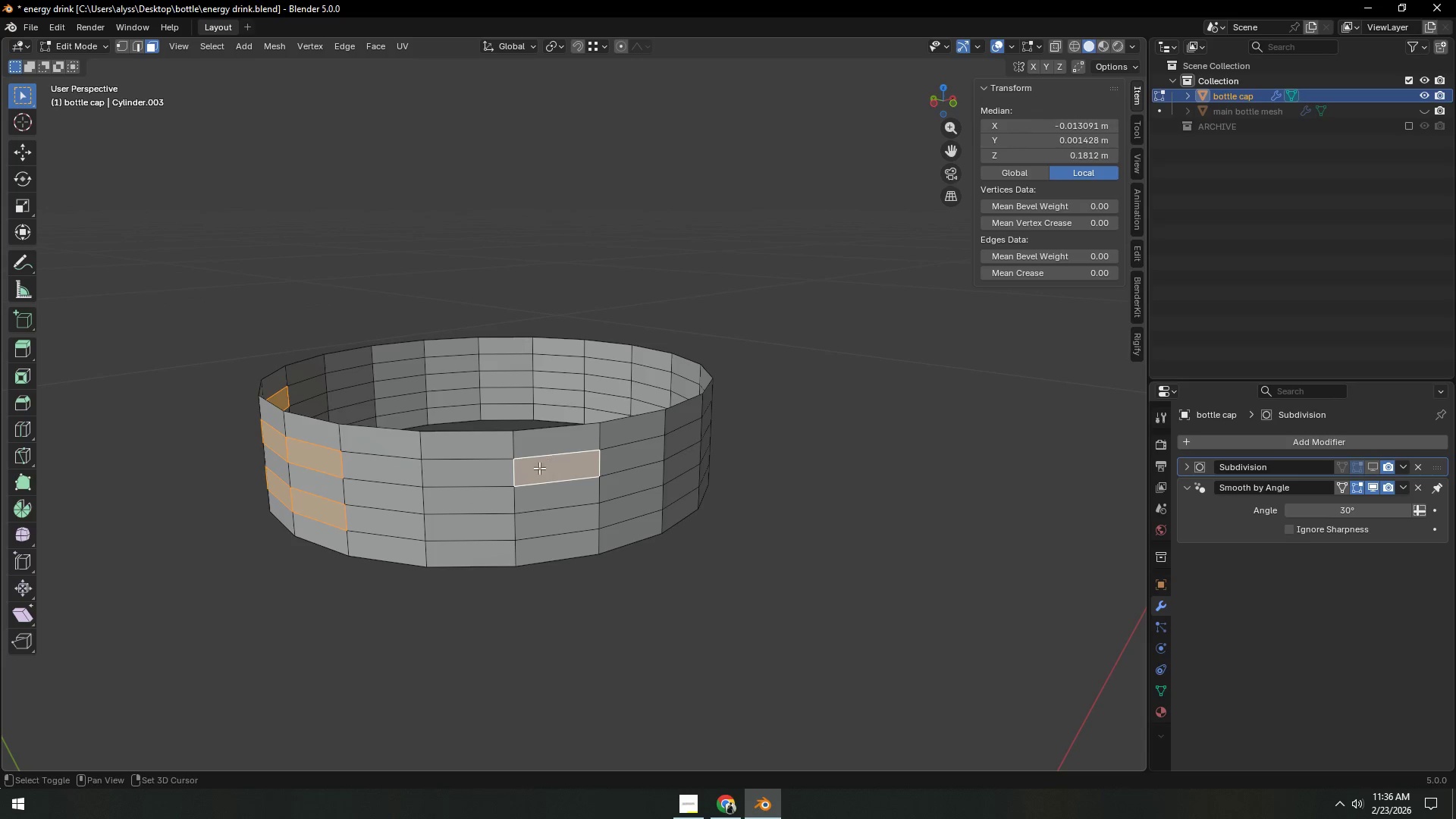 
hold_key(key=ShiftLeft, duration=1.5)
left_click([629, 454])
 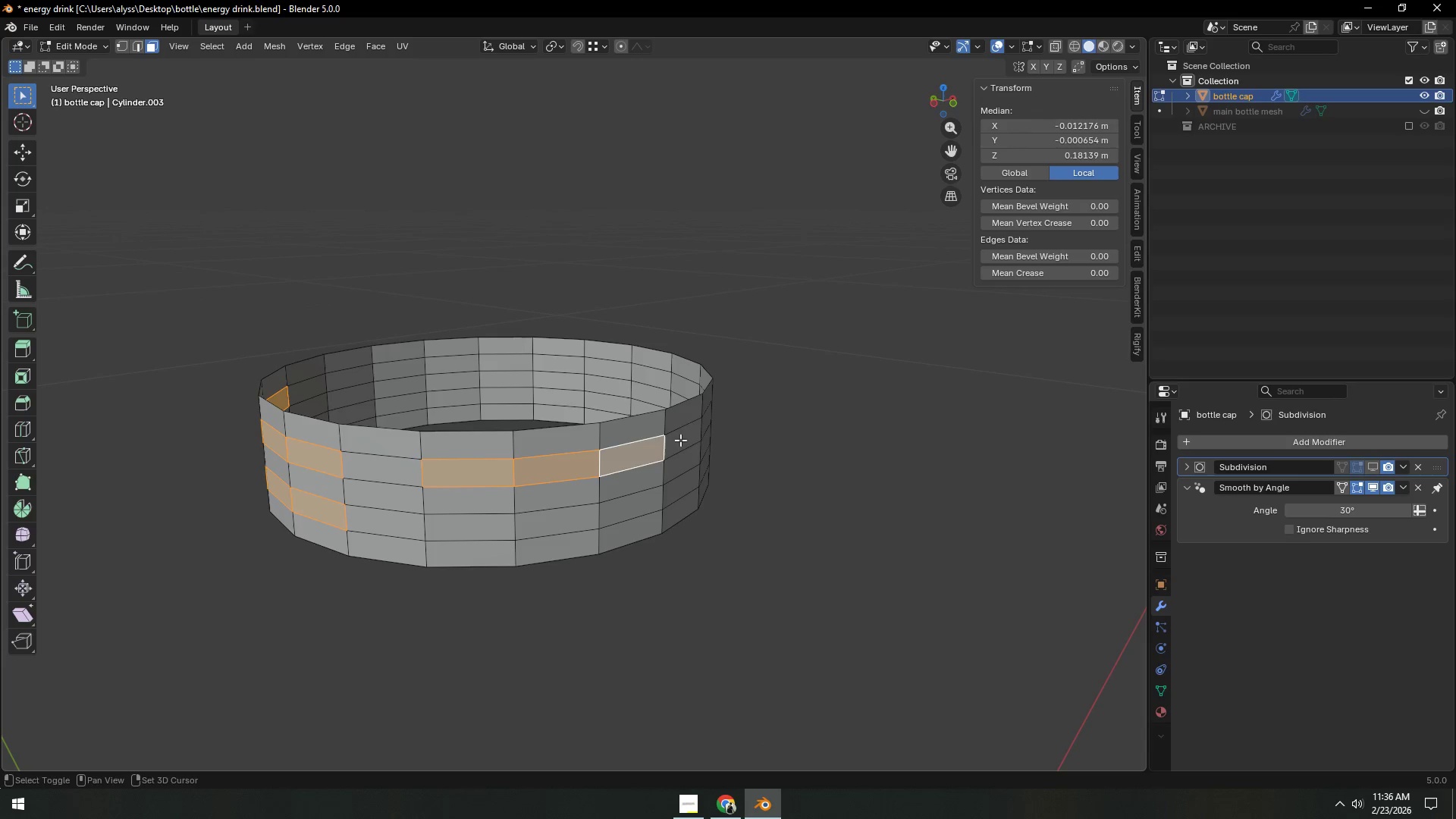 
double_click([681, 439])
 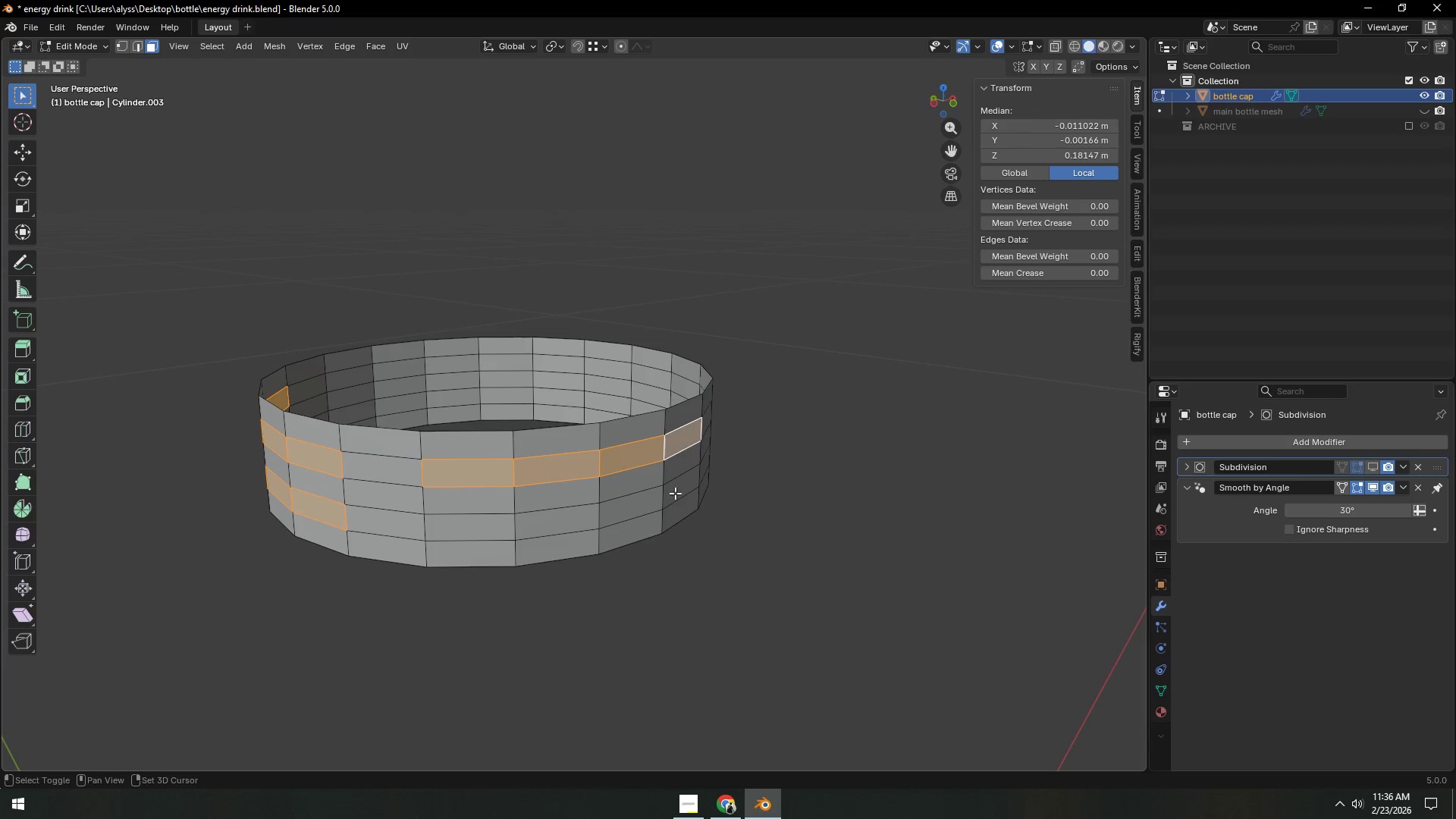 
hold_key(key=ShiftLeft, duration=1.5)
left_click_drag(start_coordinate=[675, 490], to_coordinate=[670, 490])
 